 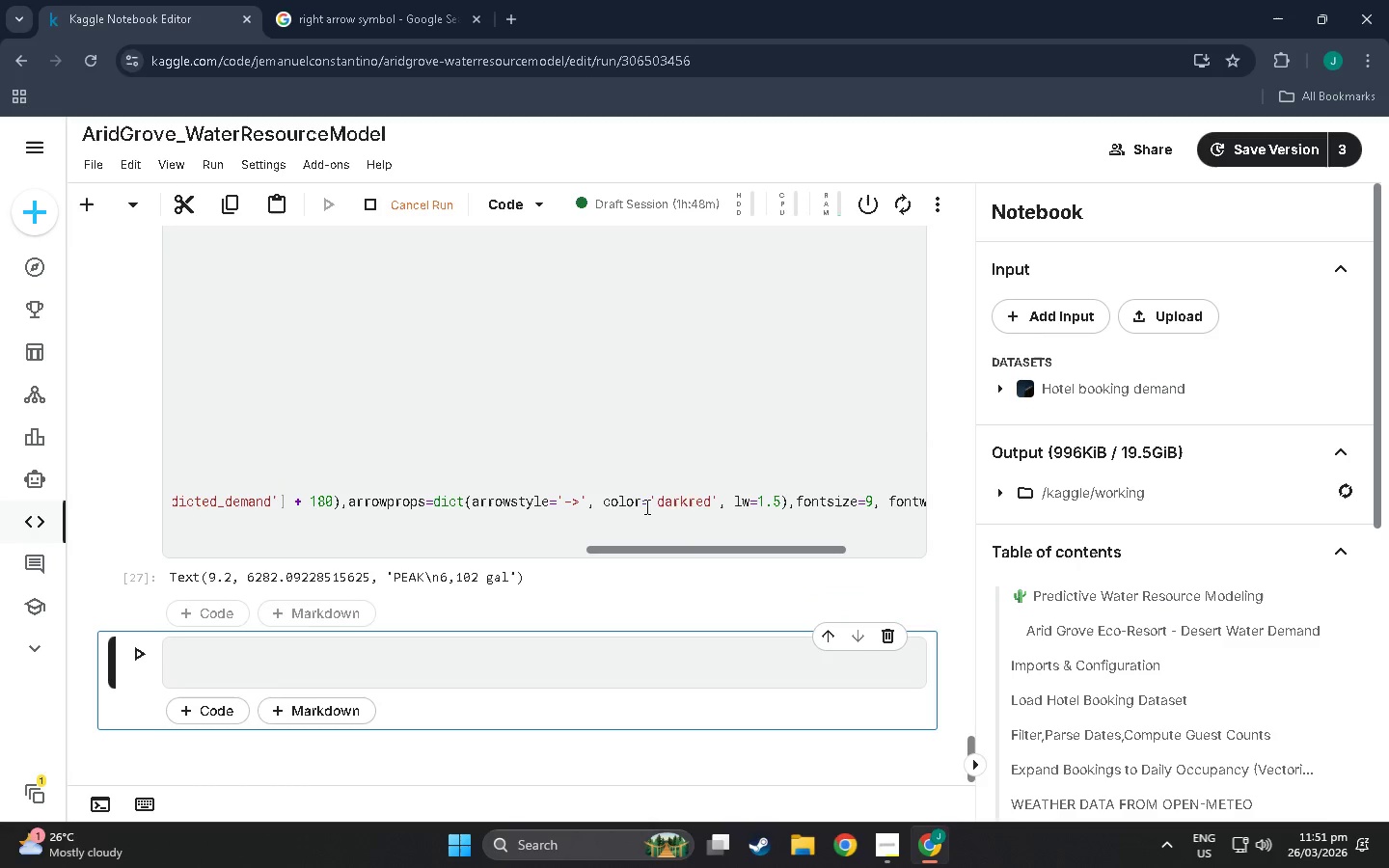 
left_click_drag(start_coordinate=[586, 512], to_coordinate=[995, 502])
 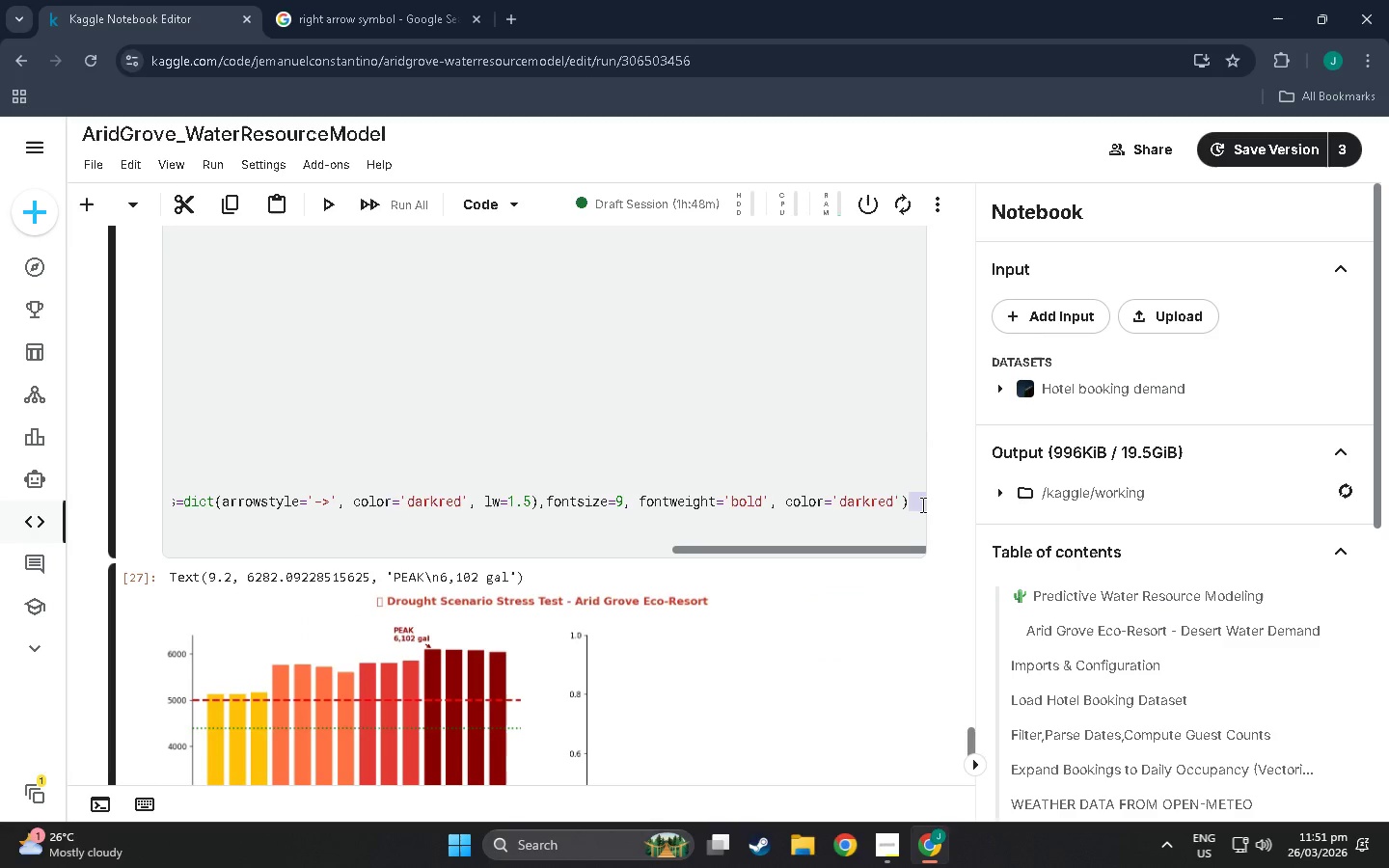 
left_click([921, 504])
 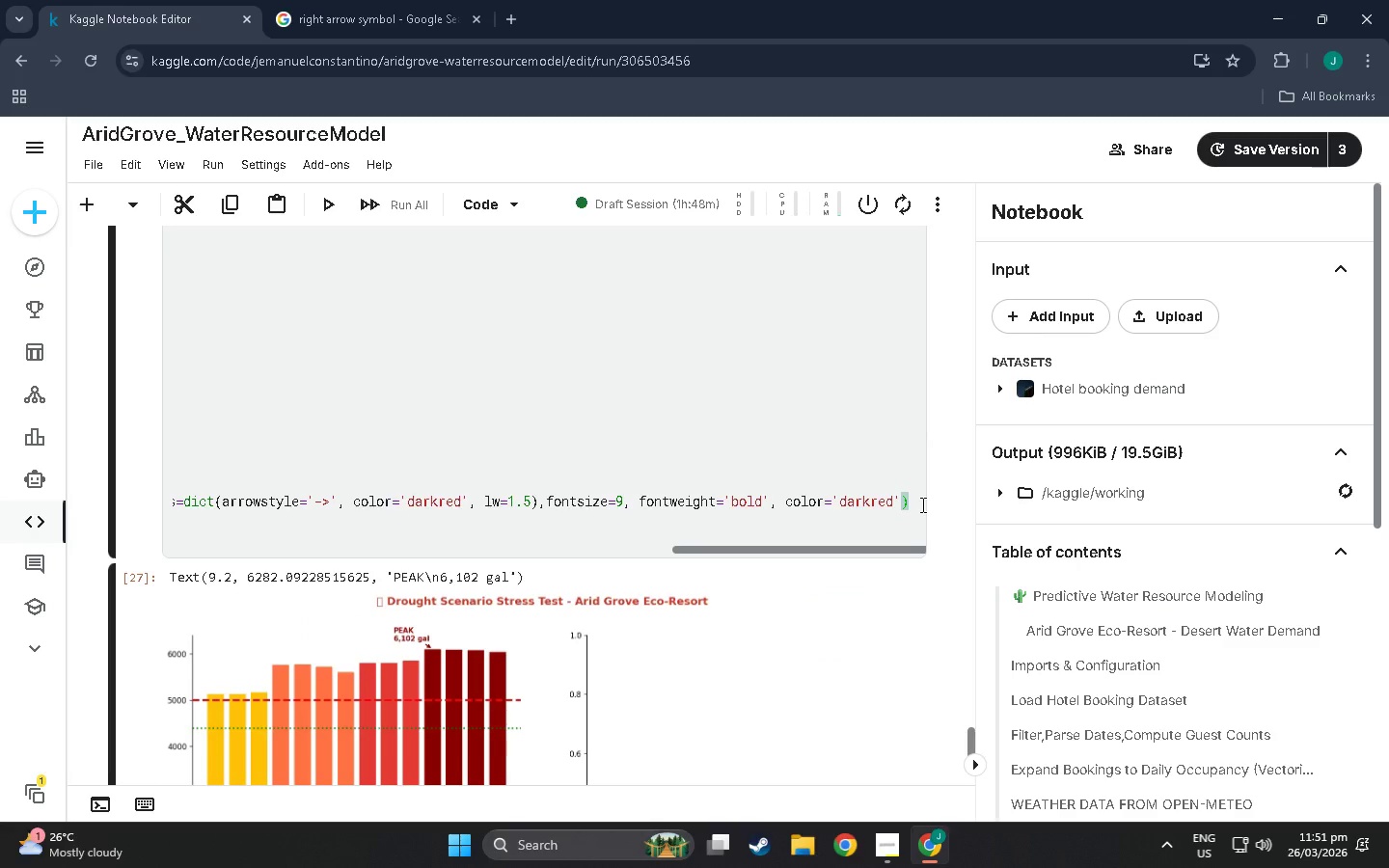 
key(NumpadEnter)
 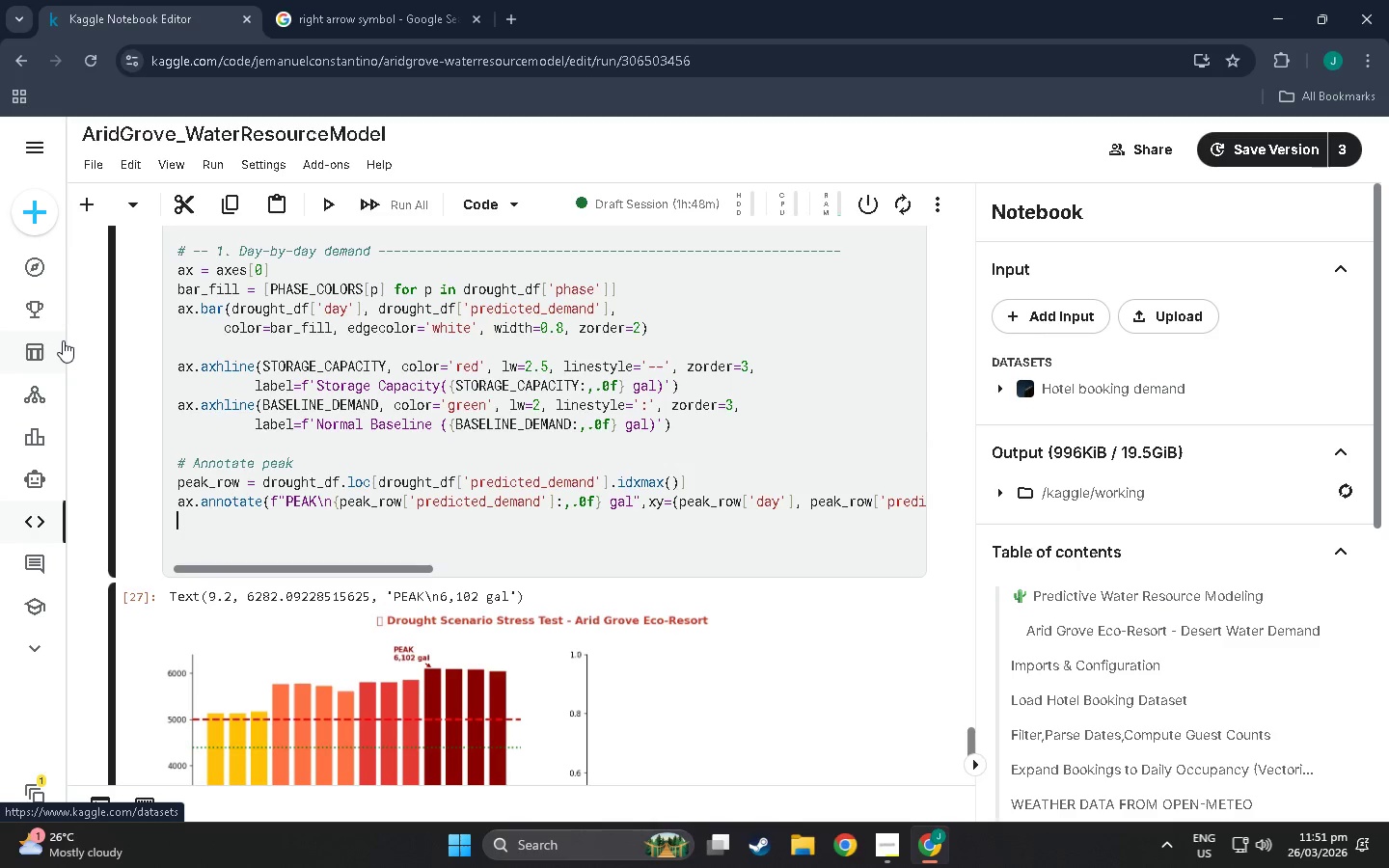 
wait(11.5)
 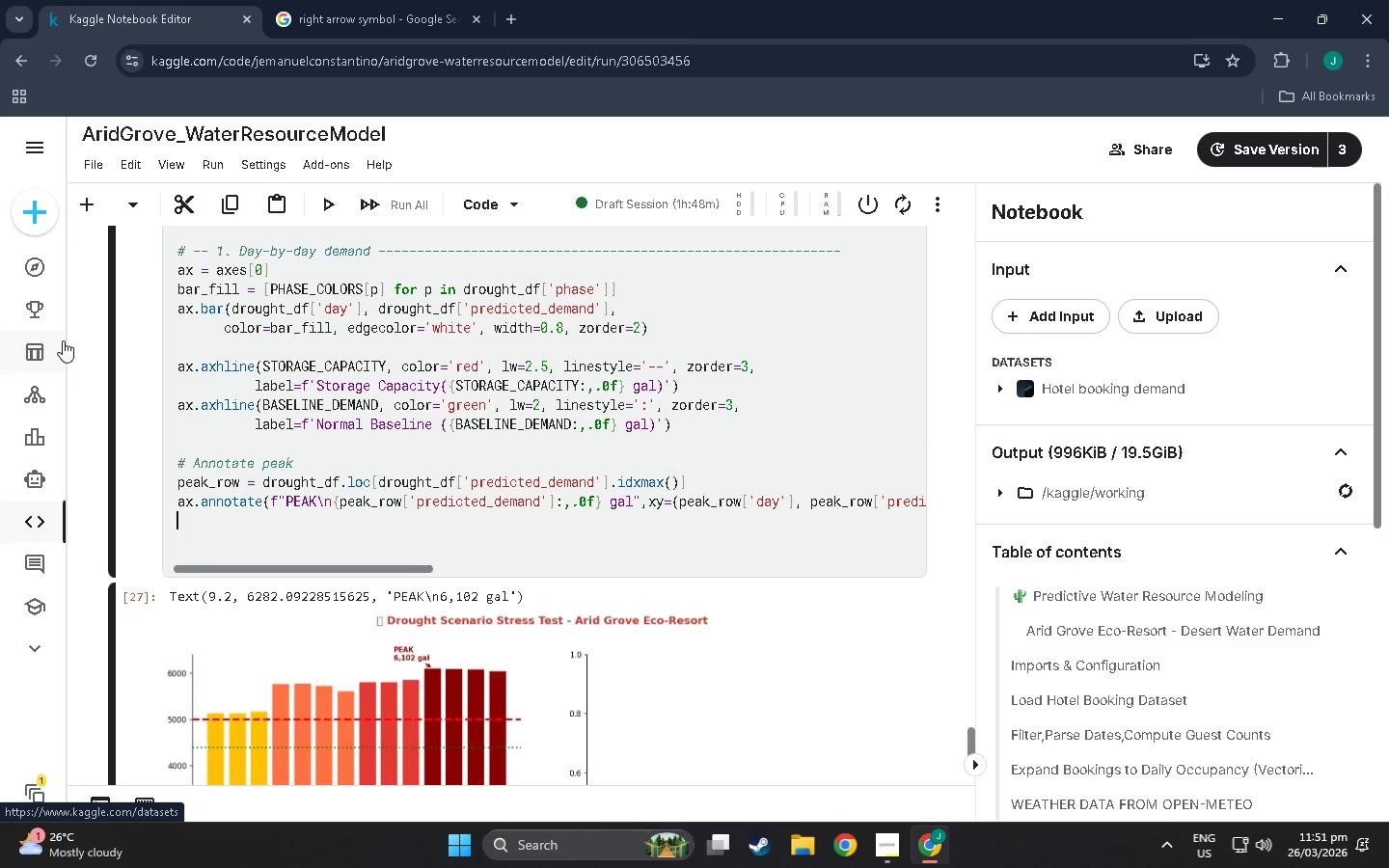 
key(Enter)
 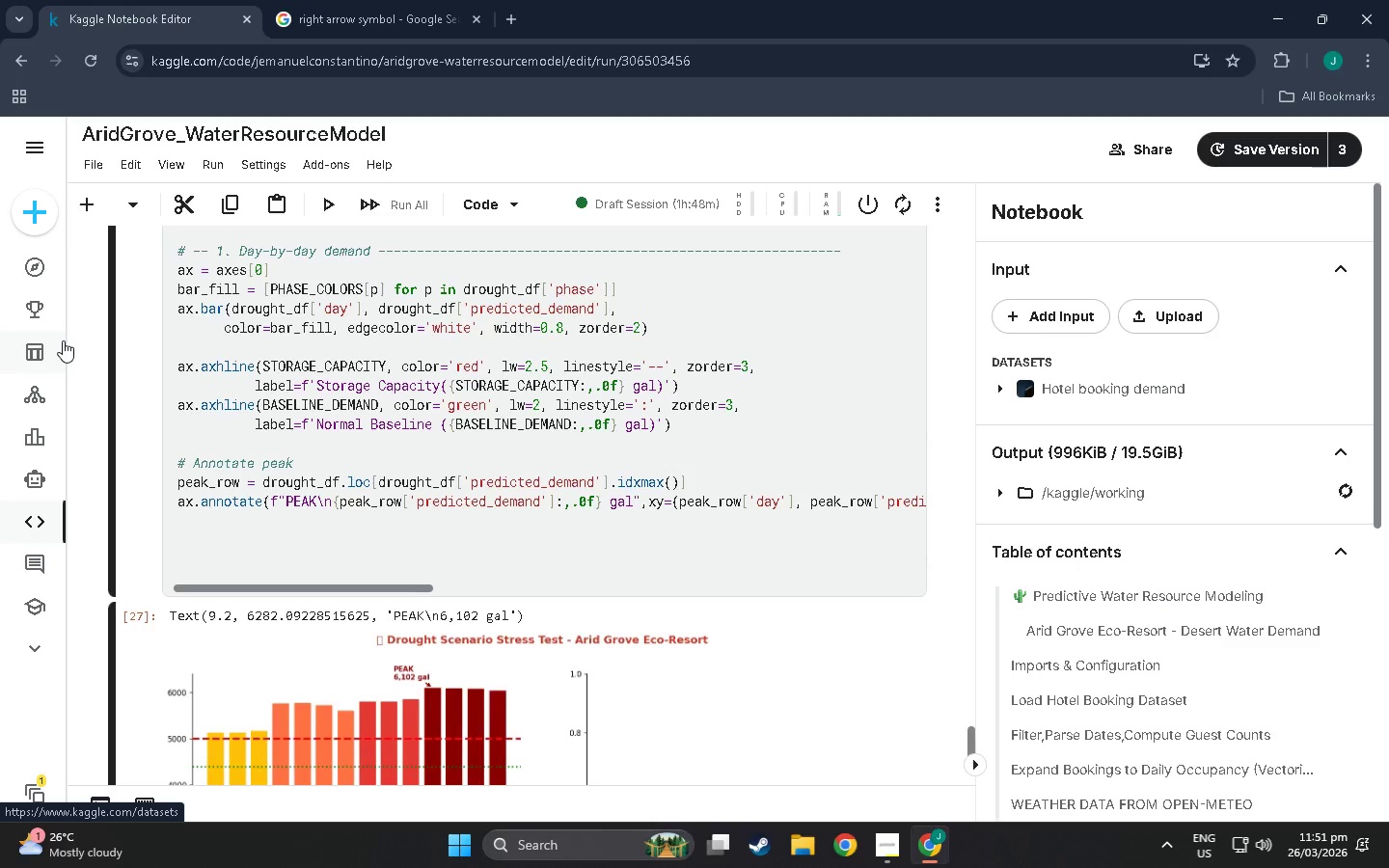 
type(Ph)
key(Backspace)
key(Backspace)
type(phase_legend = {)
key(Backspace)
type([mpatches.Patch(color=c, label=l.replace))
key(Backspace)
type(('\n)
 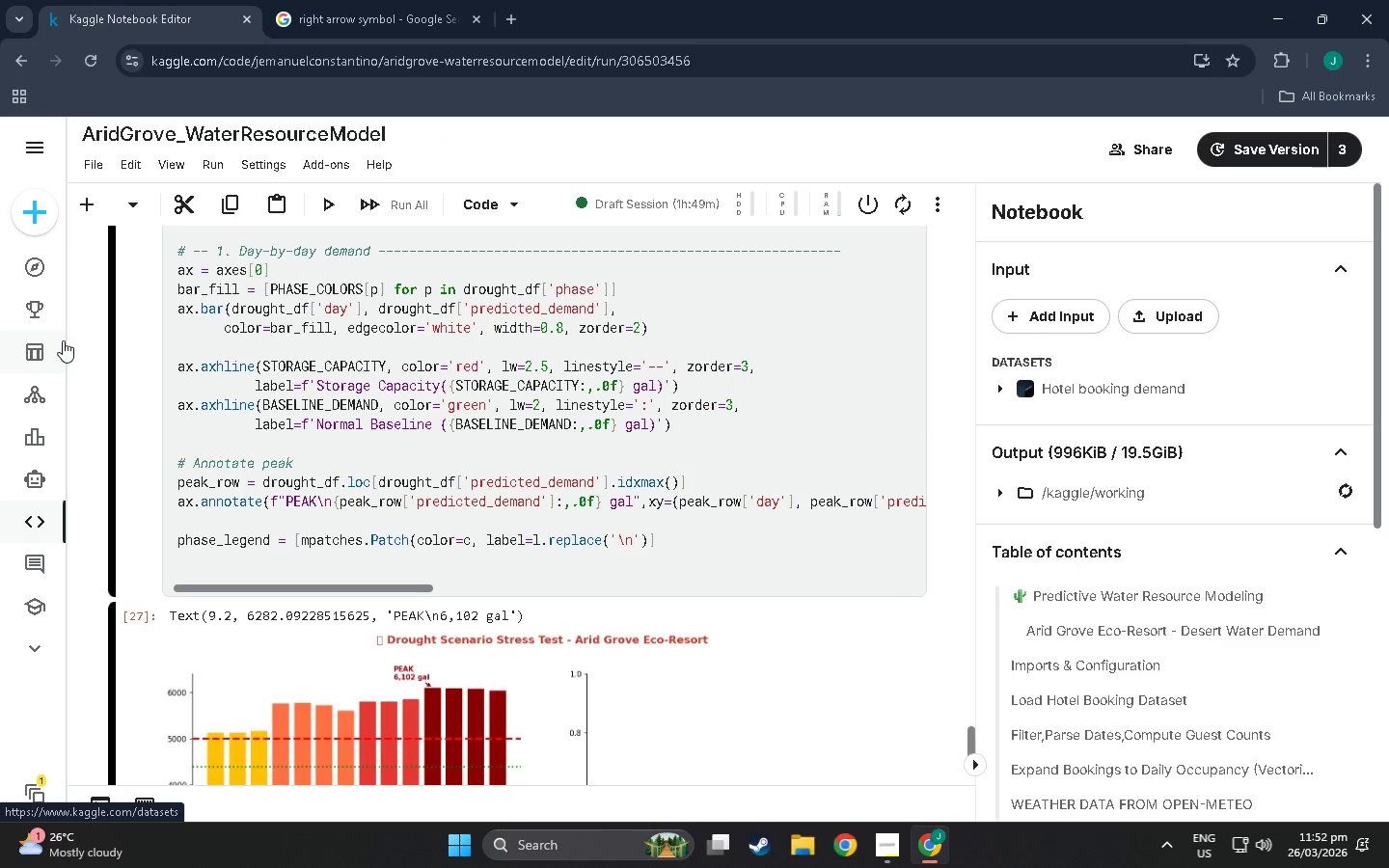 
key(ArrowRight)
 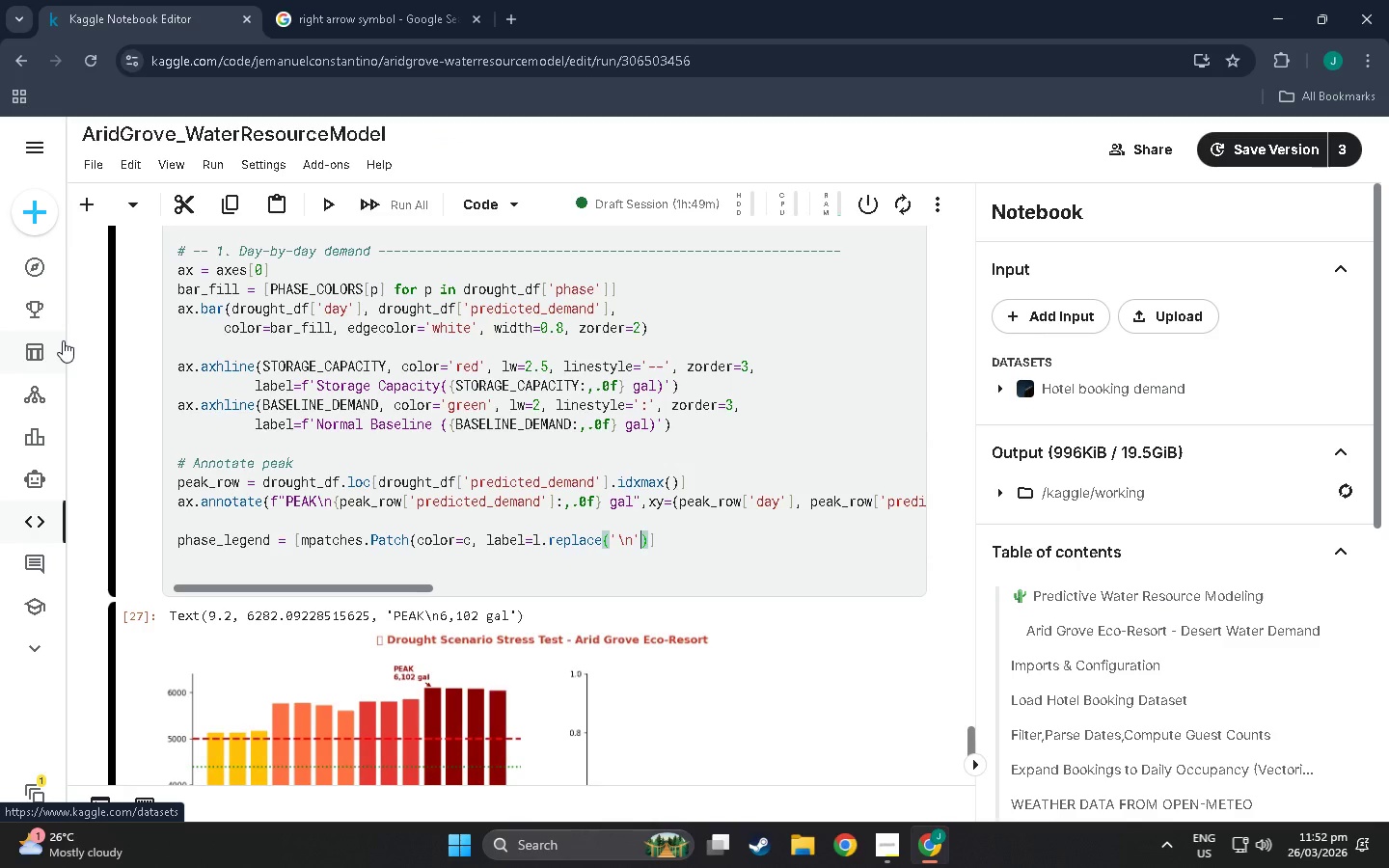 
key(Comma)
 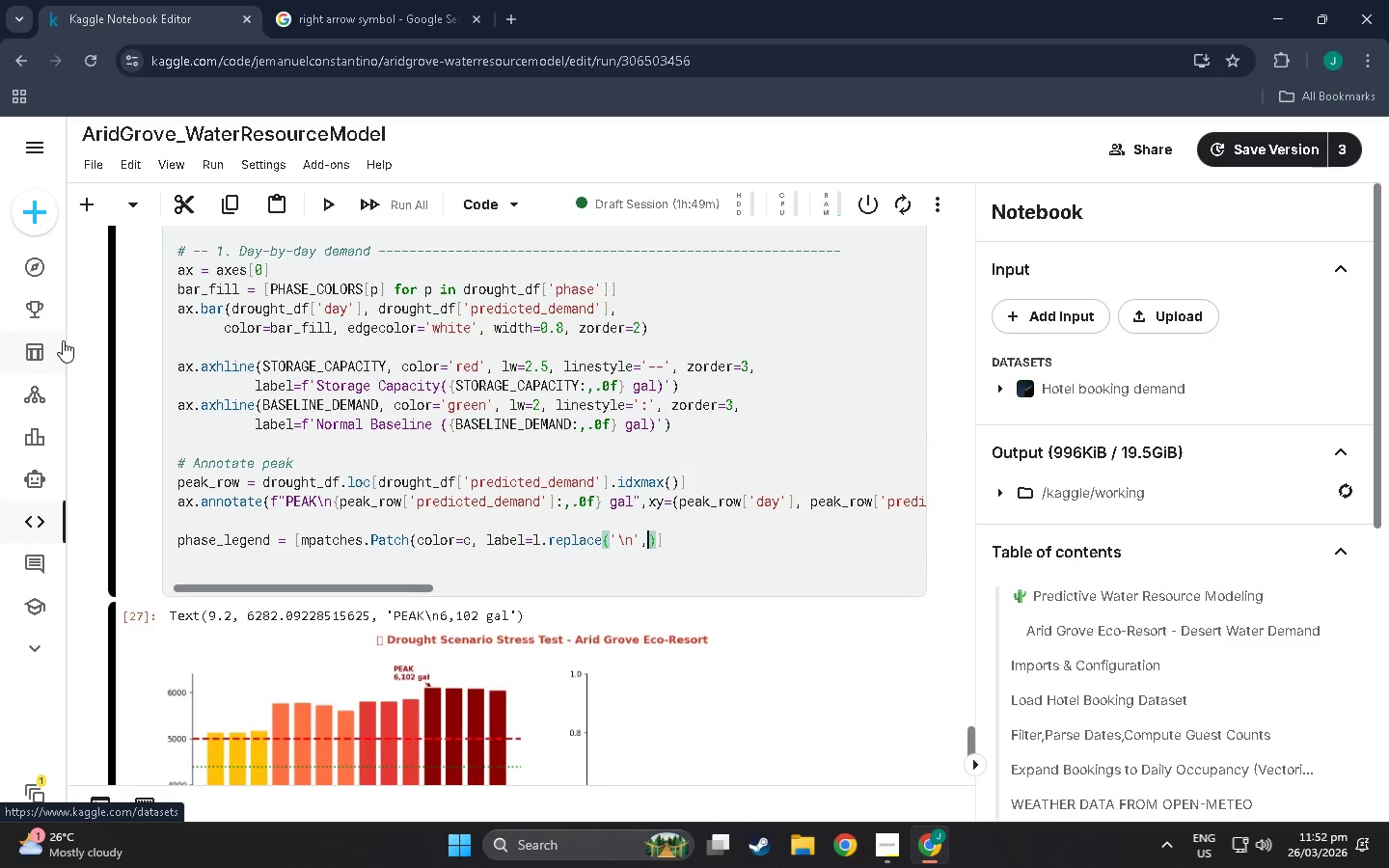 
key(Space)
 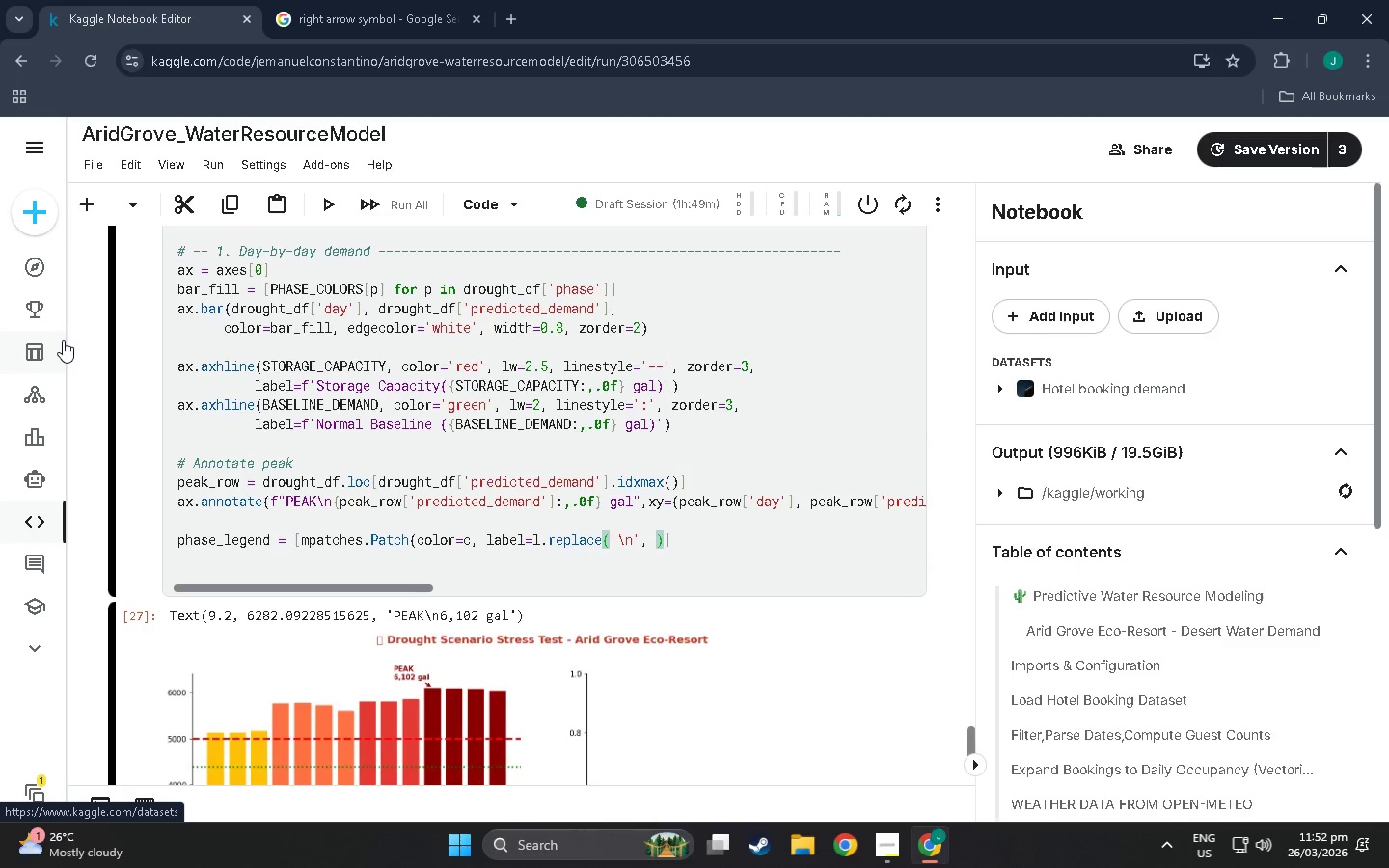 
wait(21.52)
 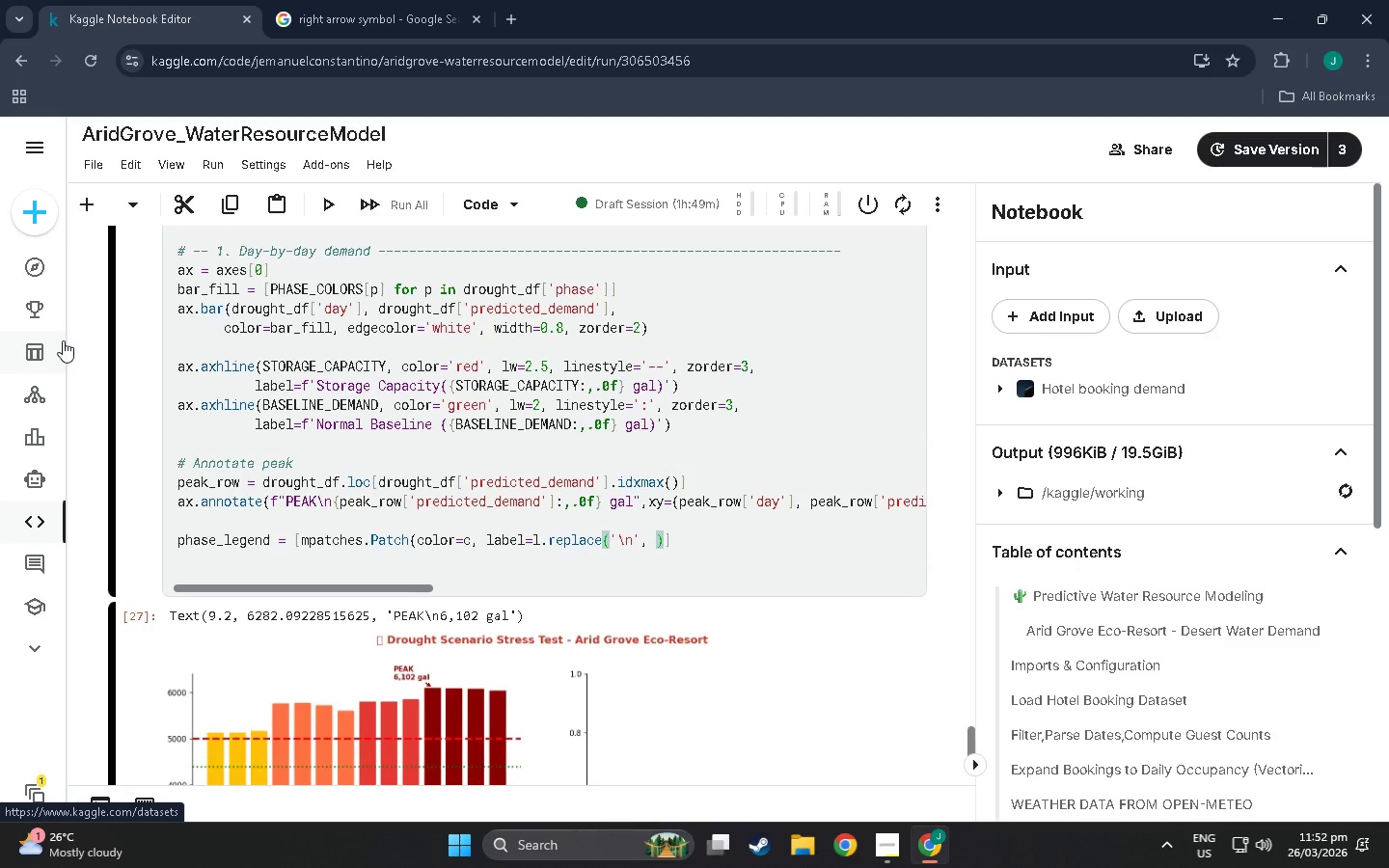 
key(Quote)
 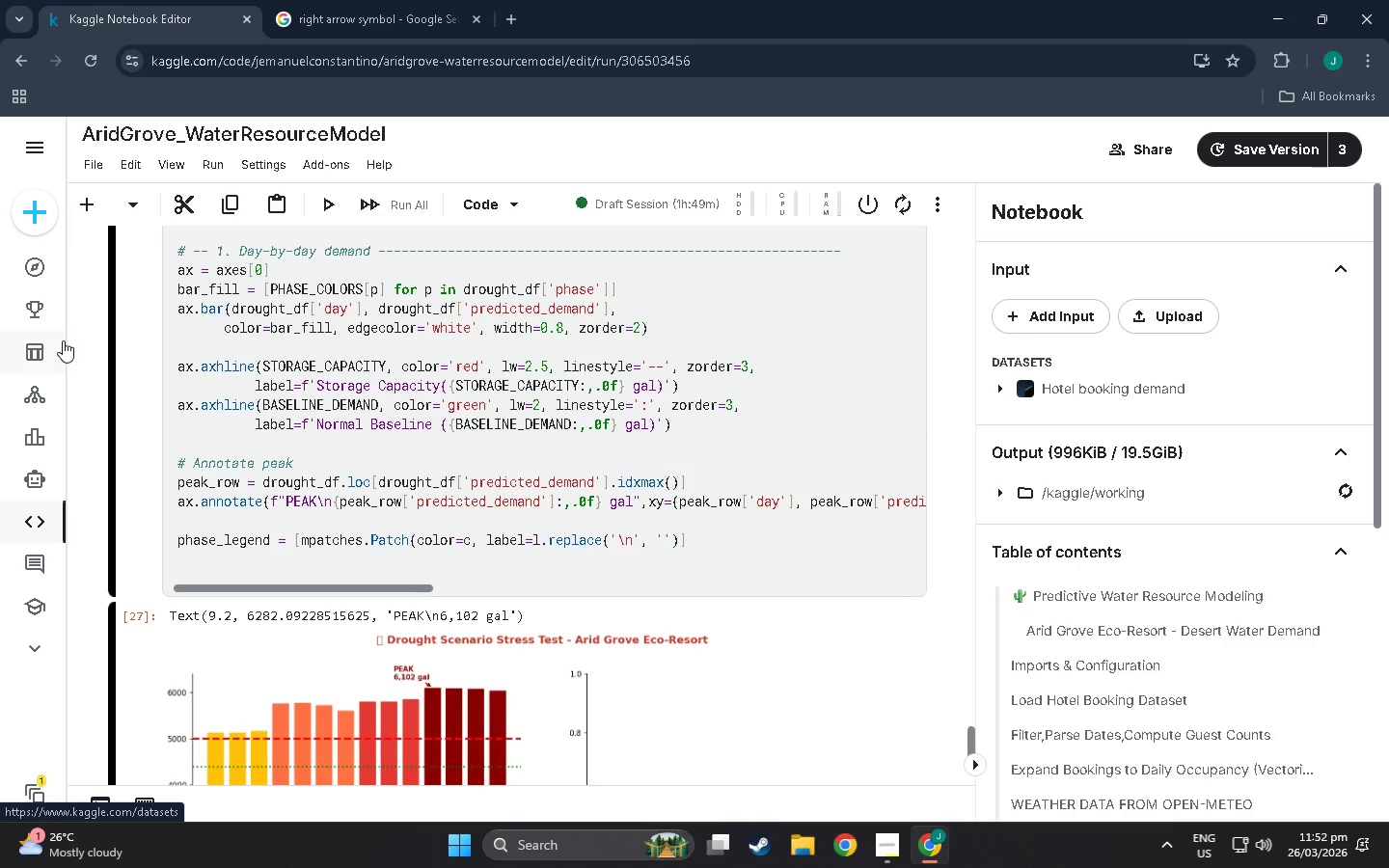 
key(Space)
 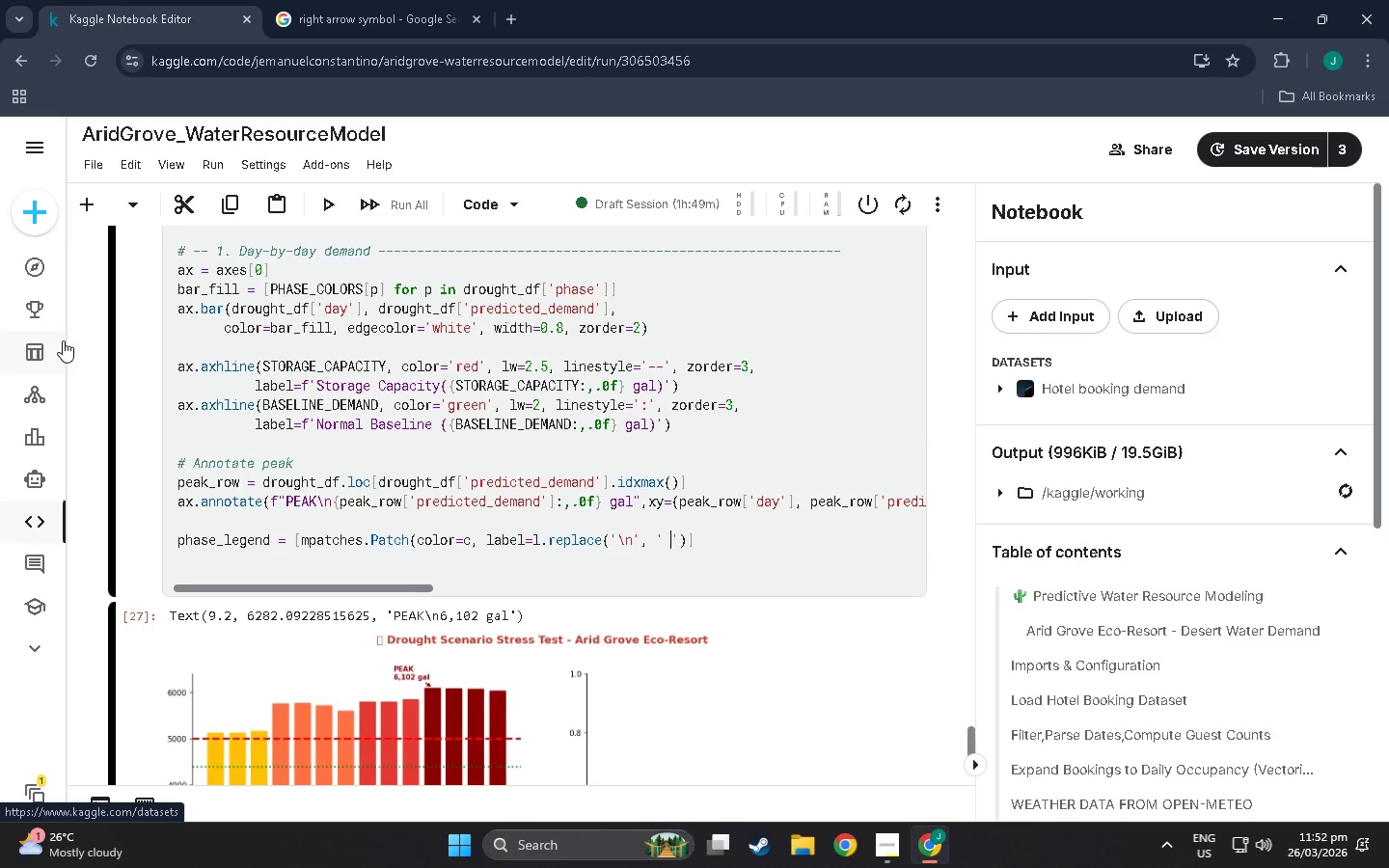 
key(ArrowRight)
 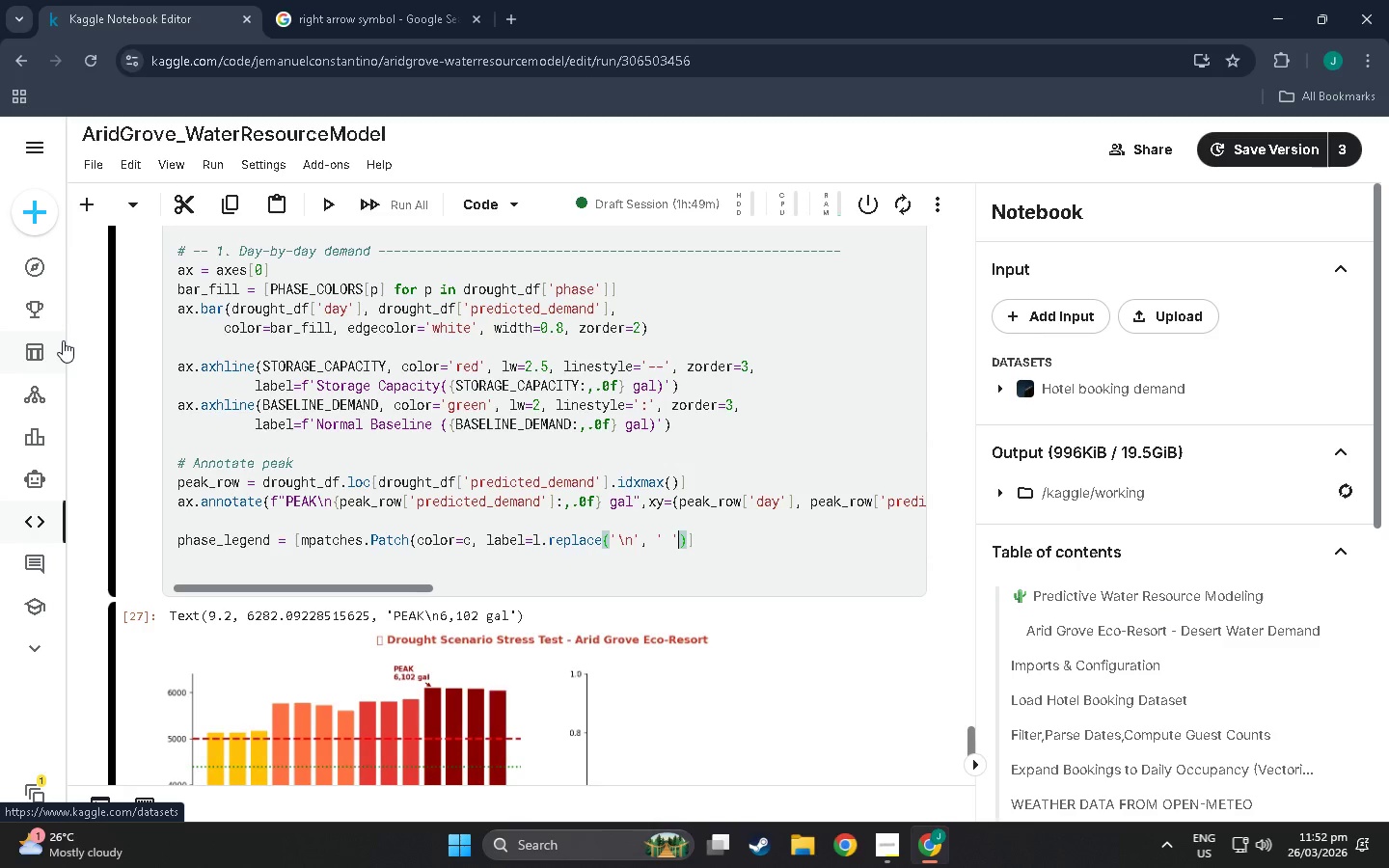 
key(ArrowRight)
 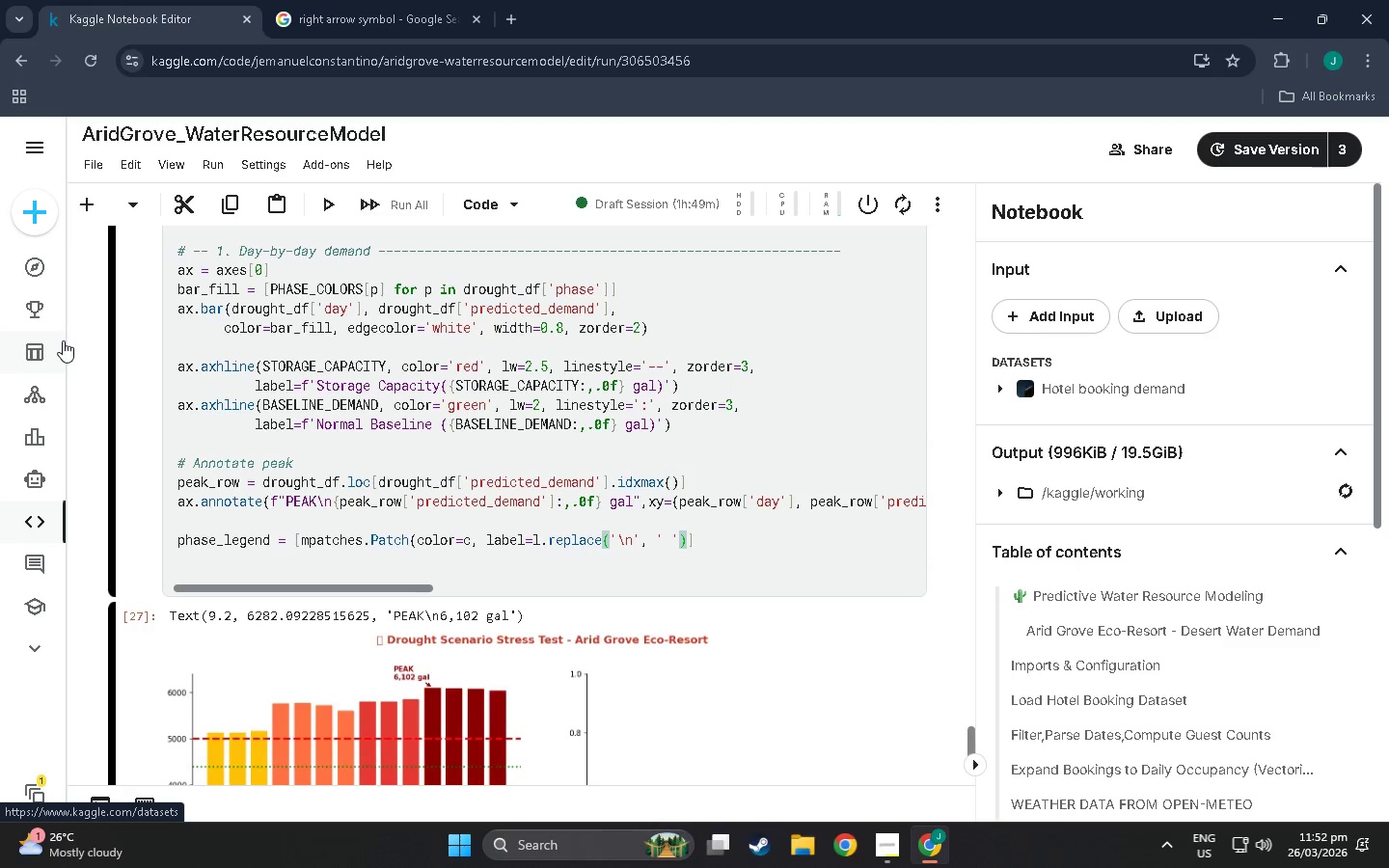 
type(, alpha=0.9)
 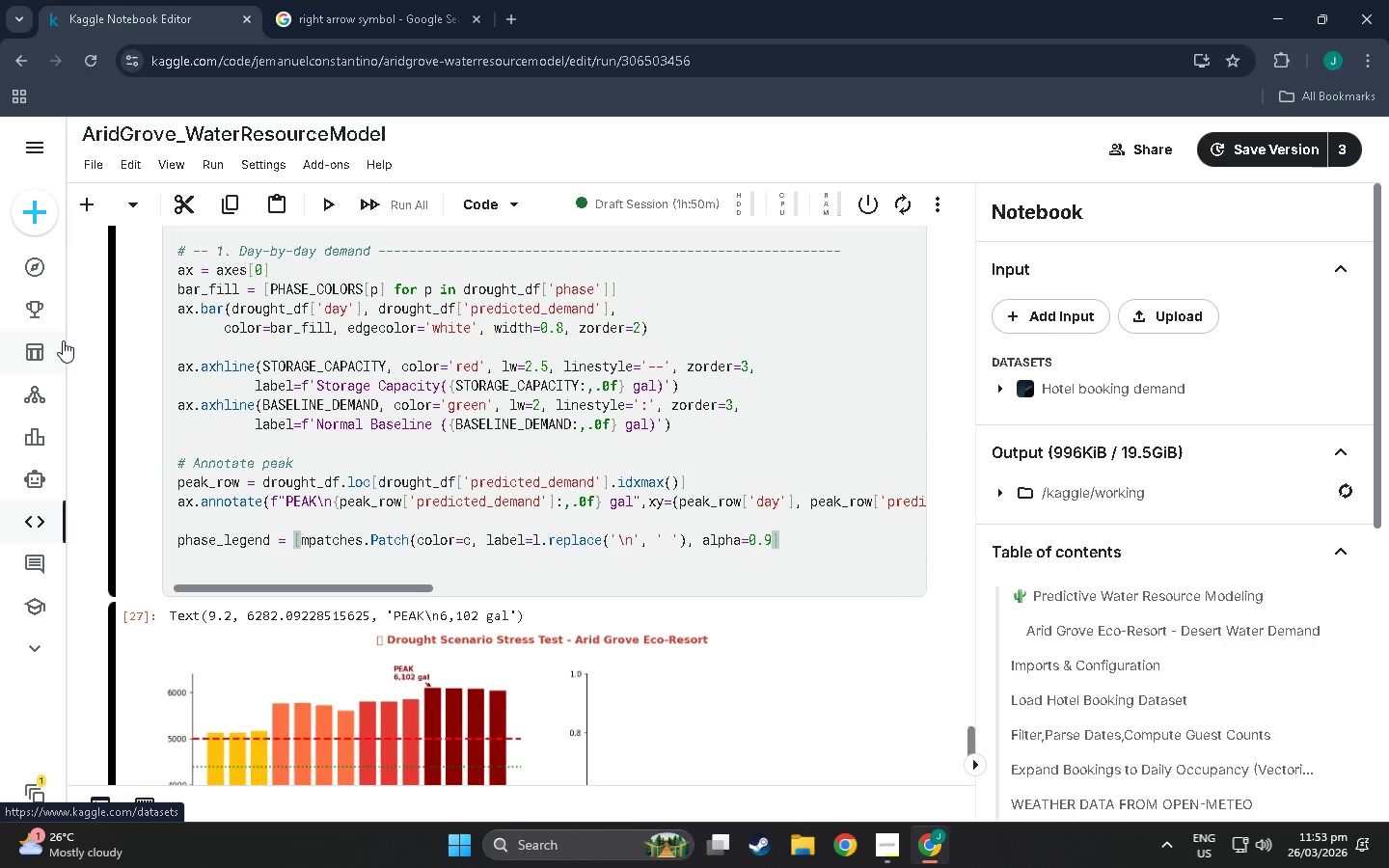 
key(ArrowRight)
 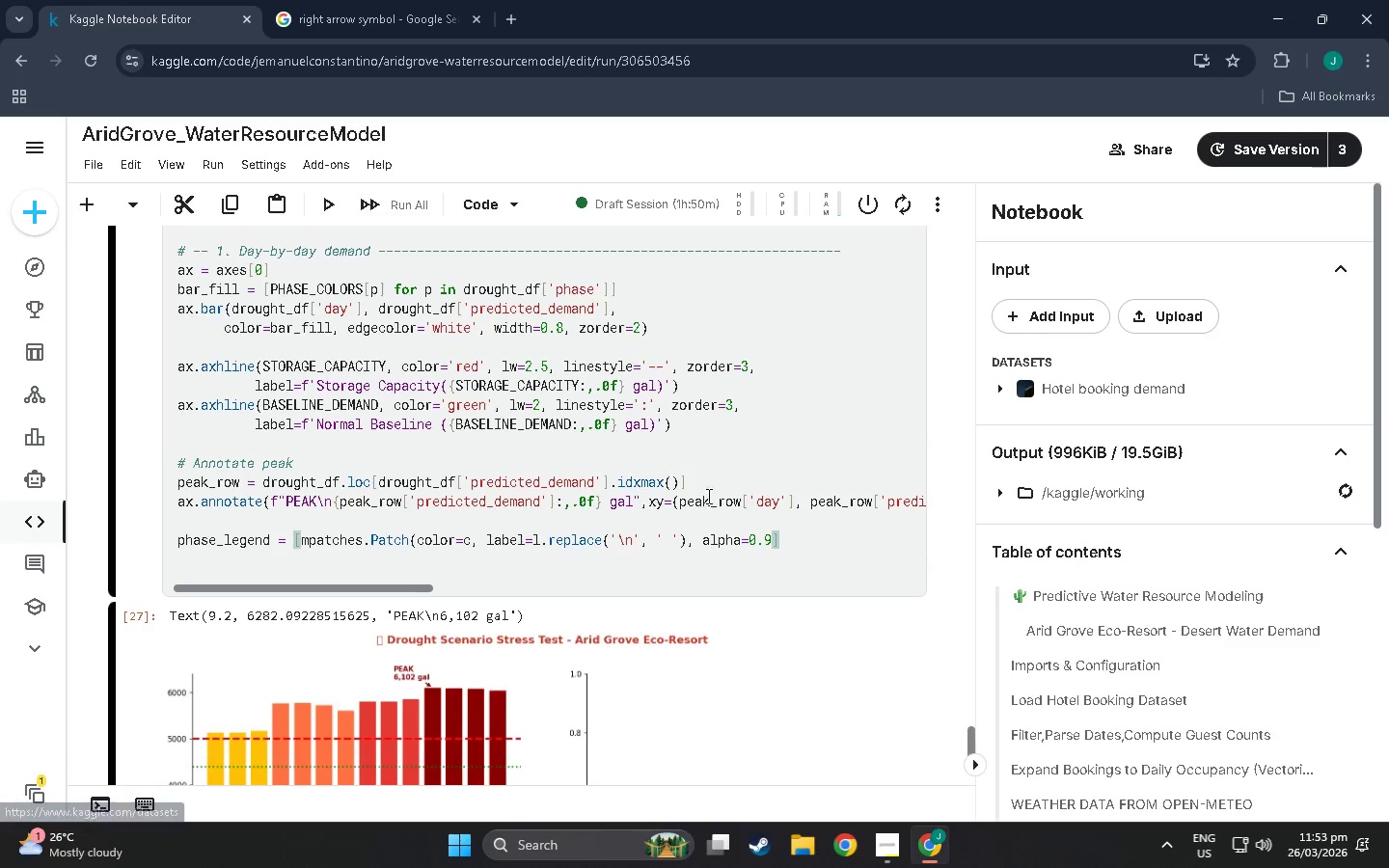 
left_click([775, 533])
 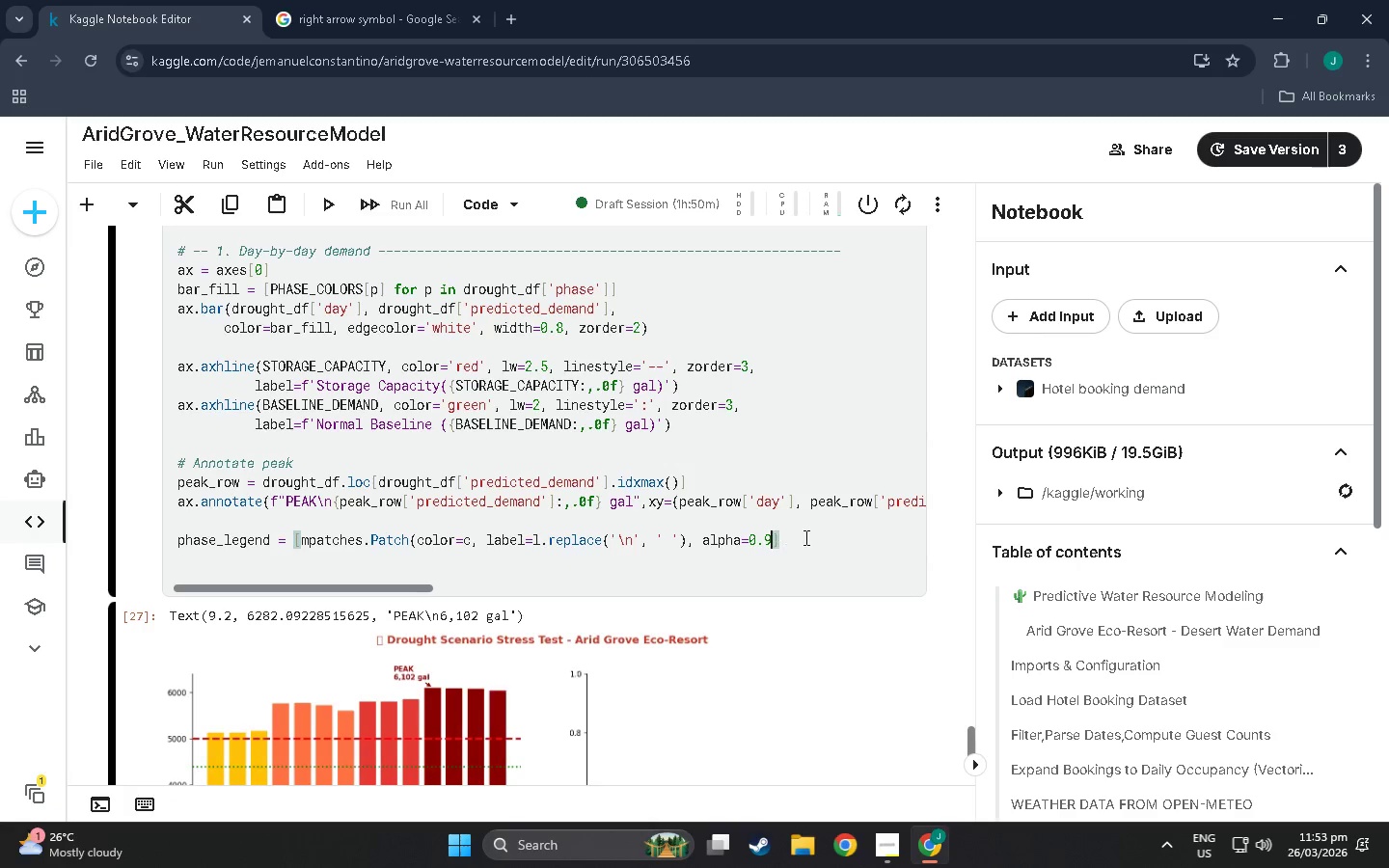 
key(Shift+0)
 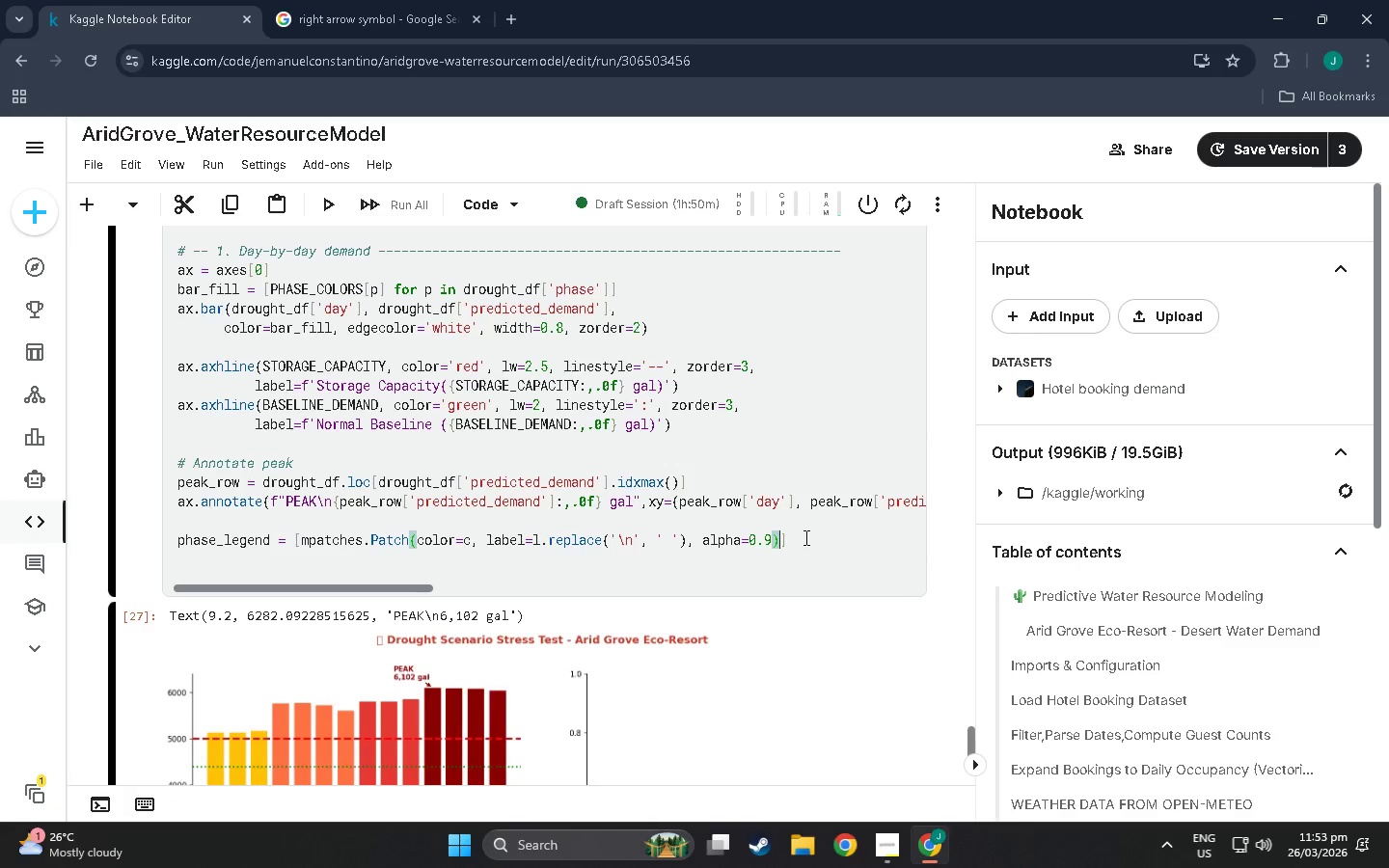 
key(Shift+Enter)
 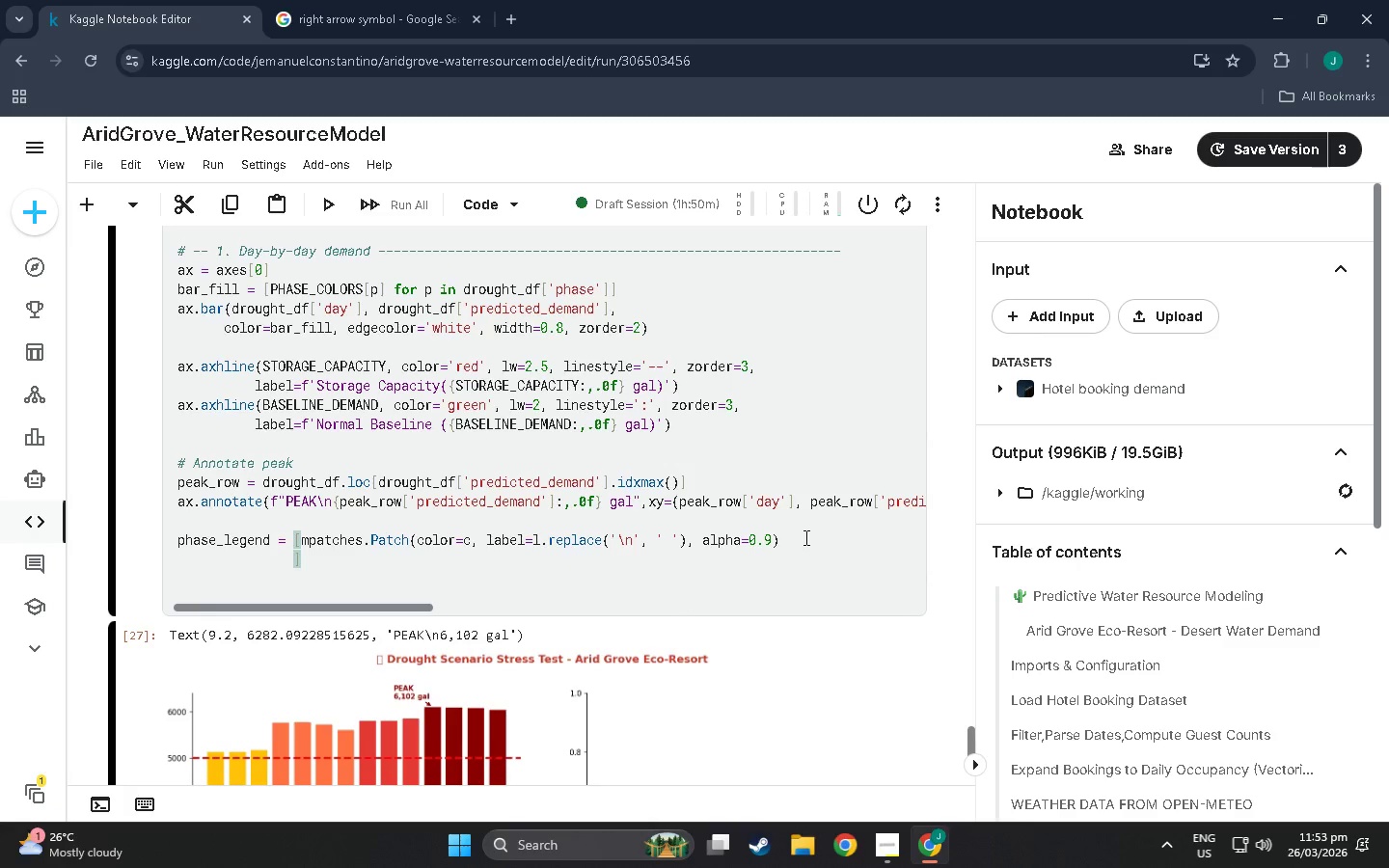 
type(FOr l, c in PHASE_COLORS.items())
 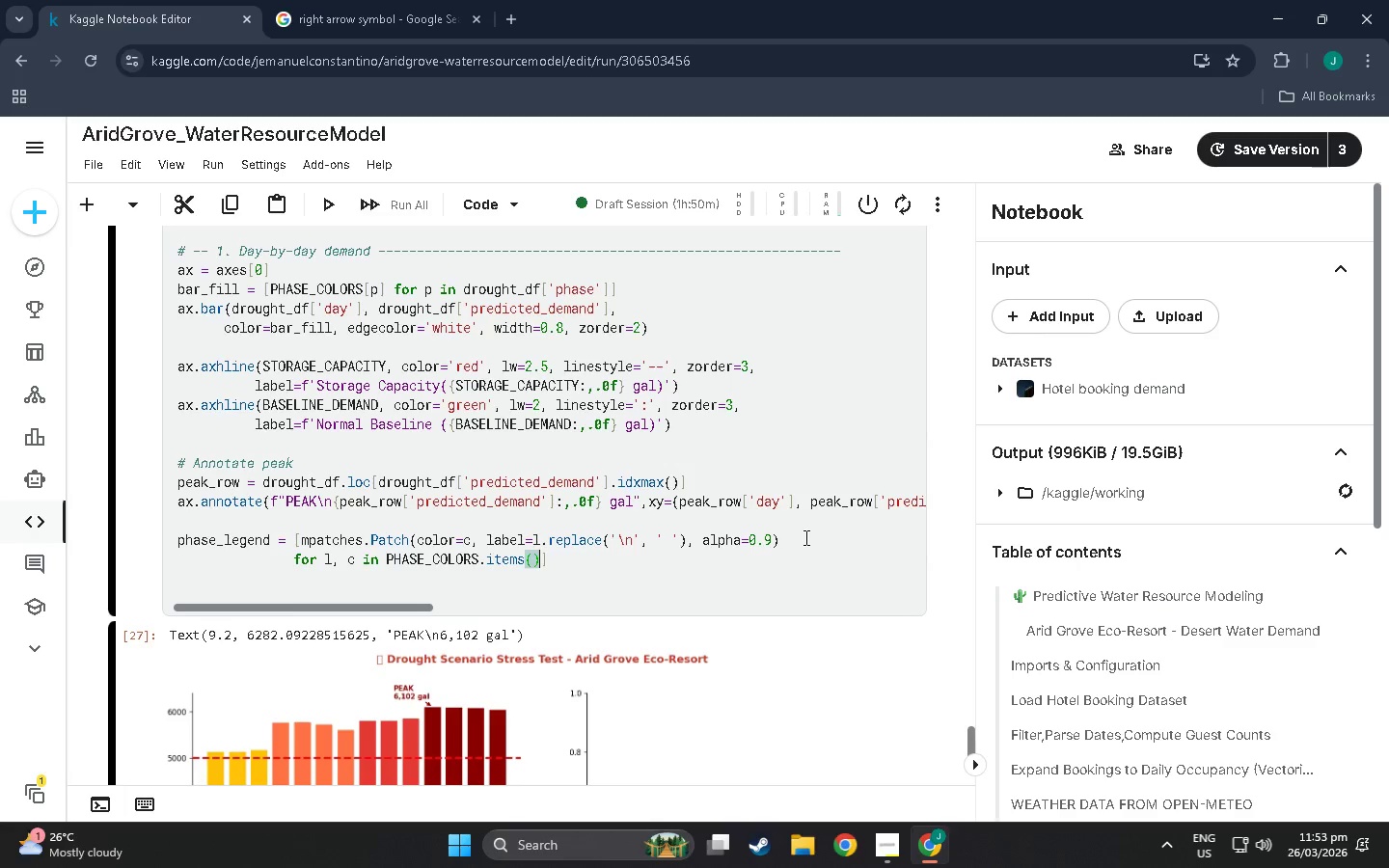 
key(ArrowRight)
 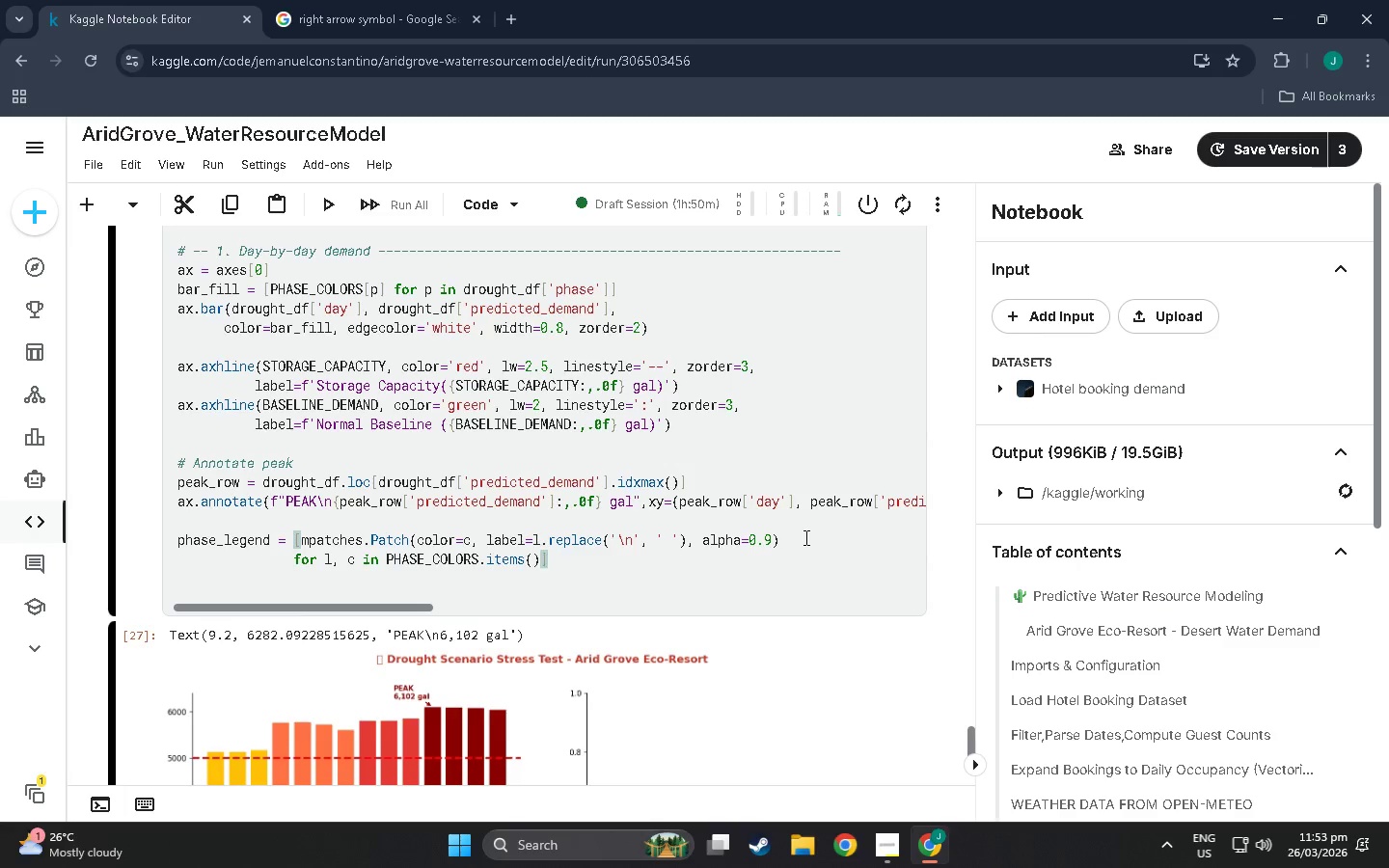 
key(Enter)
 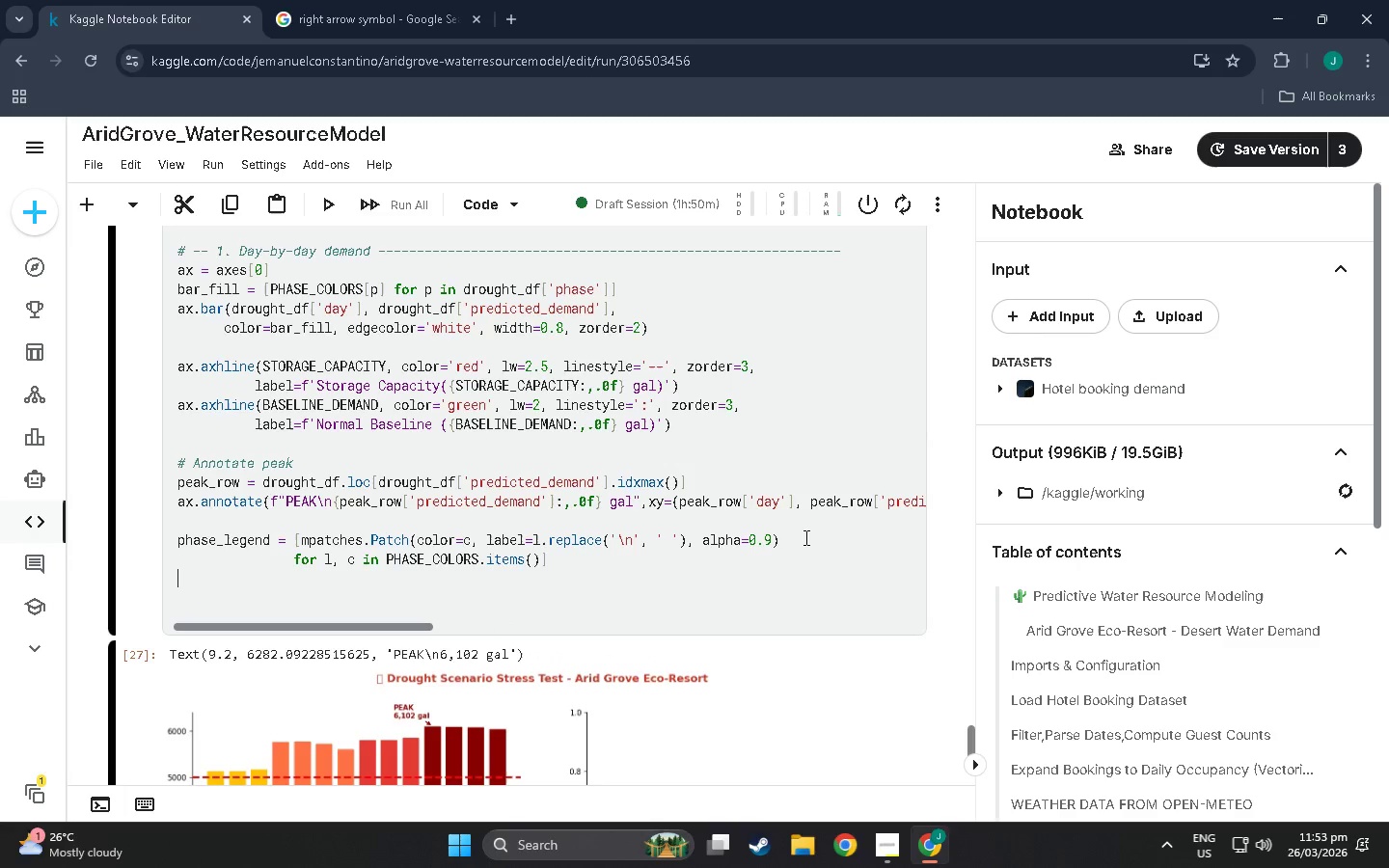 
type(main=)
 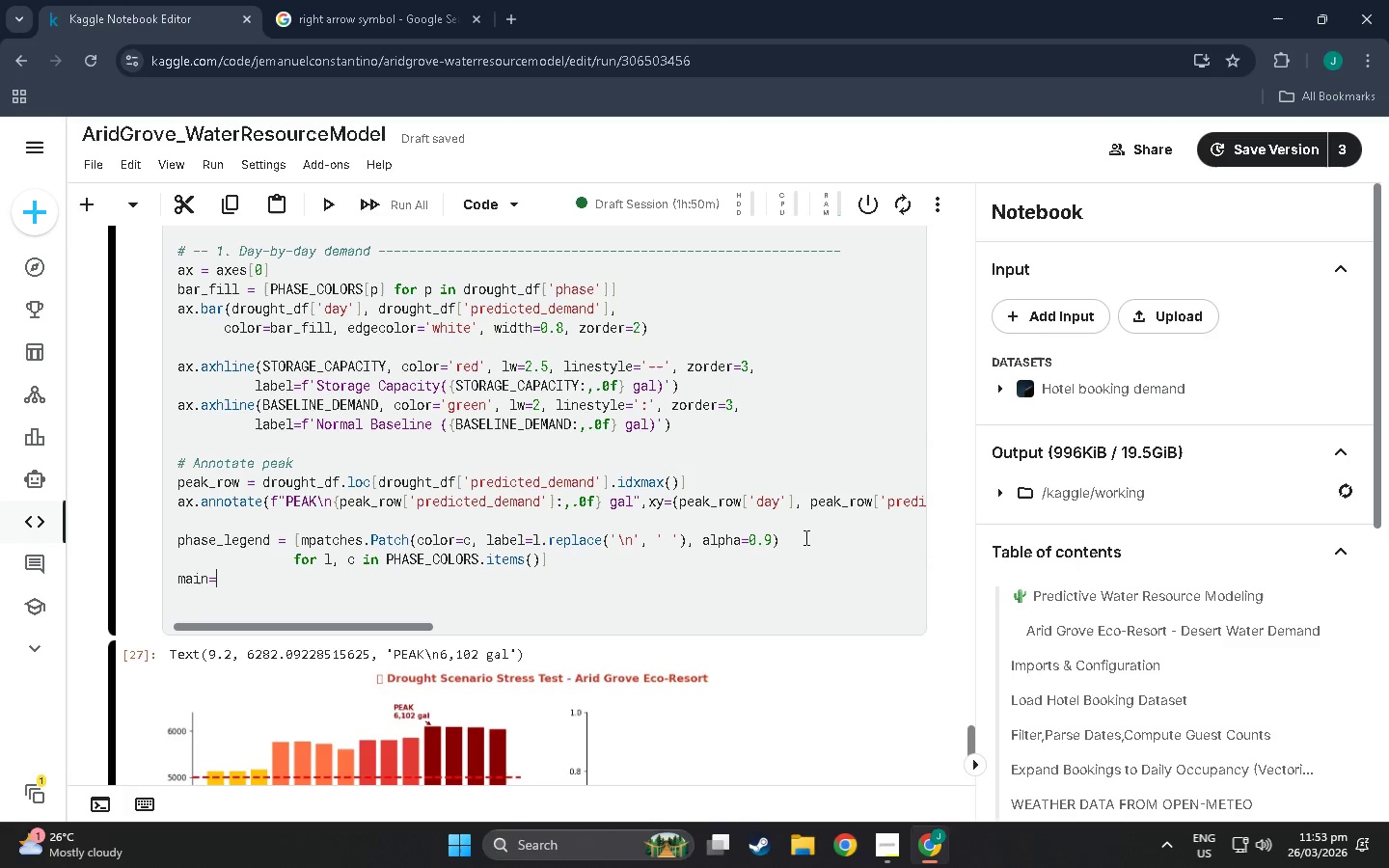 
wait(26.17)
 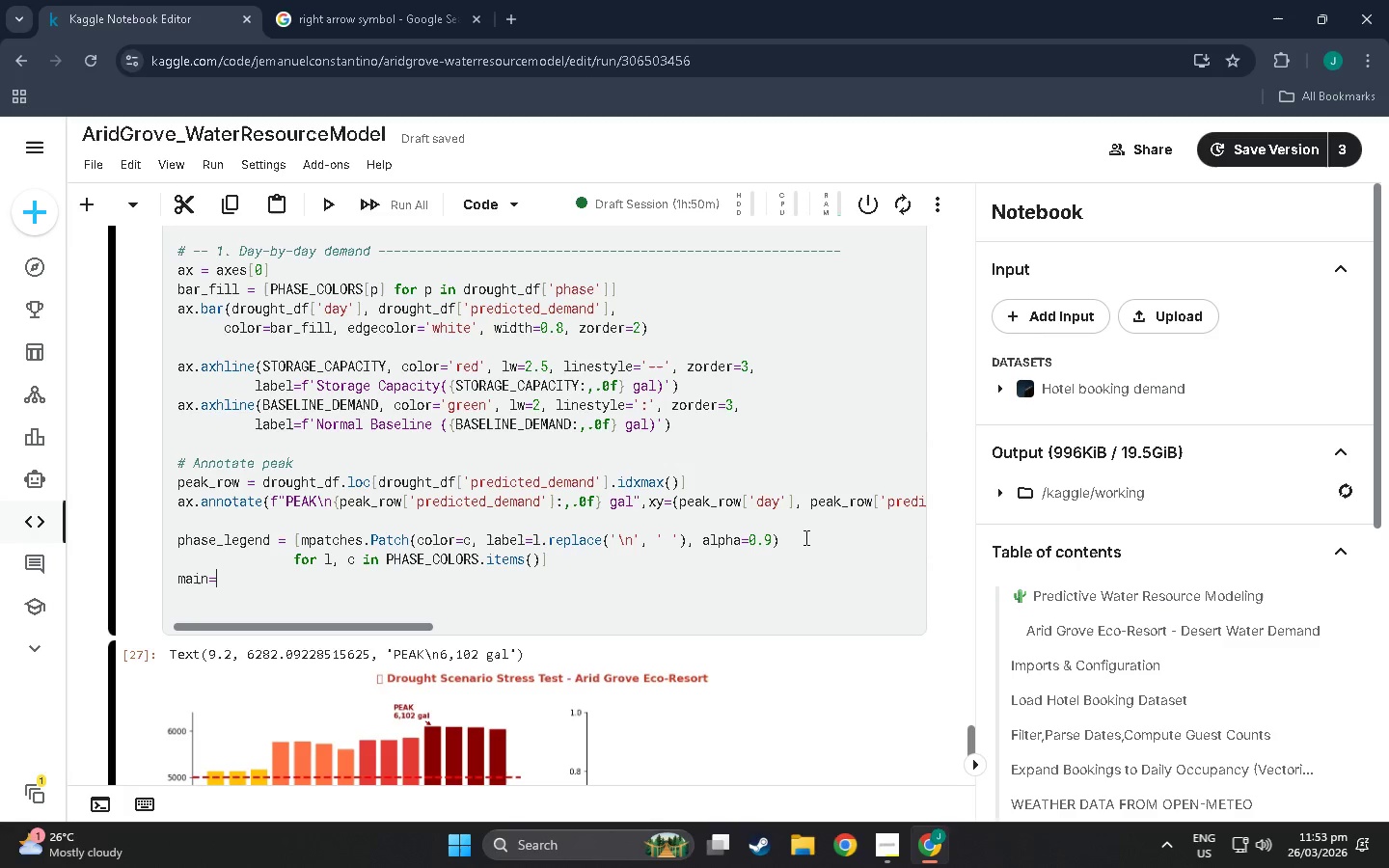 
scroll: coordinate [677, 715], scroll_direction: up, amount: 2.0
 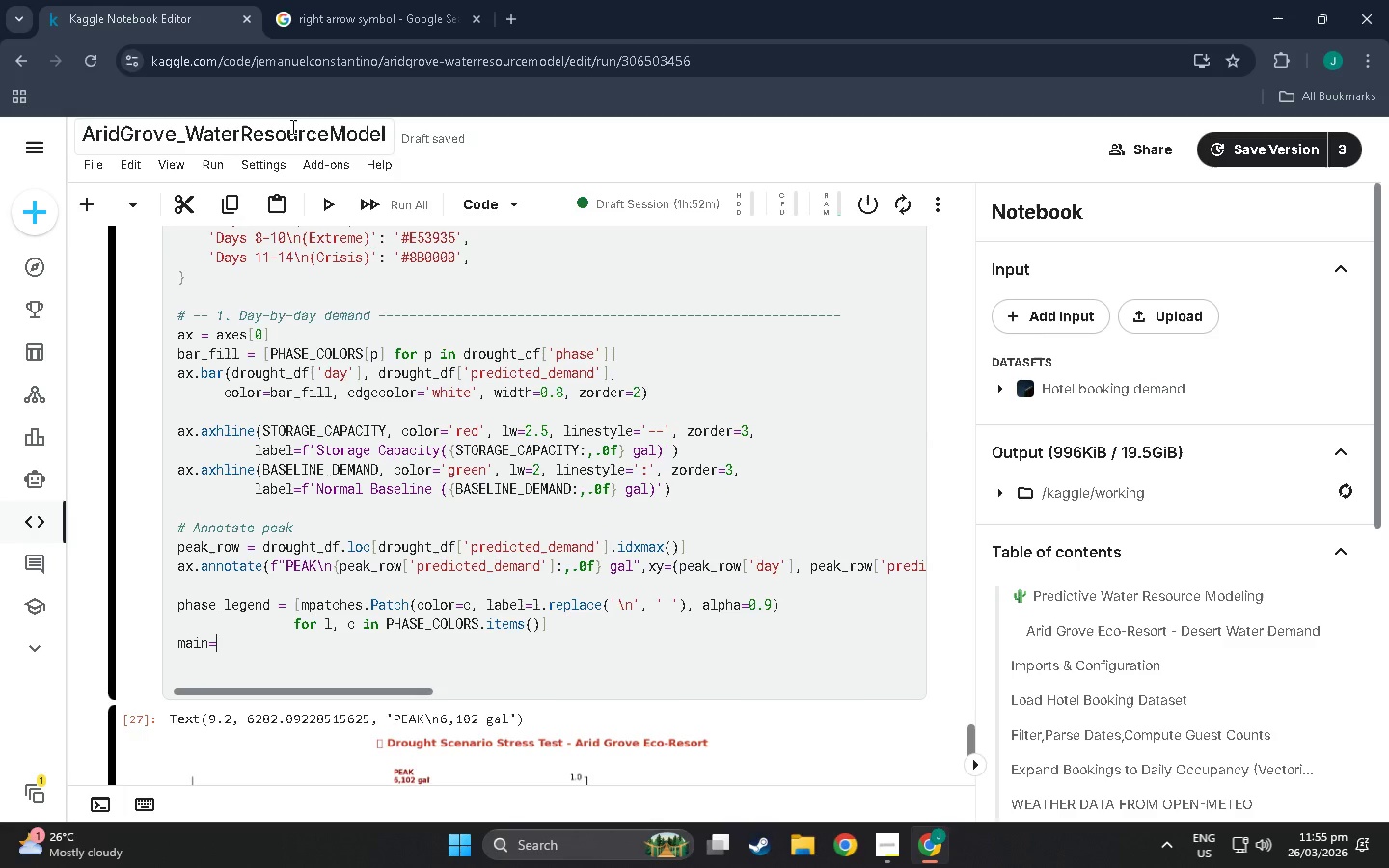 
wait(83.47)
 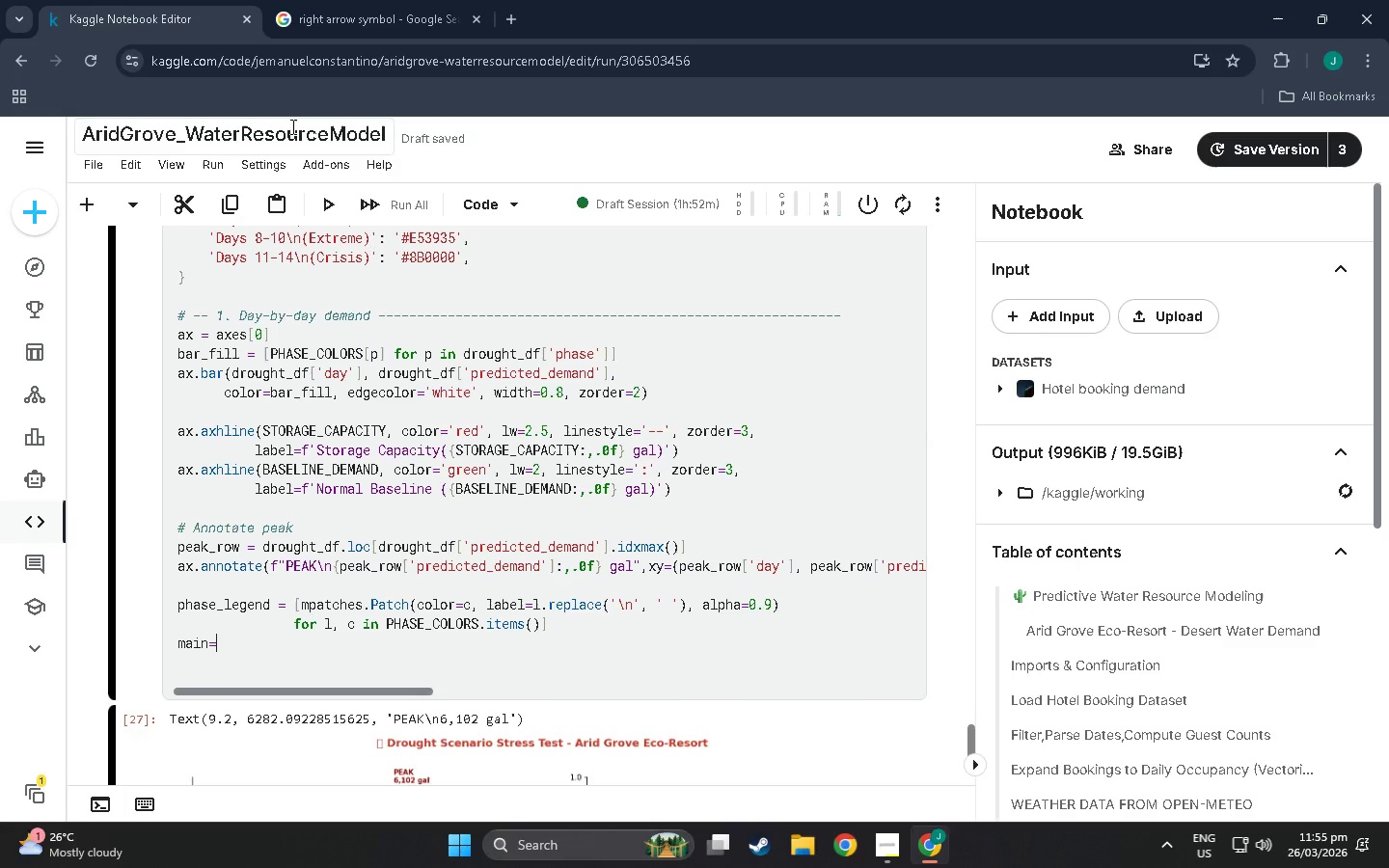 
scroll: coordinate [385, 461], scroll_direction: down, amount: 8.0
 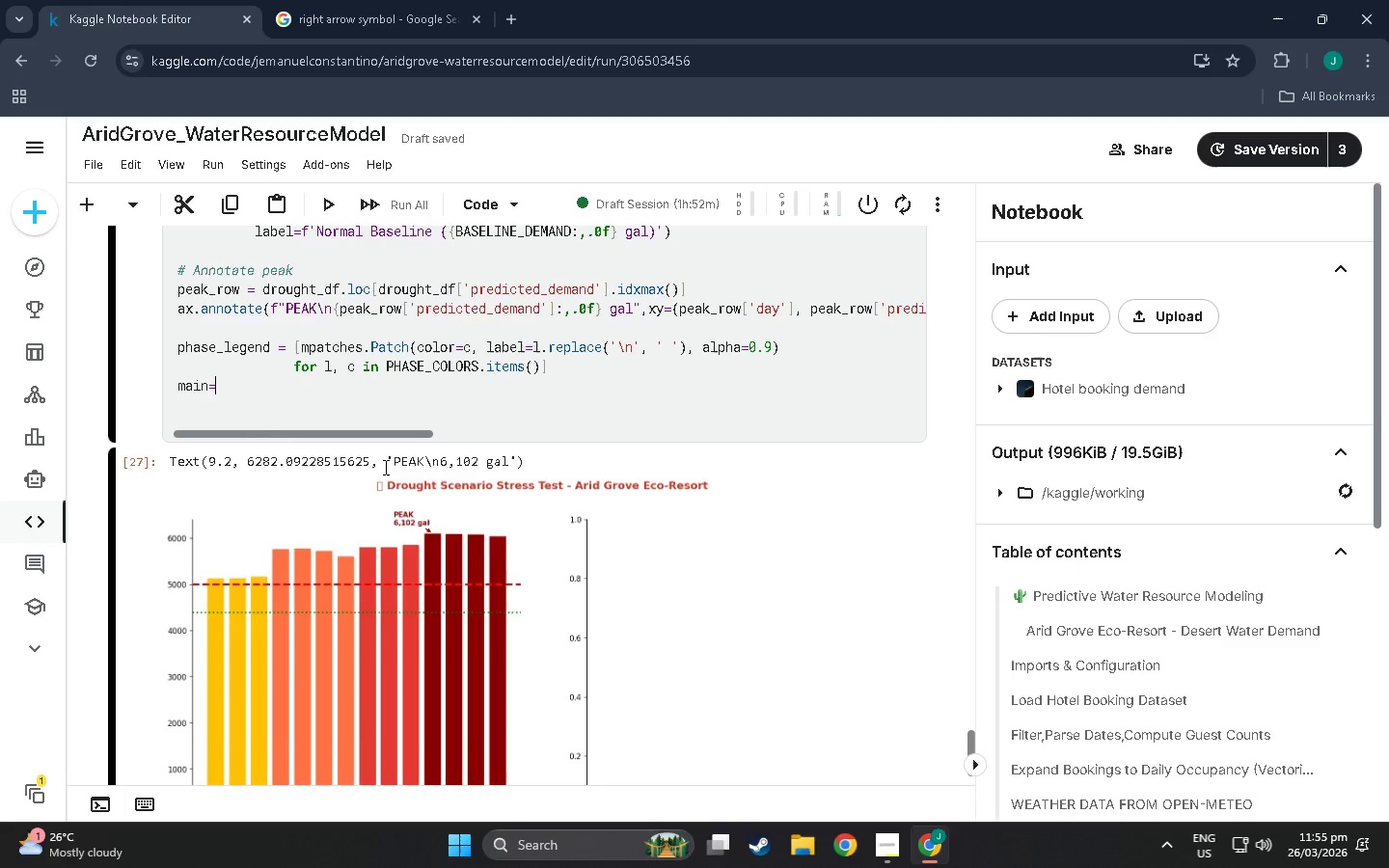 
wait(7.25)
 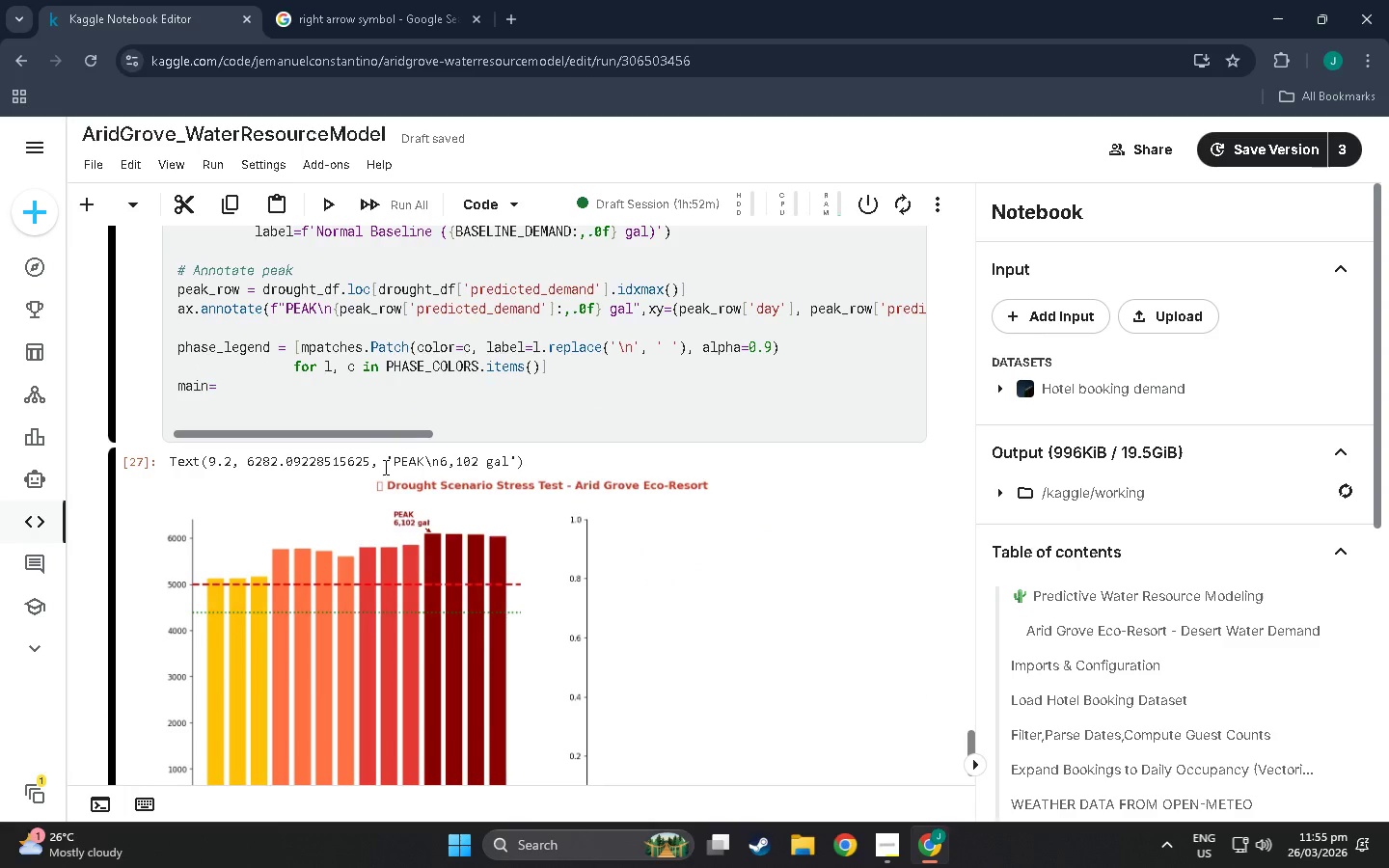 
key(Backspace)
type(_legend = [mpatches.Patch(color)
 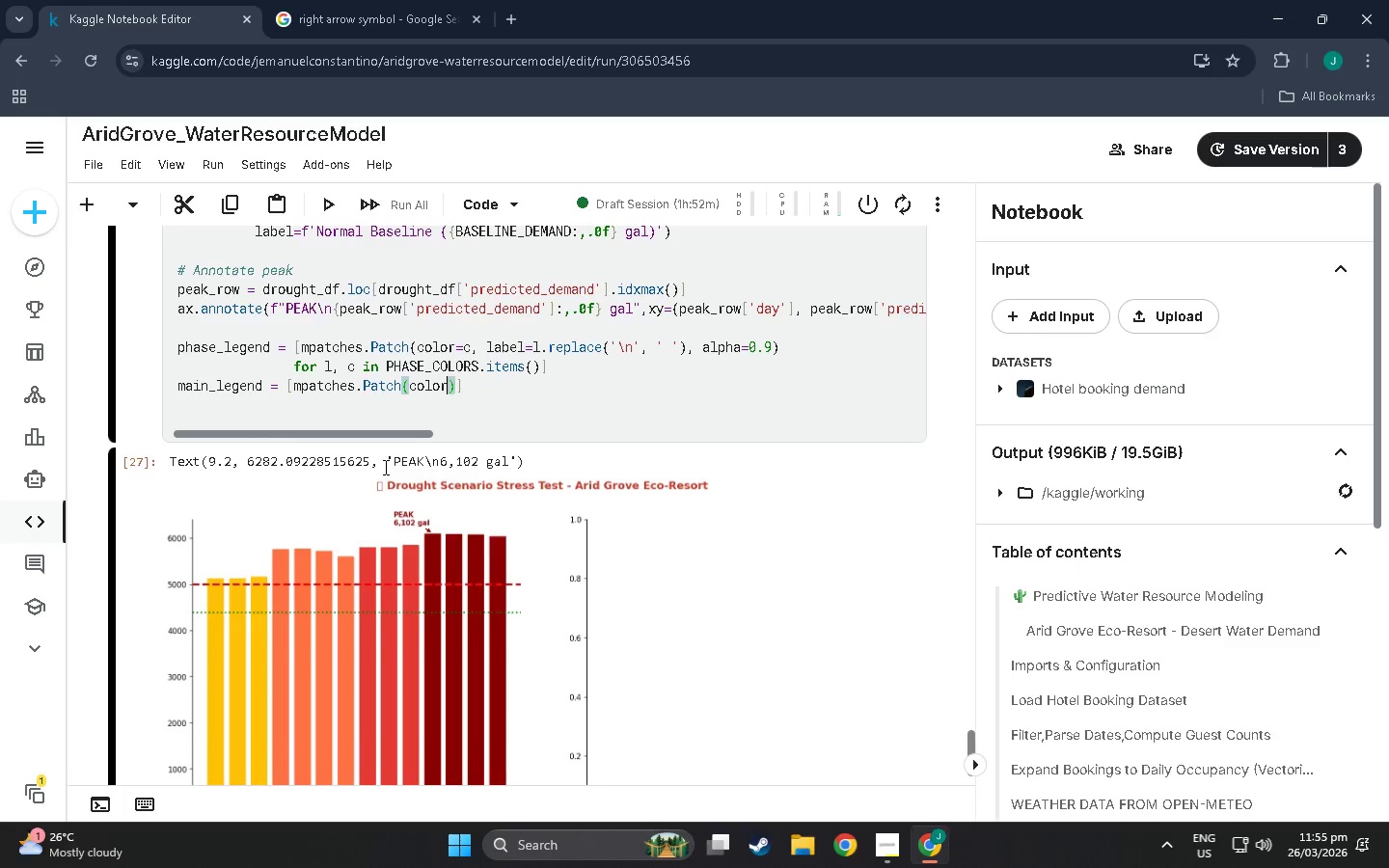 
type(=c, label=l.replace('n)
key(Backspace)
type(])
key(Backspace)
type(\n)
 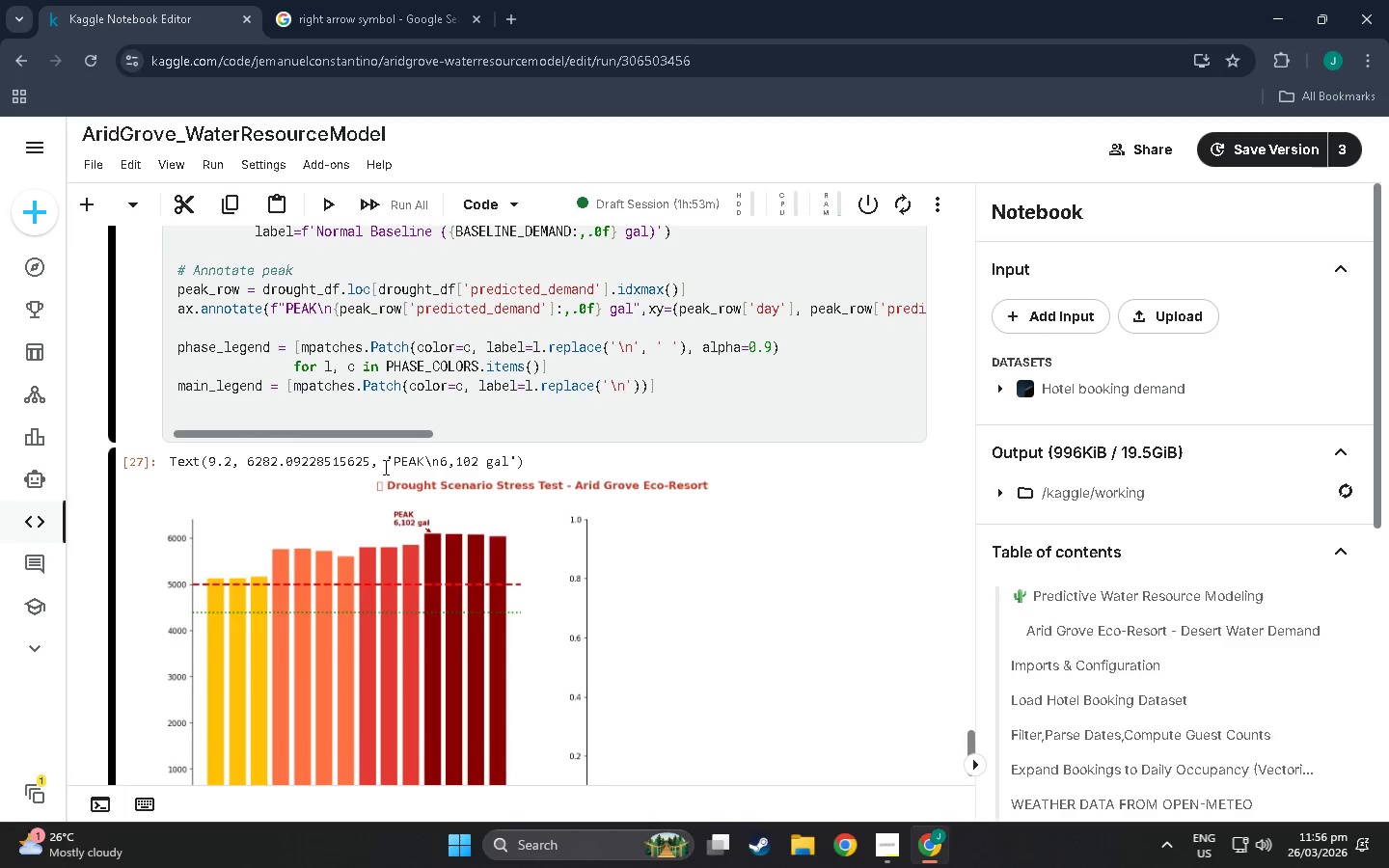 
key(ArrowRight)
 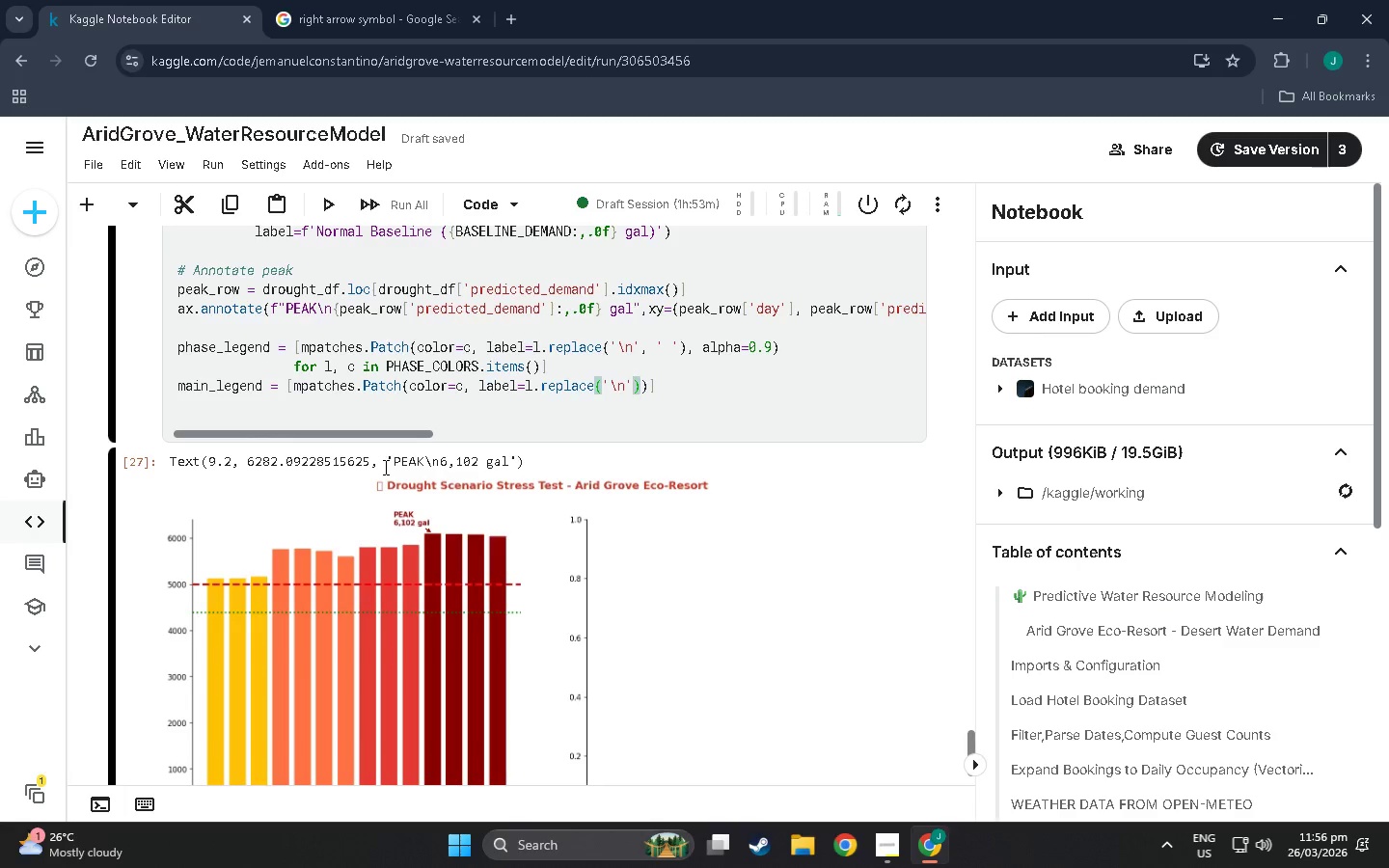 
key(Comma)
 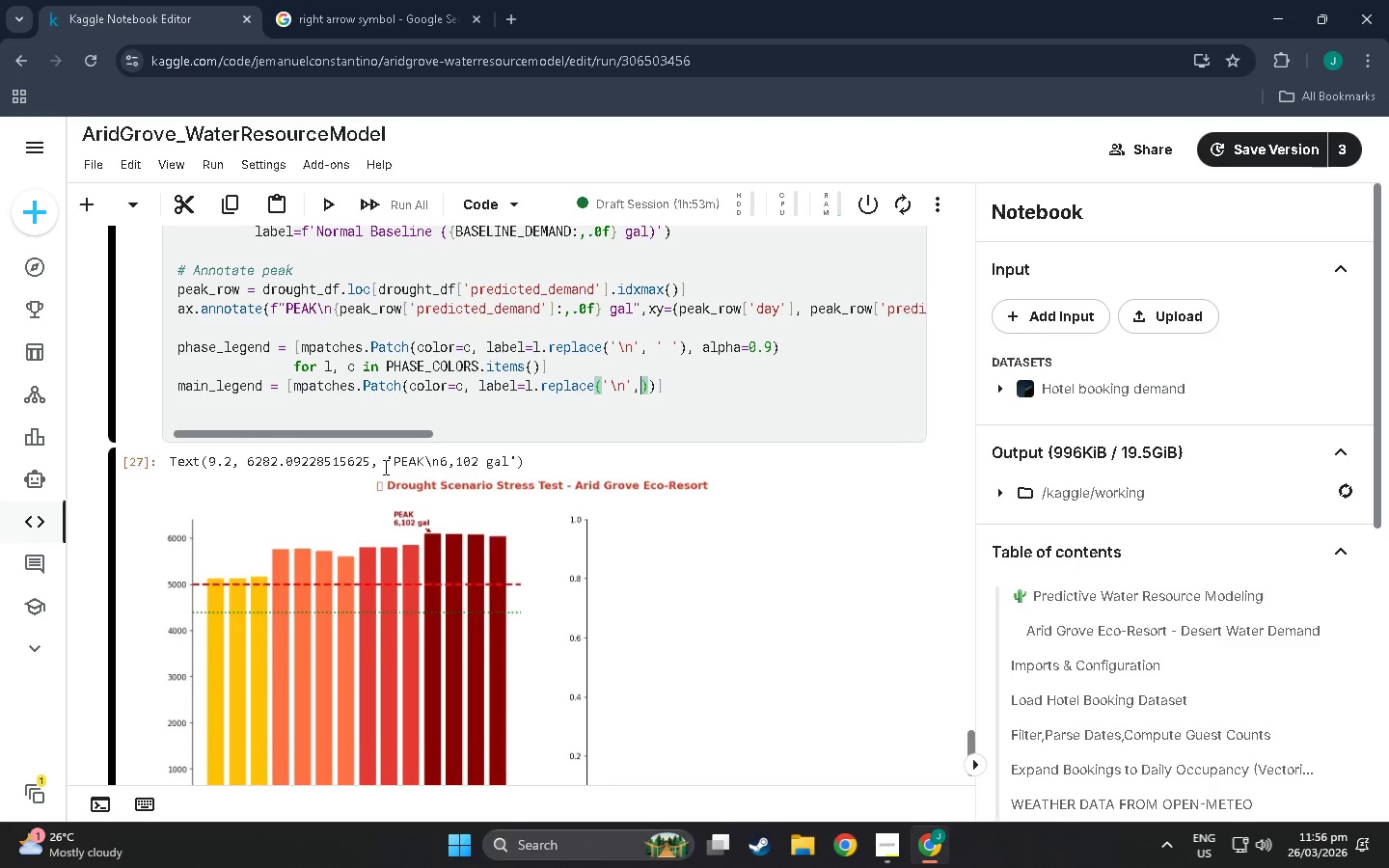 
wait(8.2)
 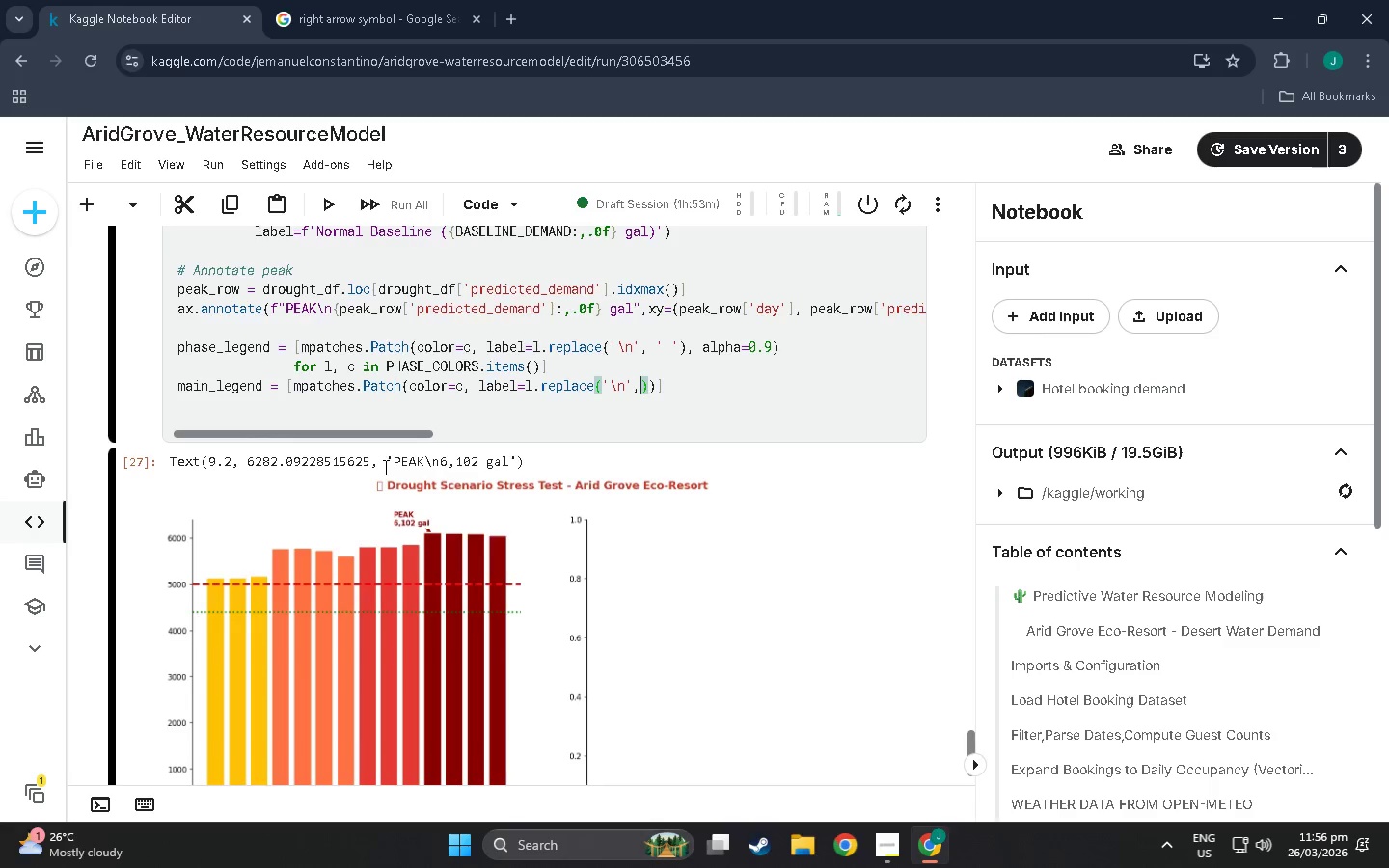 
left_click_drag(start_coordinate=[703, 378], to_coordinate=[288, 388])
 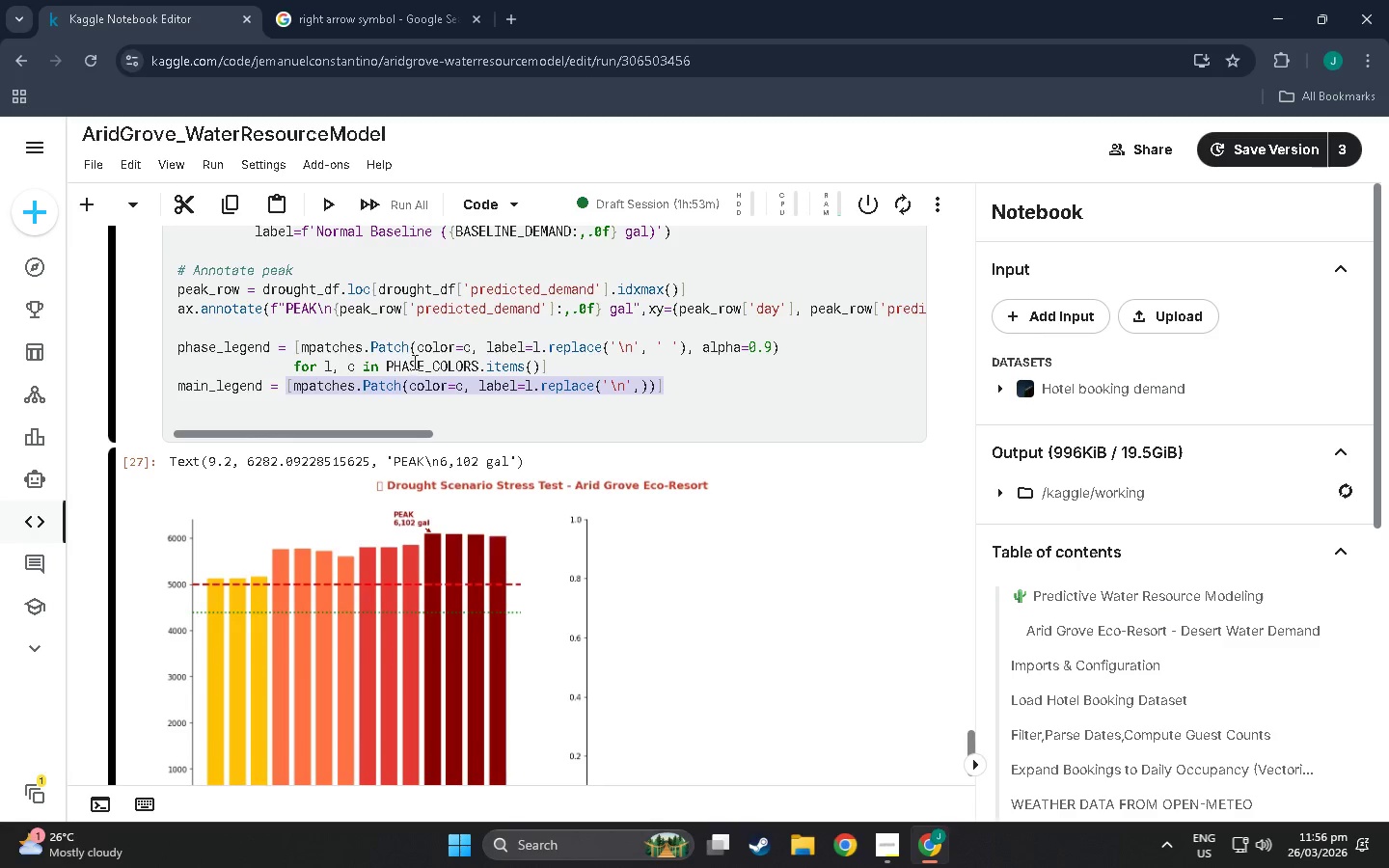 
key(Backspace)
type([a.)
key(Backspace)
type(x.lines[0)
 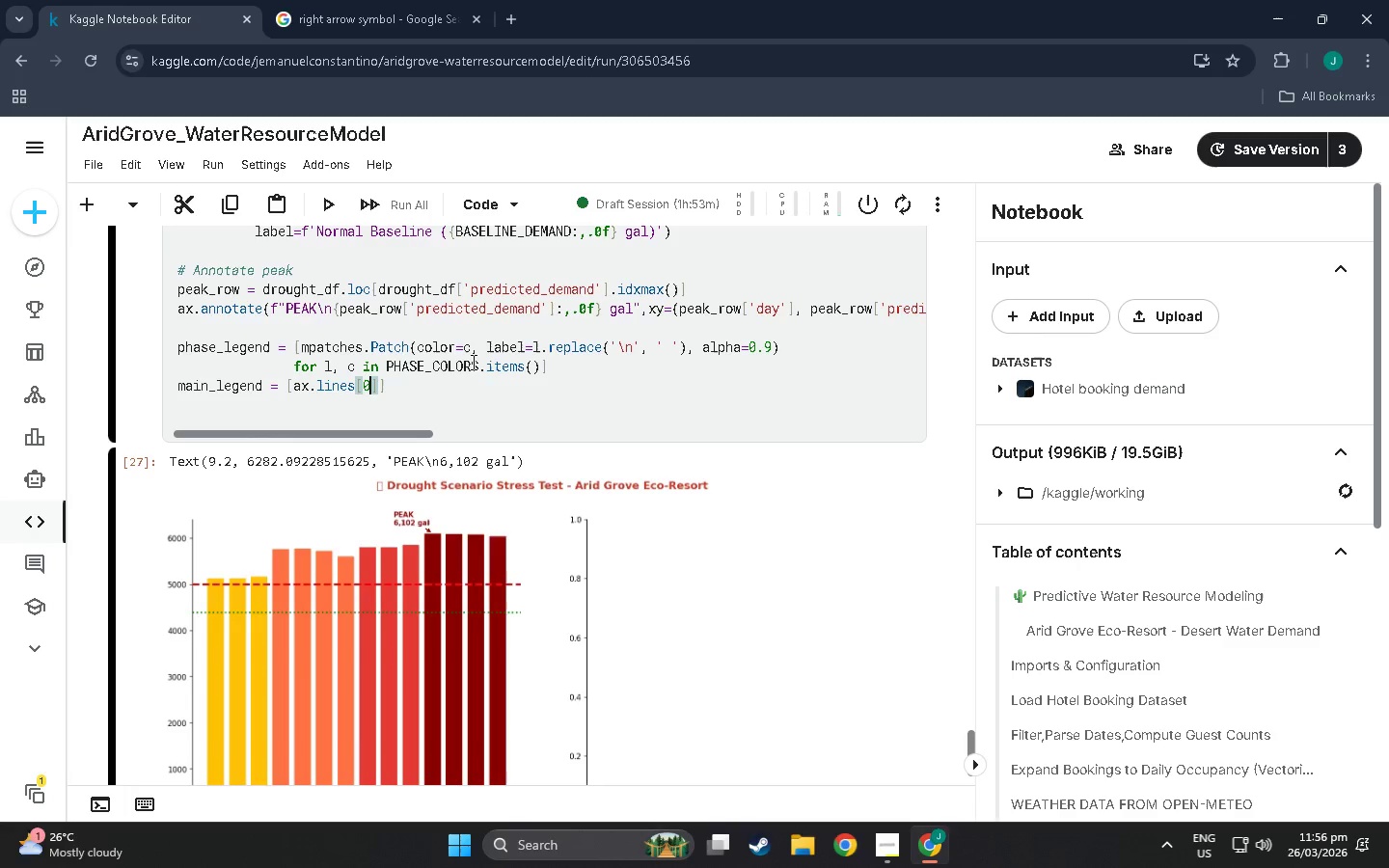 
key(ArrowRight)
 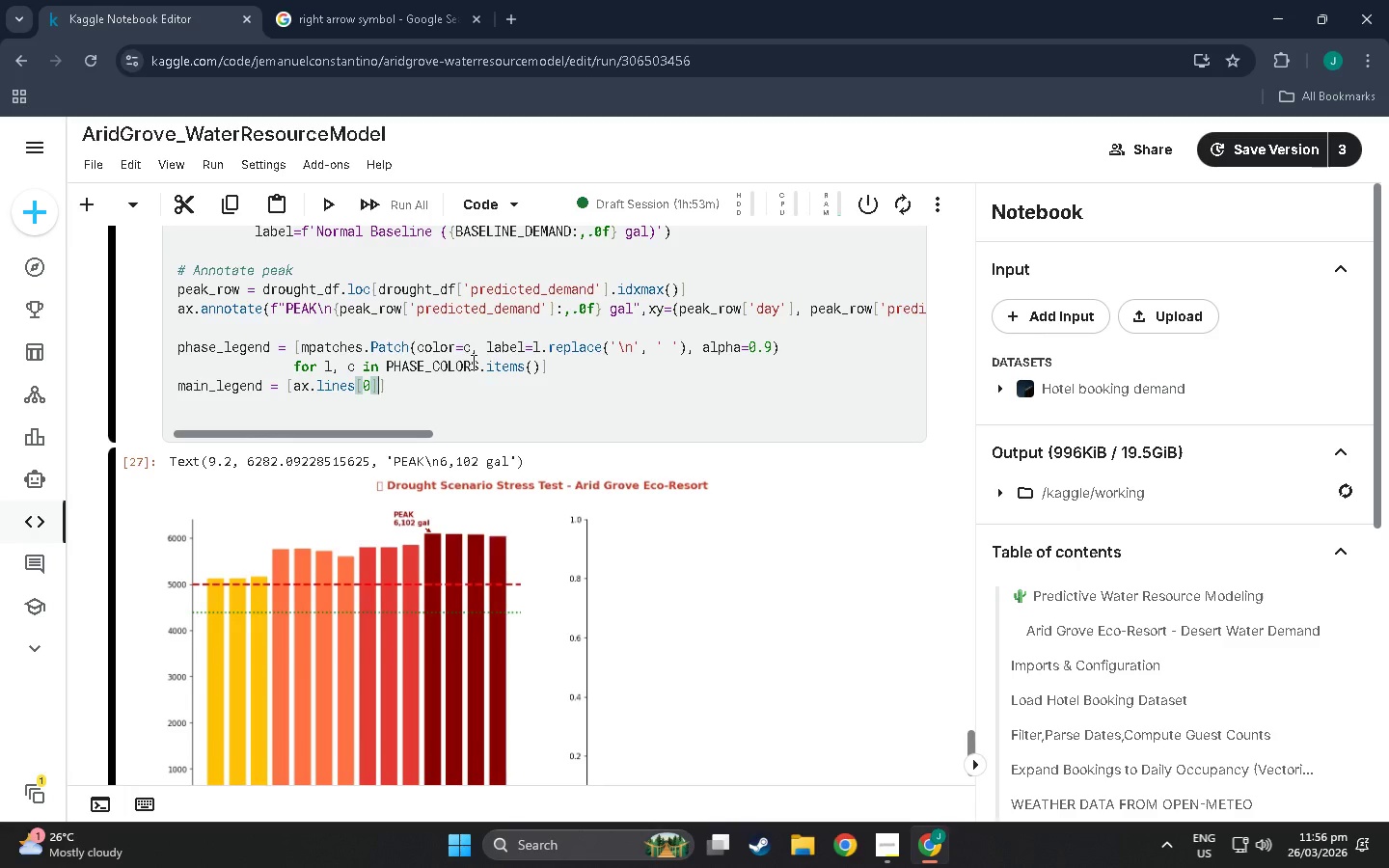 
key(Comma)
 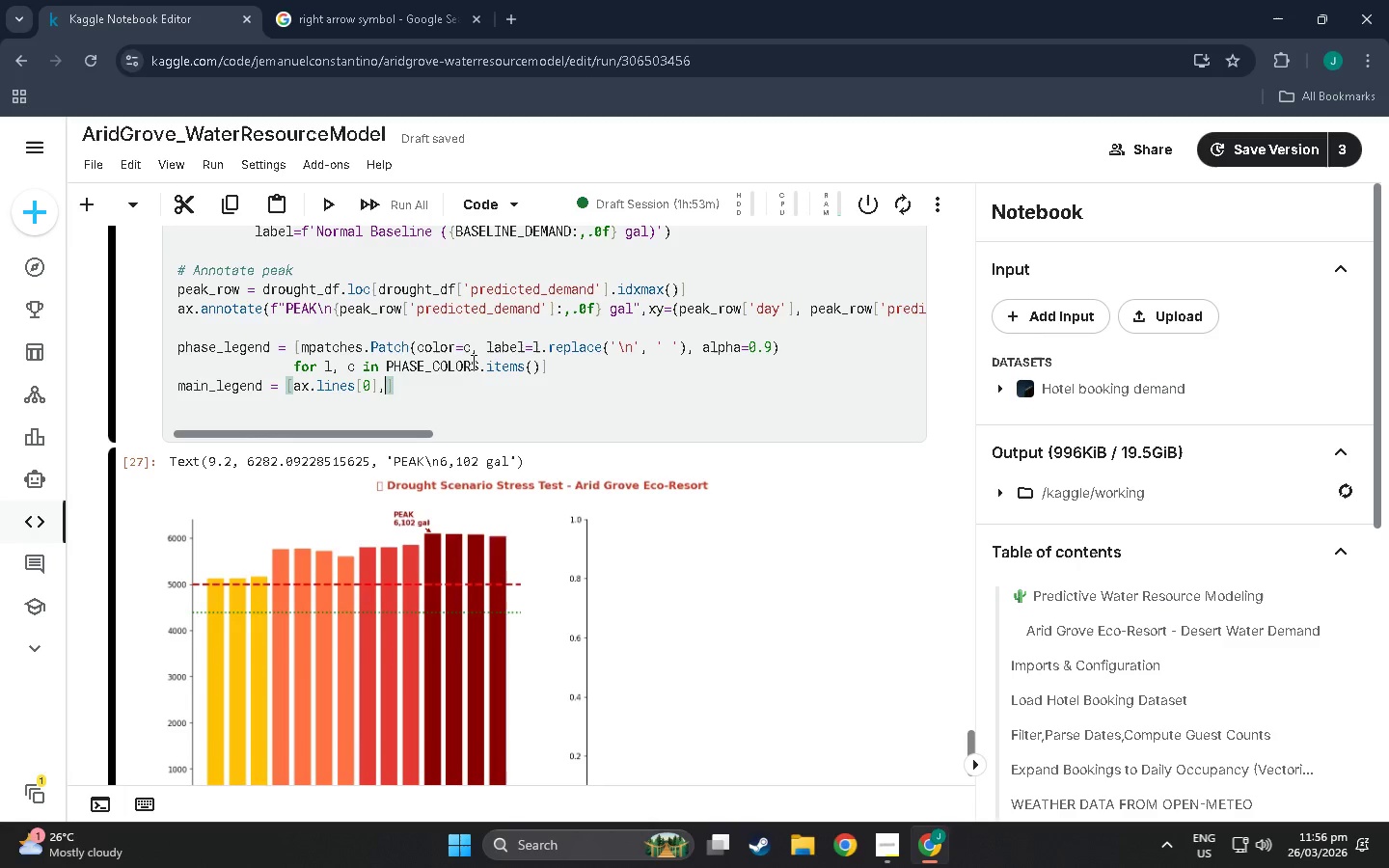 
wait(6.86)
 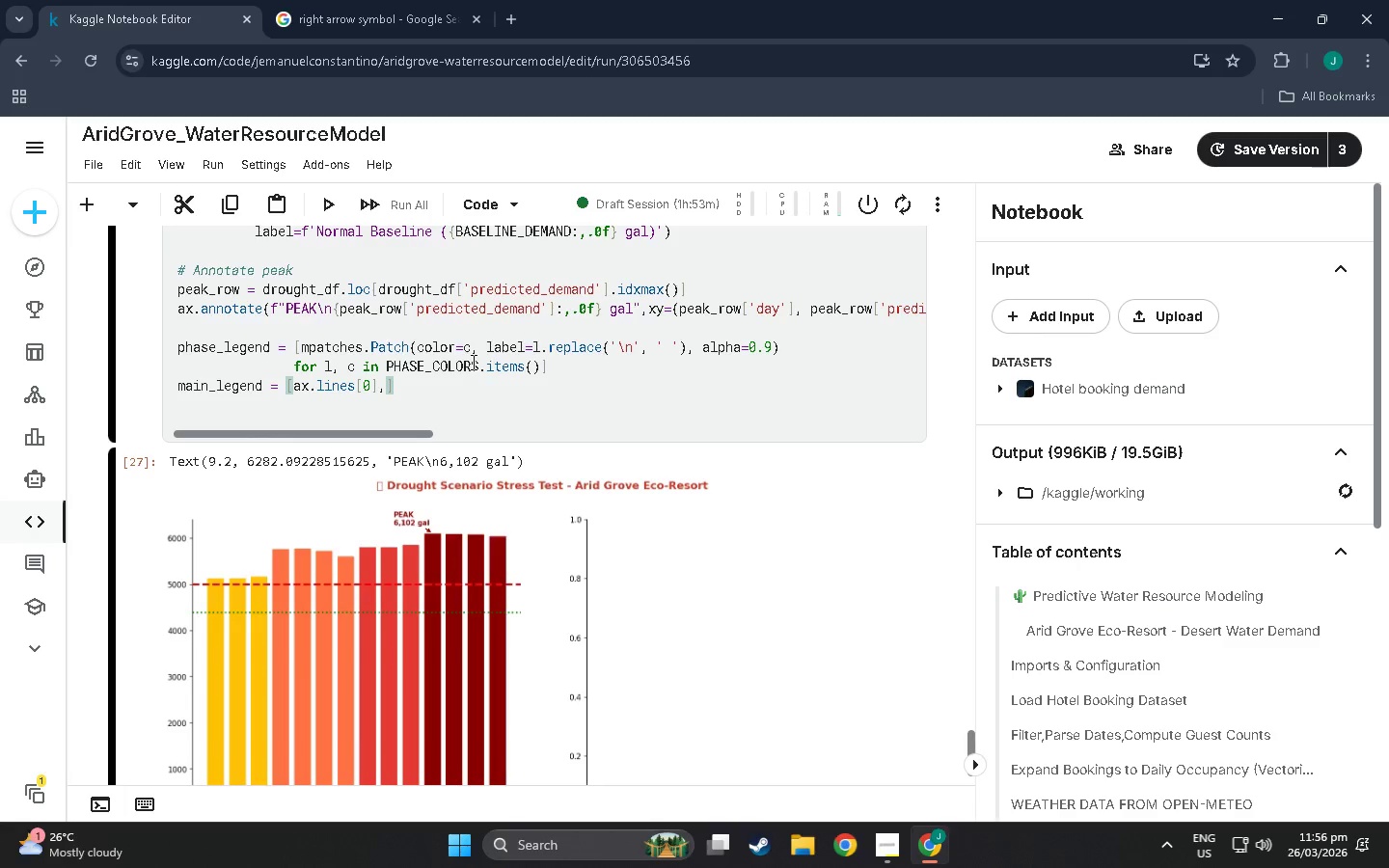 
type( ax.lines[1)
 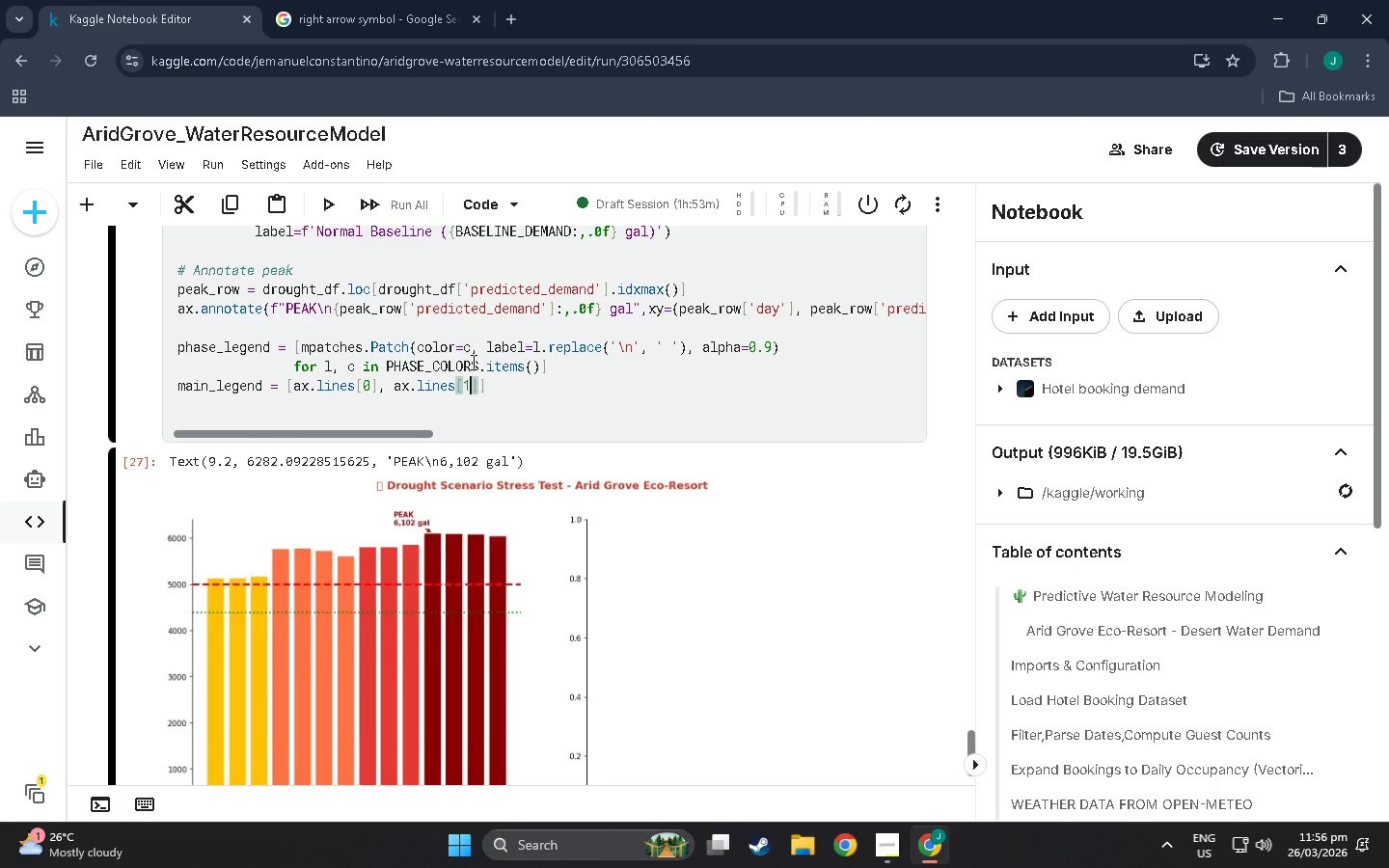 
key(ArrowRight)
 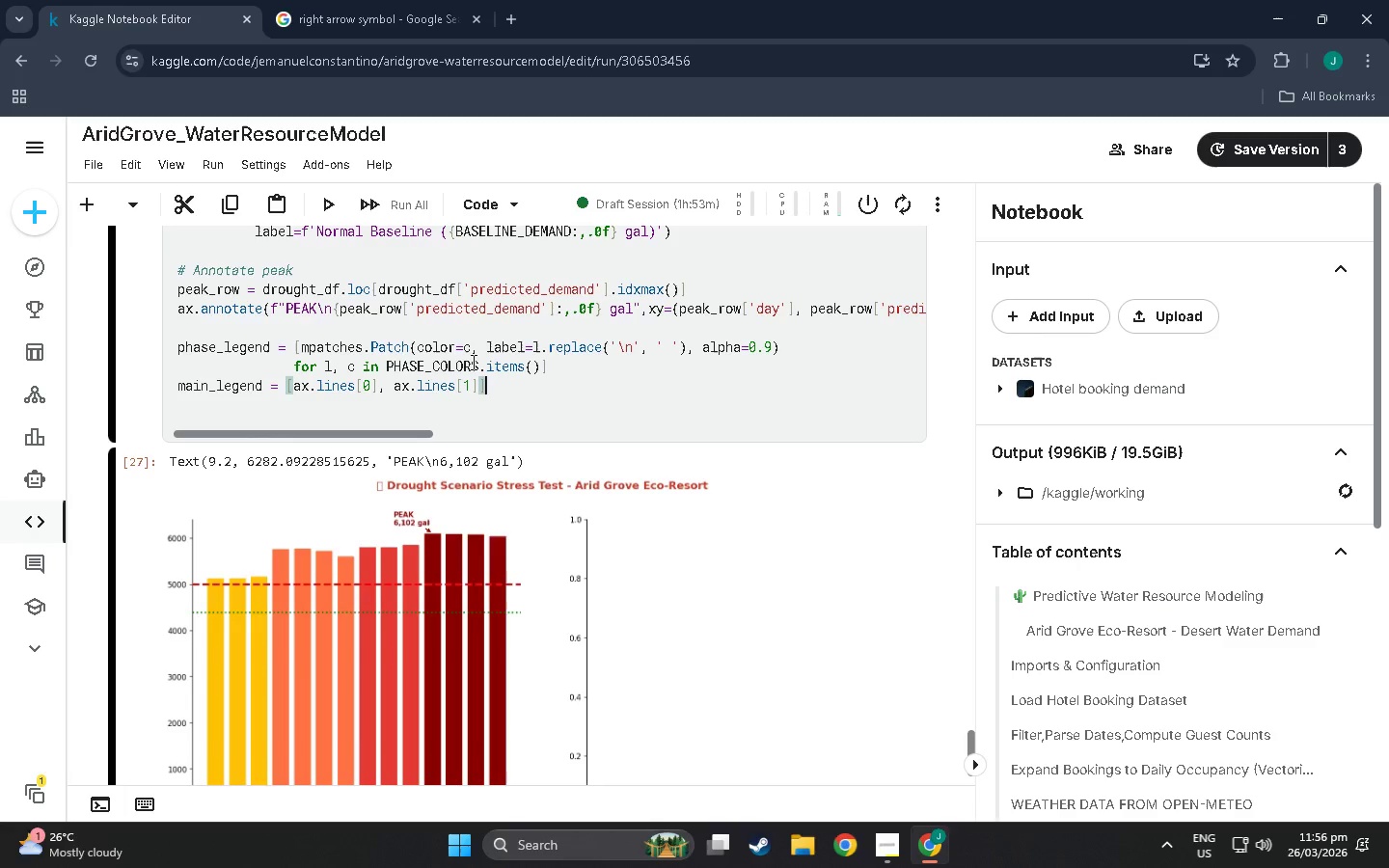 
key(ArrowRight)
 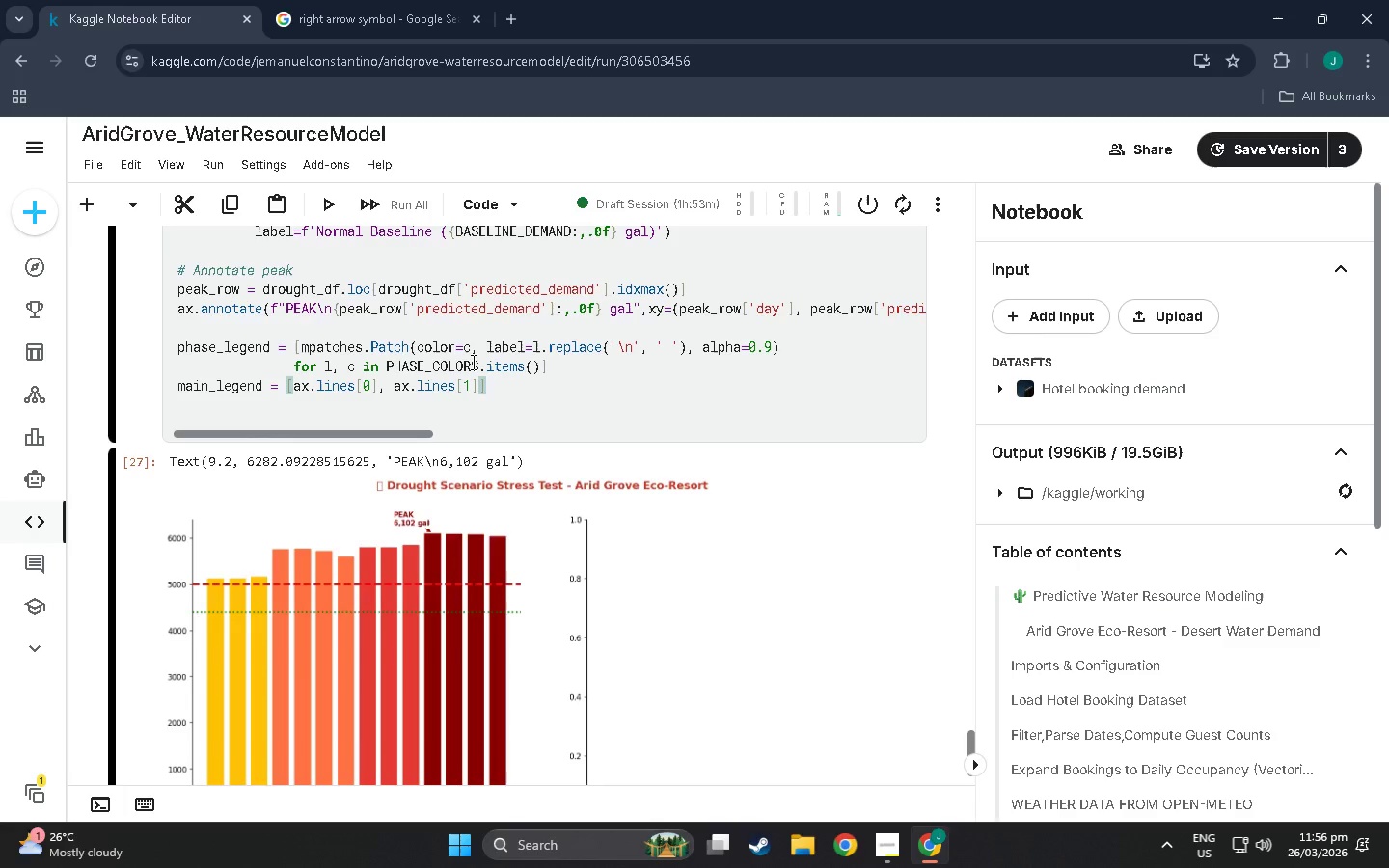 
key(Enter)
 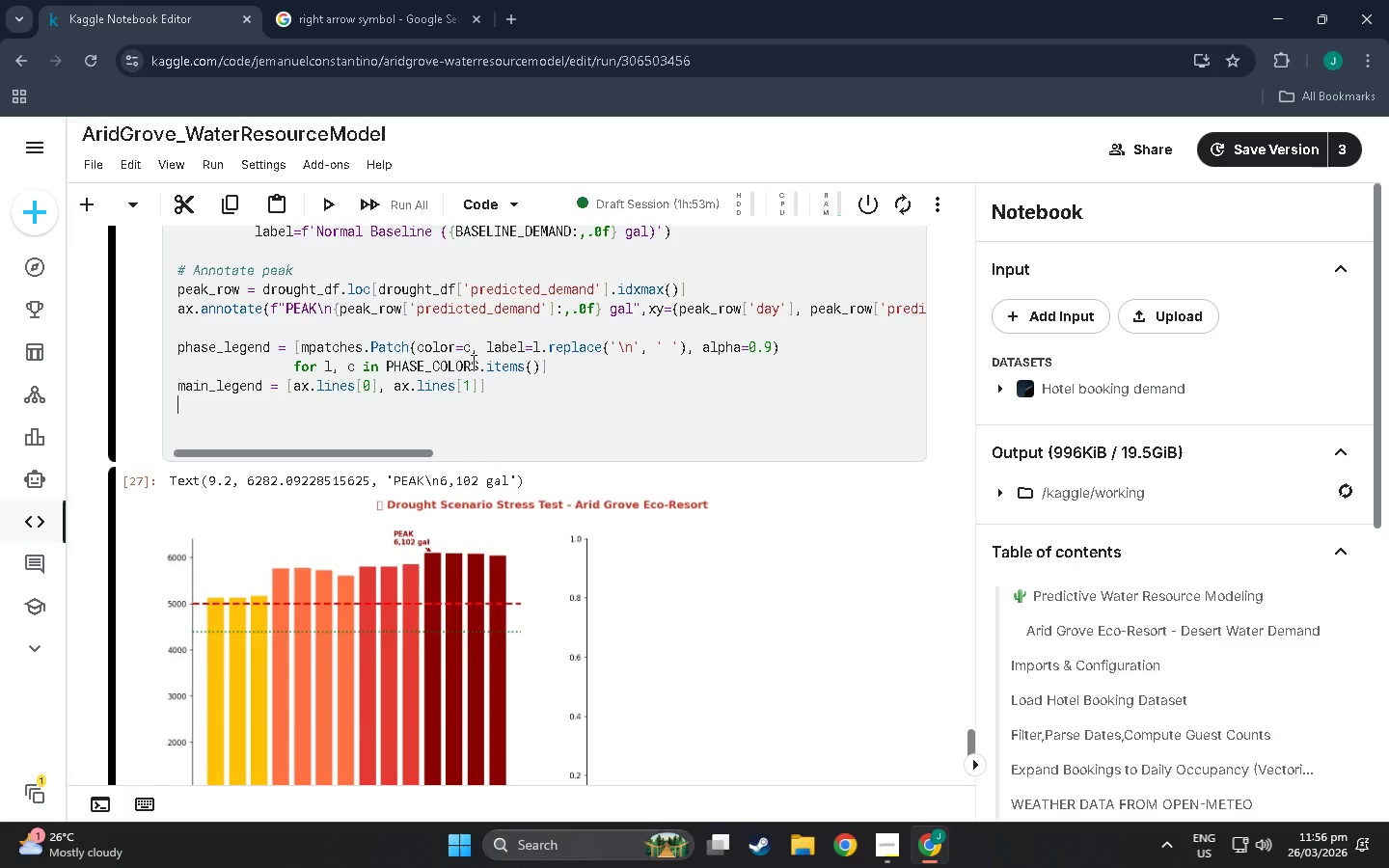 
type(ax.set)
key(Backspace)
key(Backspace)
key(Backspace)
type(legend(handles=main_legend + phase_legf)
key(Backspace)
type(end, fontsize=8, m)
key(Backspace)
type(ncol=2, loc='u[[er leftpper leeft)
key(Backspace)
key(Backspace)
key(Backspace)
type(ft)
 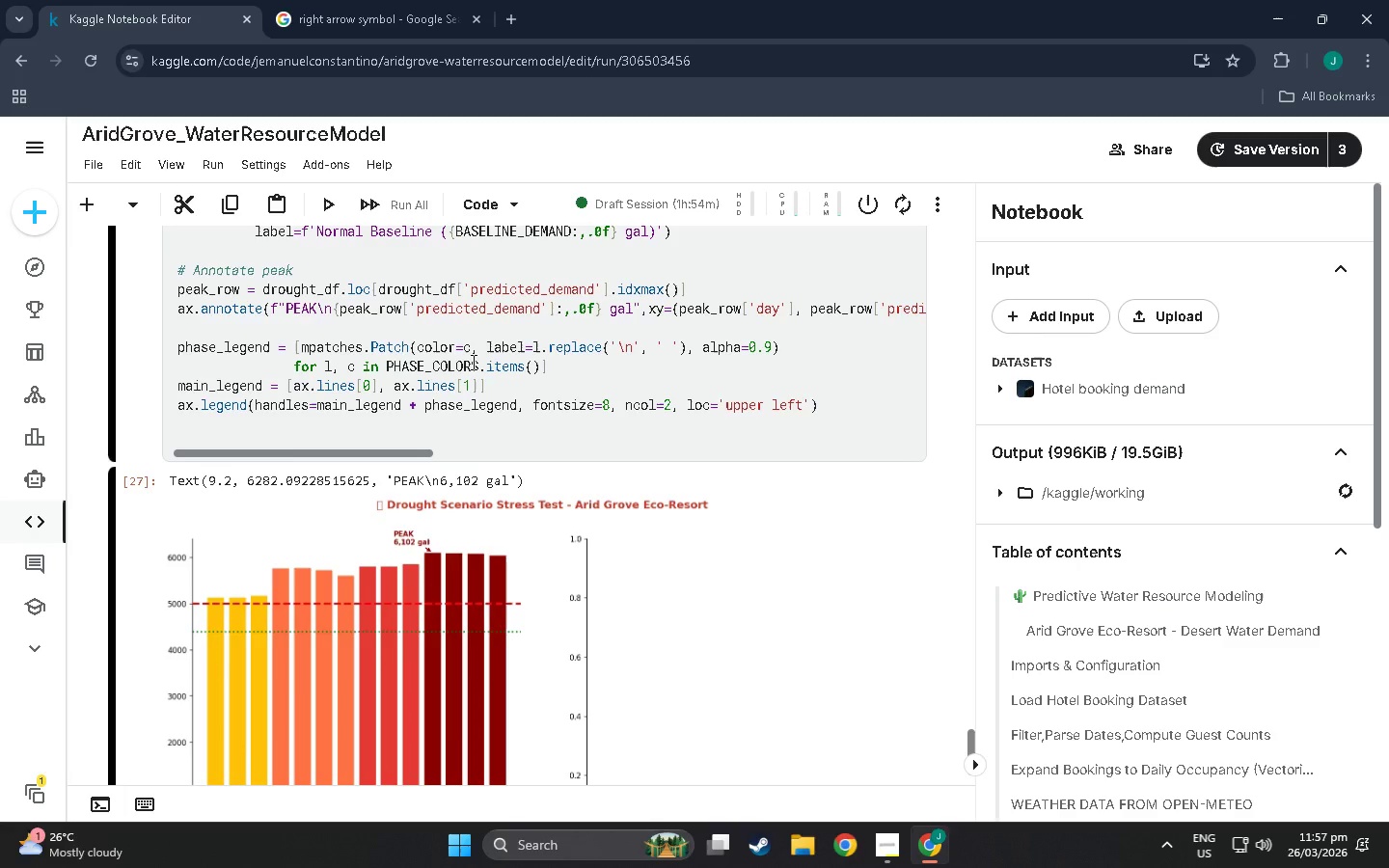 
key(ArrowRight)
 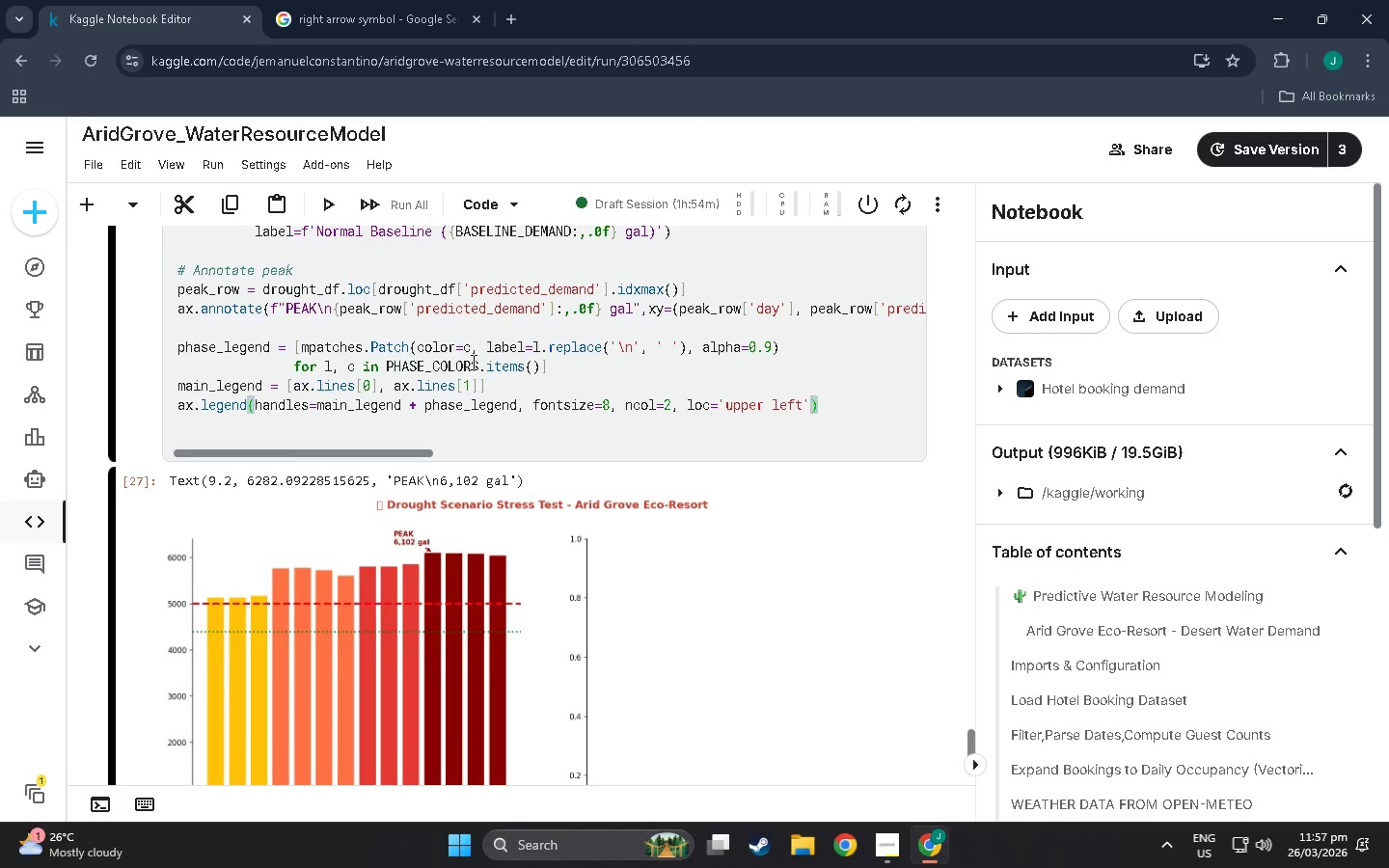 
key(ArrowRight)
 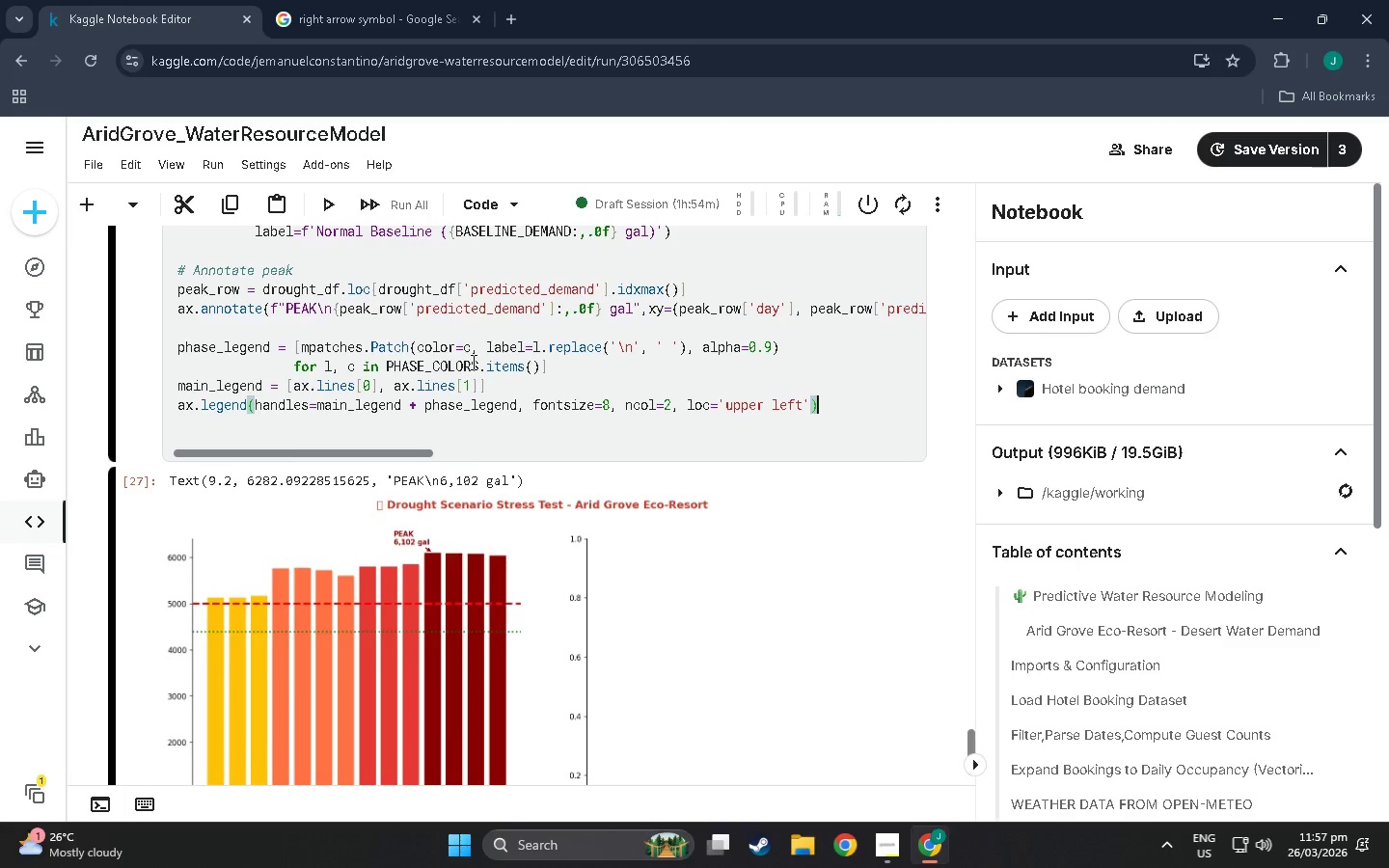 
key(Enter)
 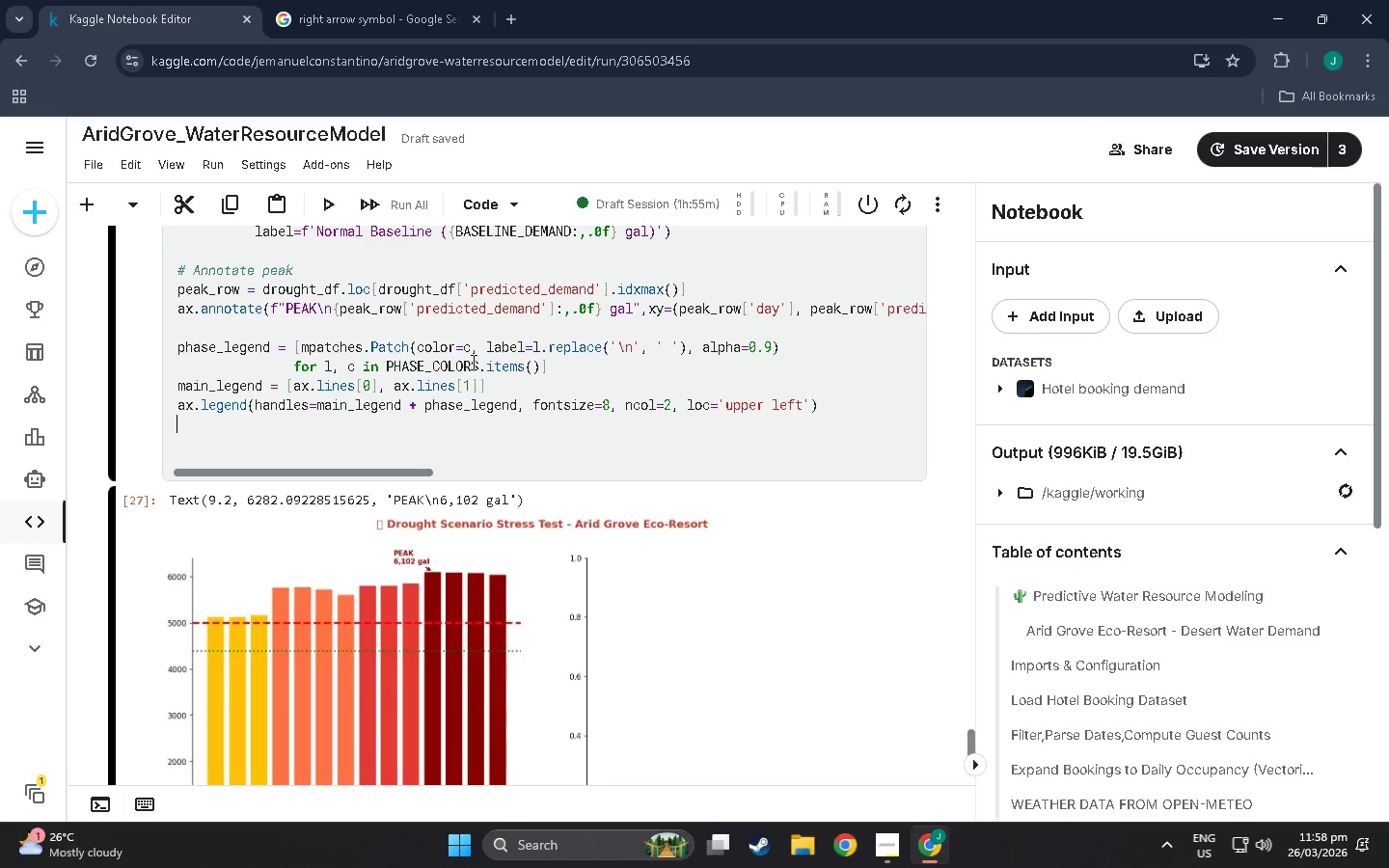 
wait(22.92)
 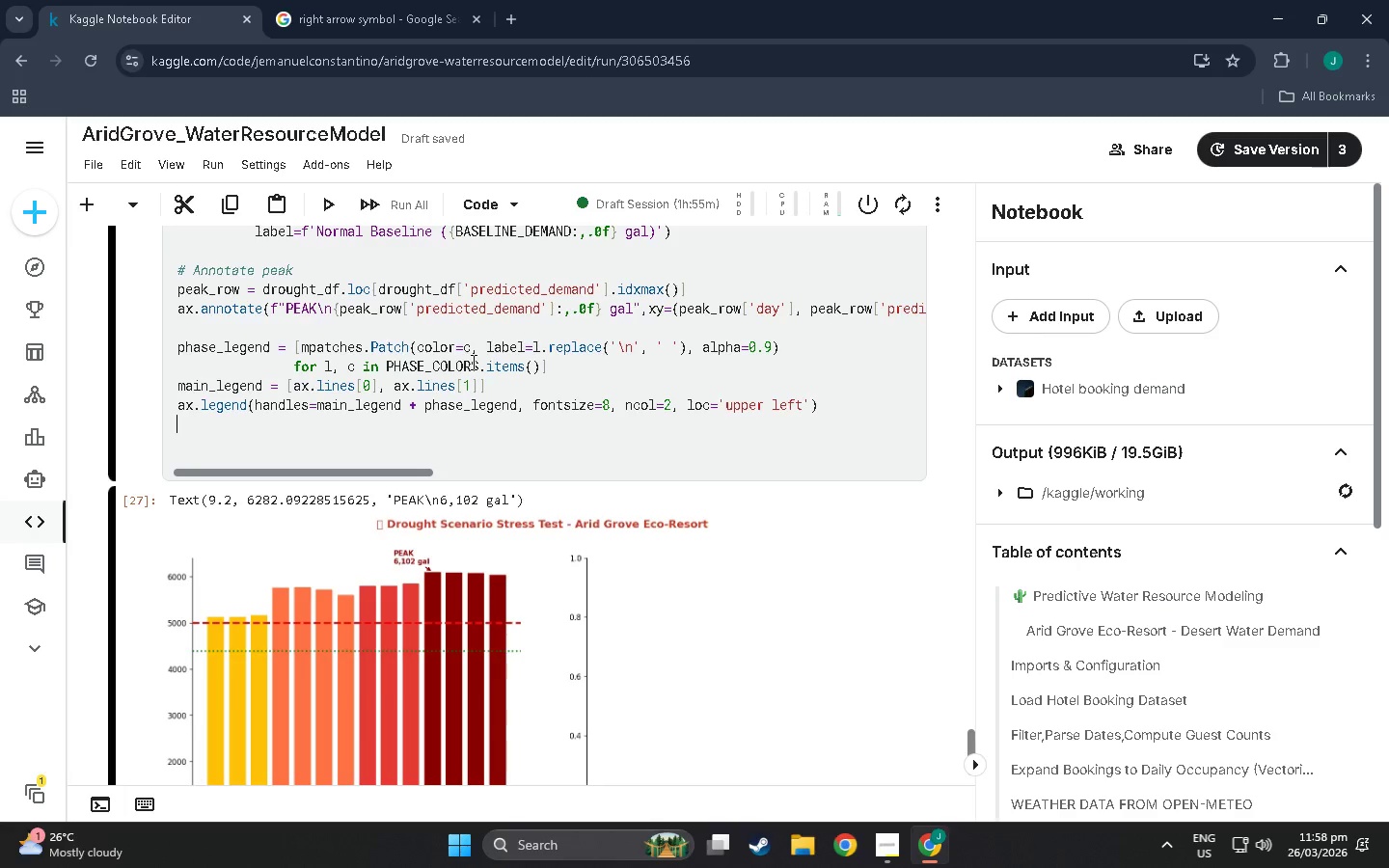 
type(ax.set)
 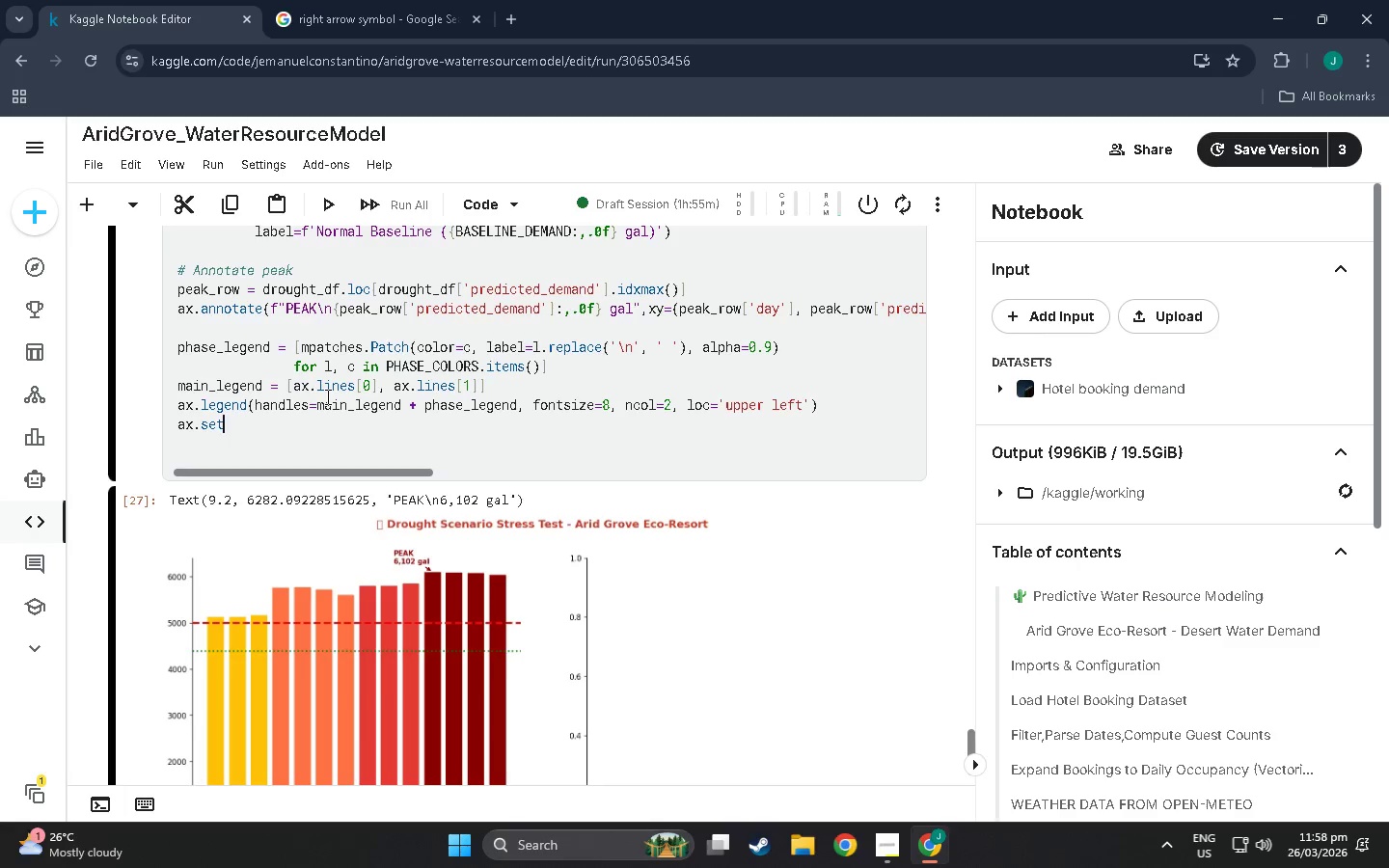 
key(Shift+Minus)
 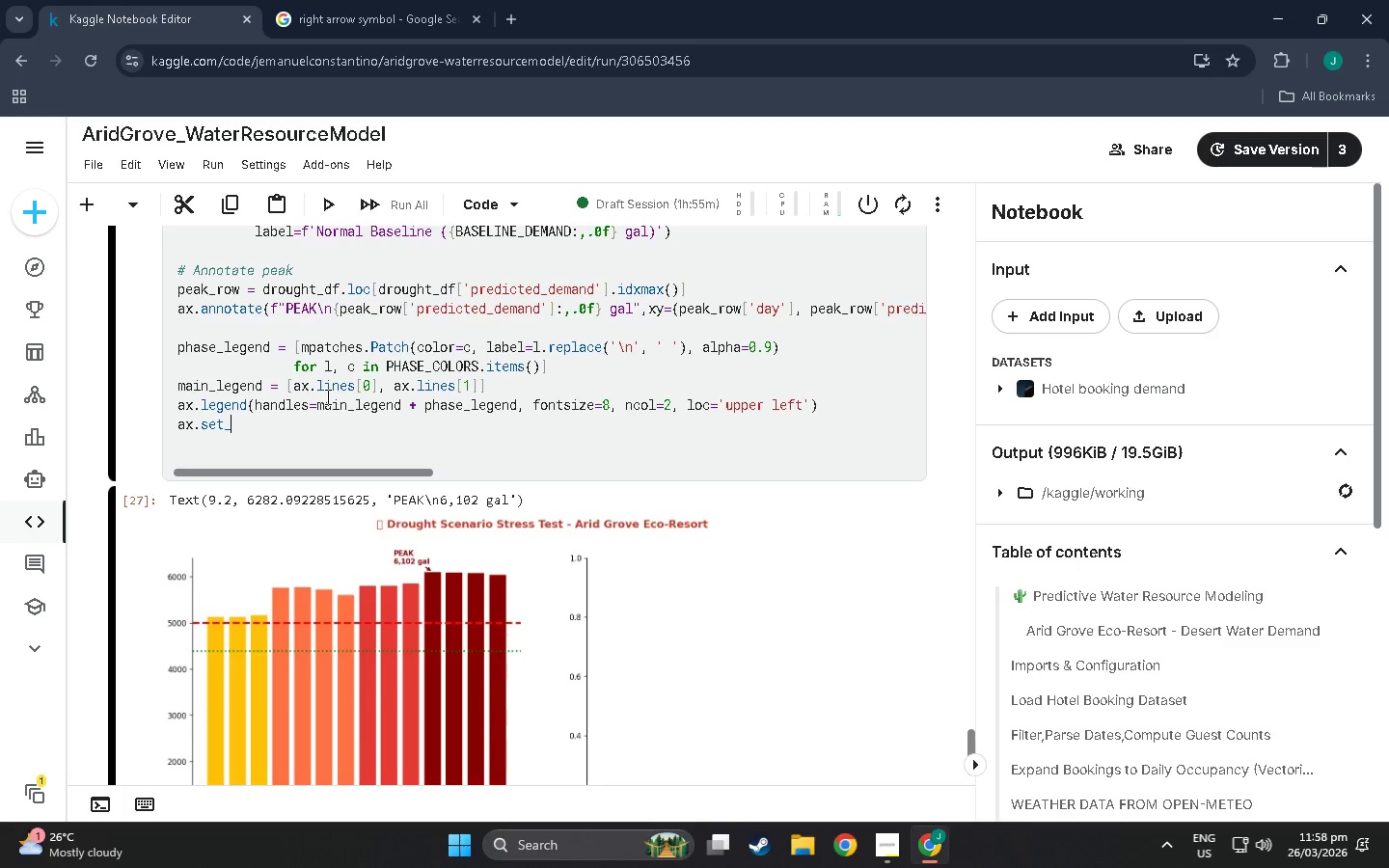 
type(xlabel('DAY OF Drought Event,)
 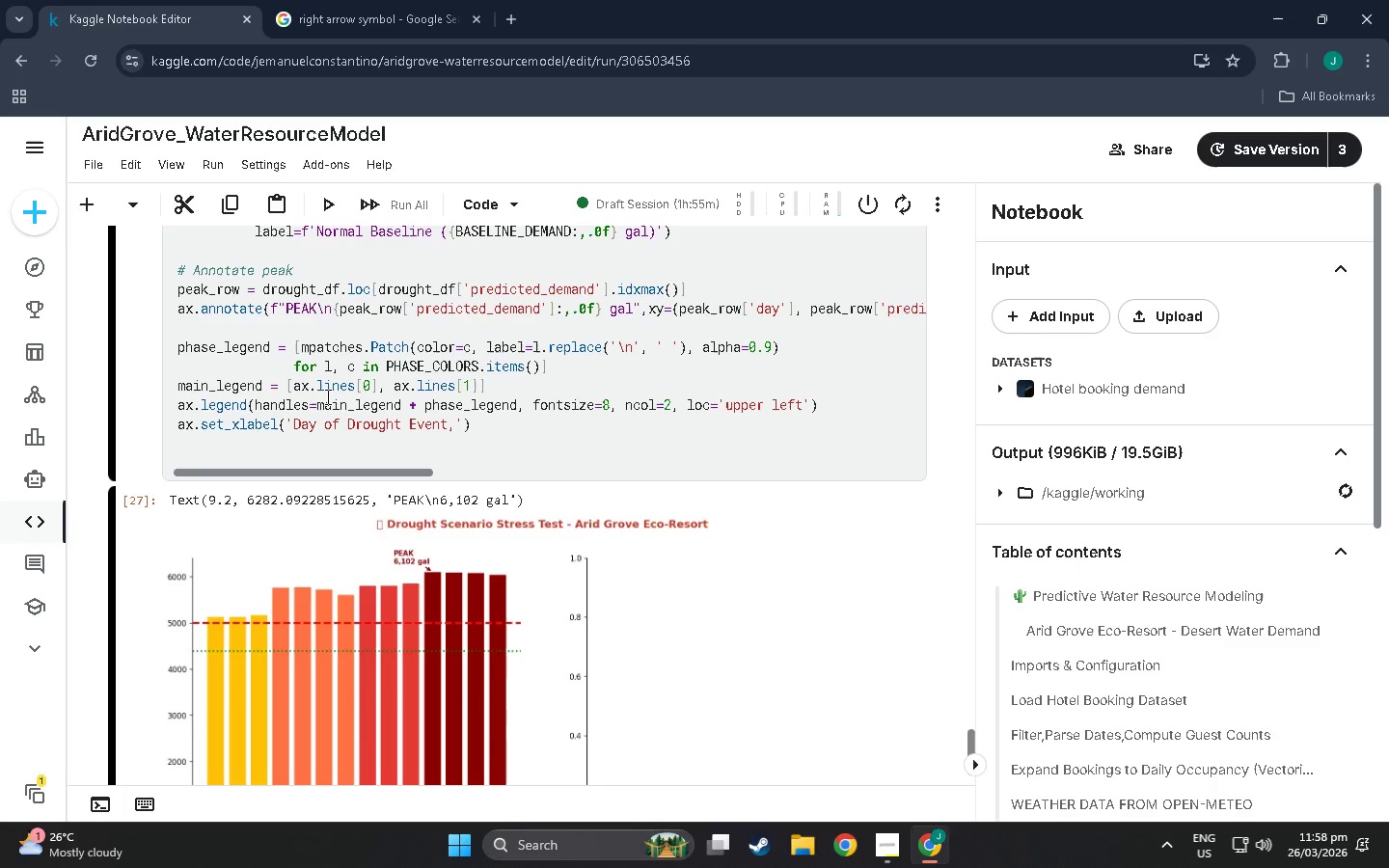 
wait(14.86)
 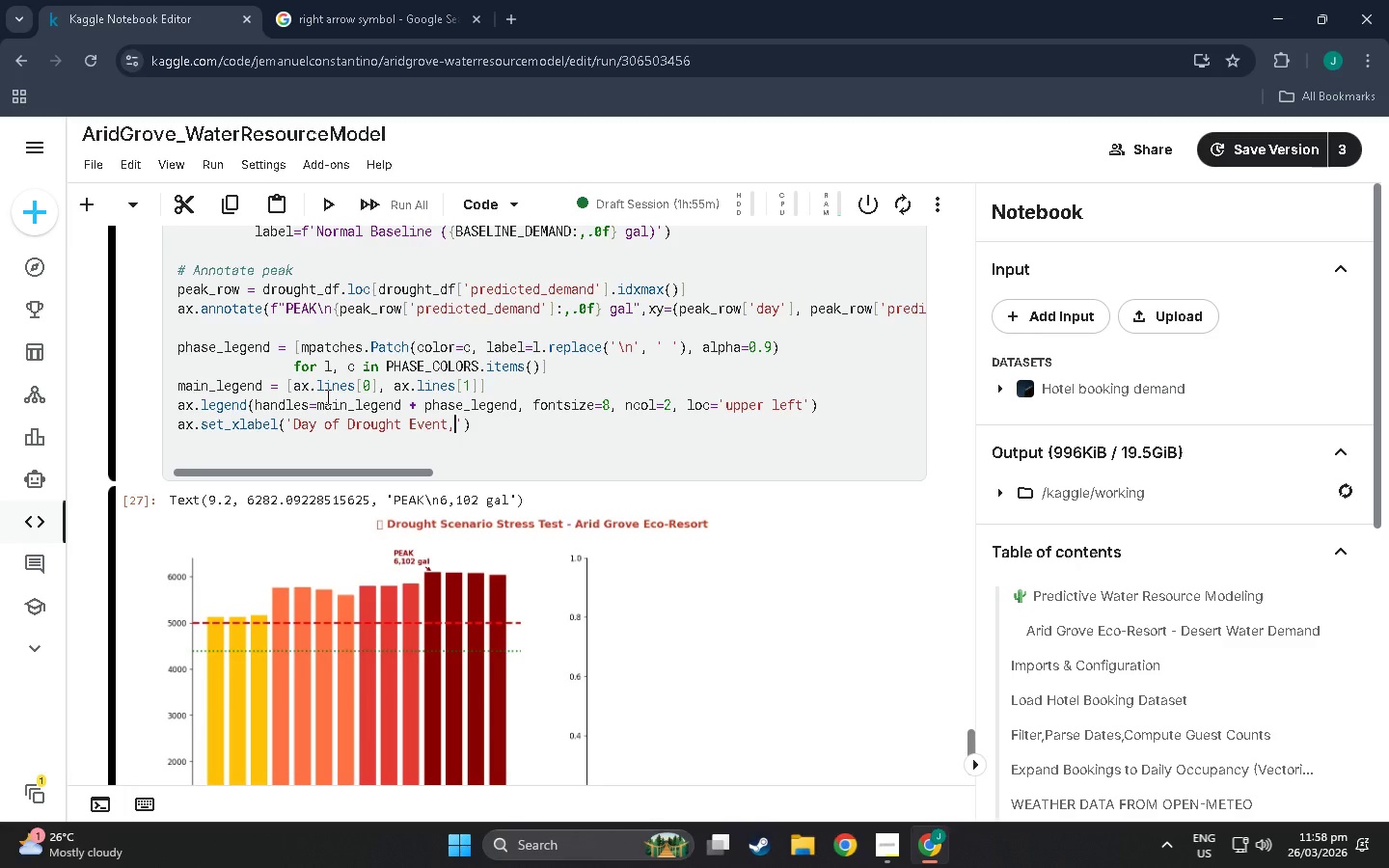 
scroll: coordinate [254, 730], scroll_direction: up, amount: 3.0
 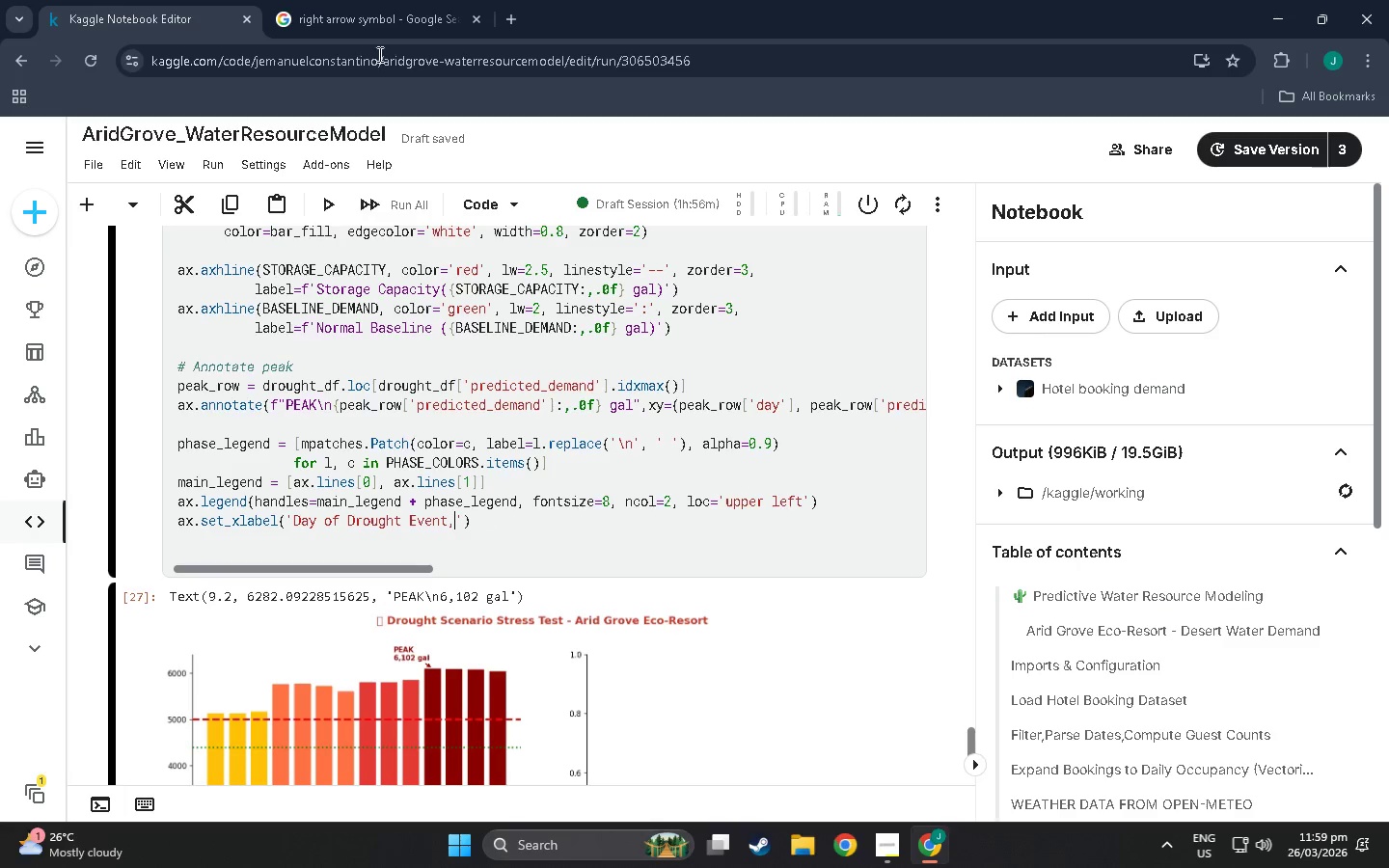 
wait(58.35)
 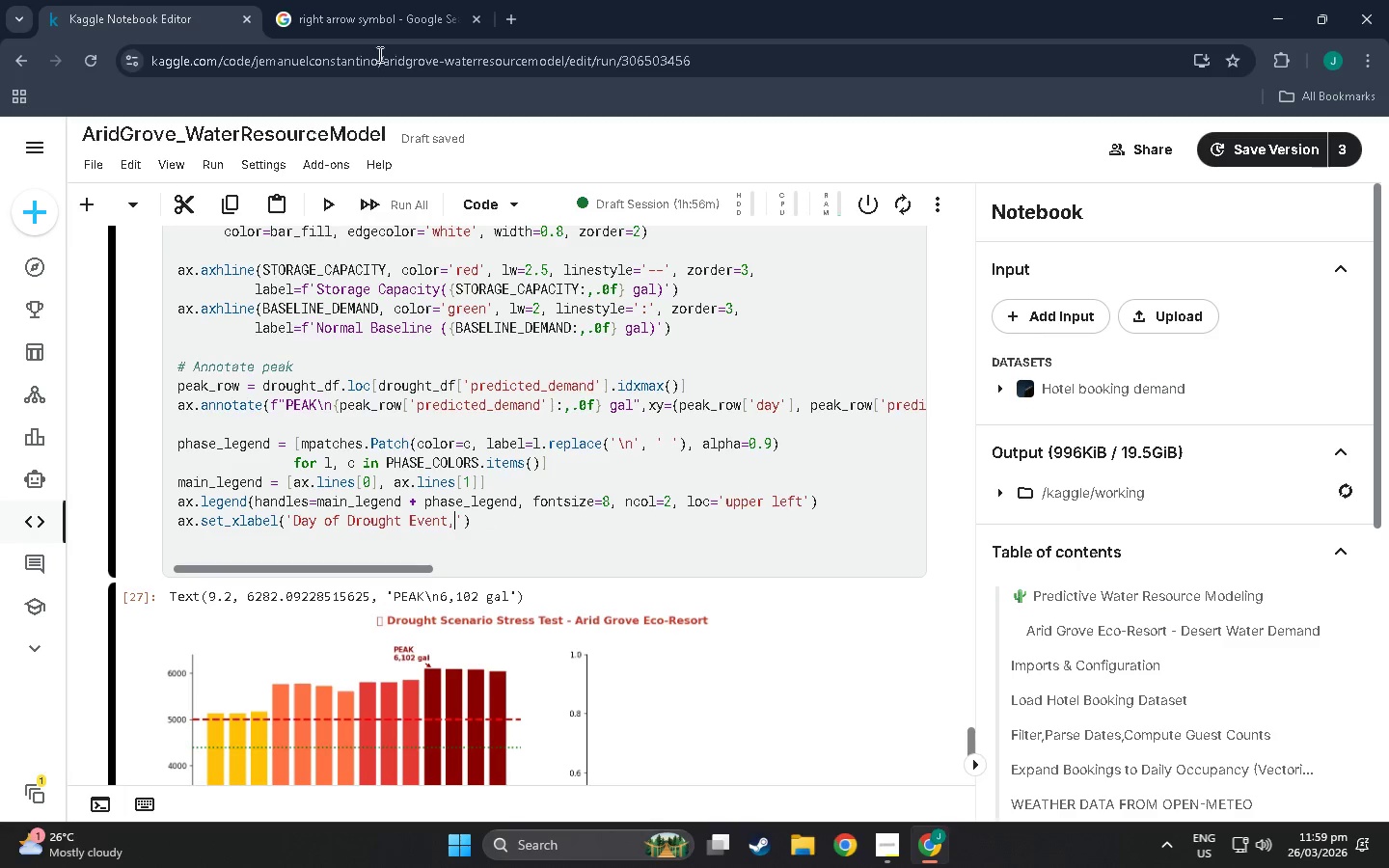 
mouse_move([154, 23])
 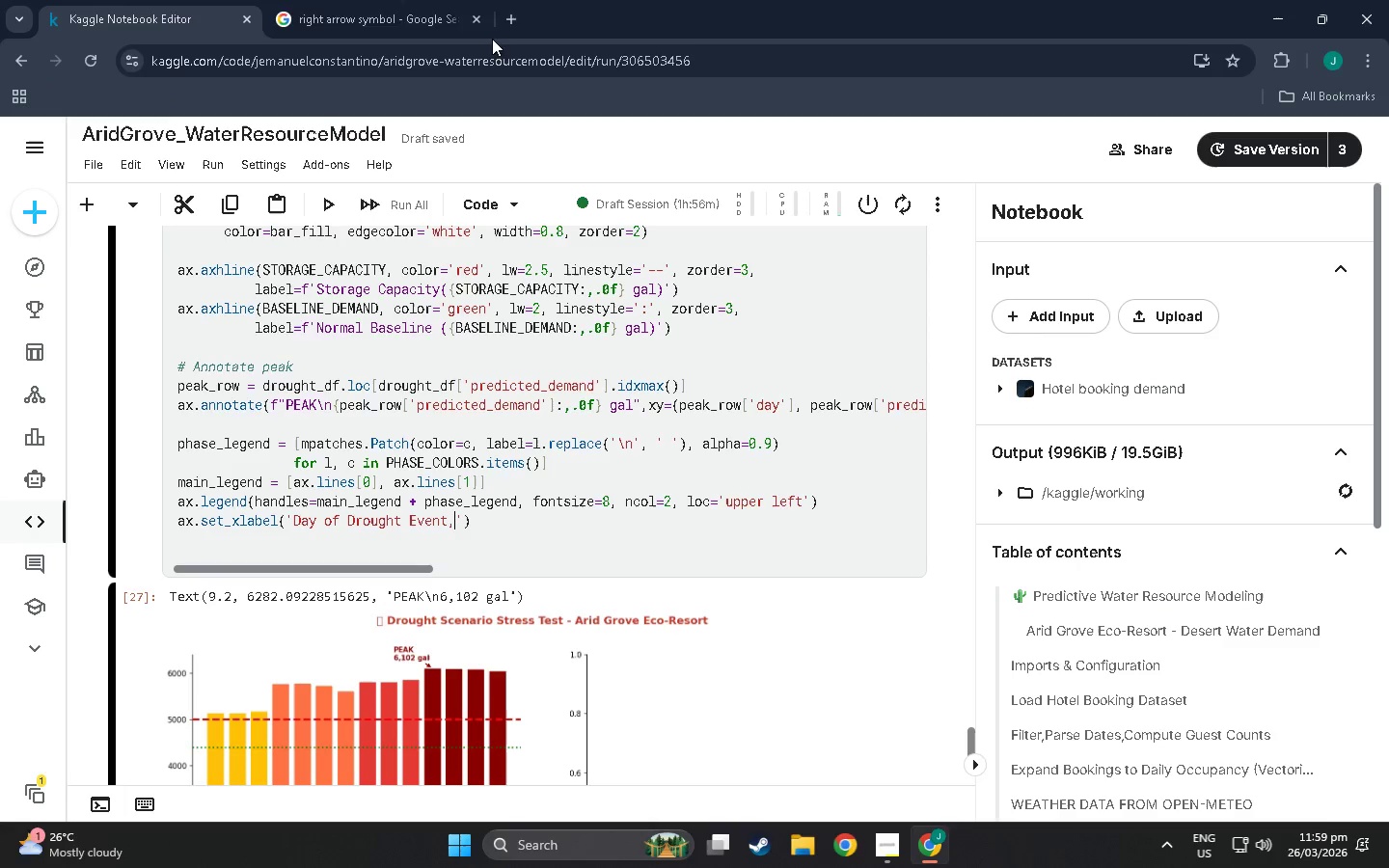 
mouse_move([273, 27])
 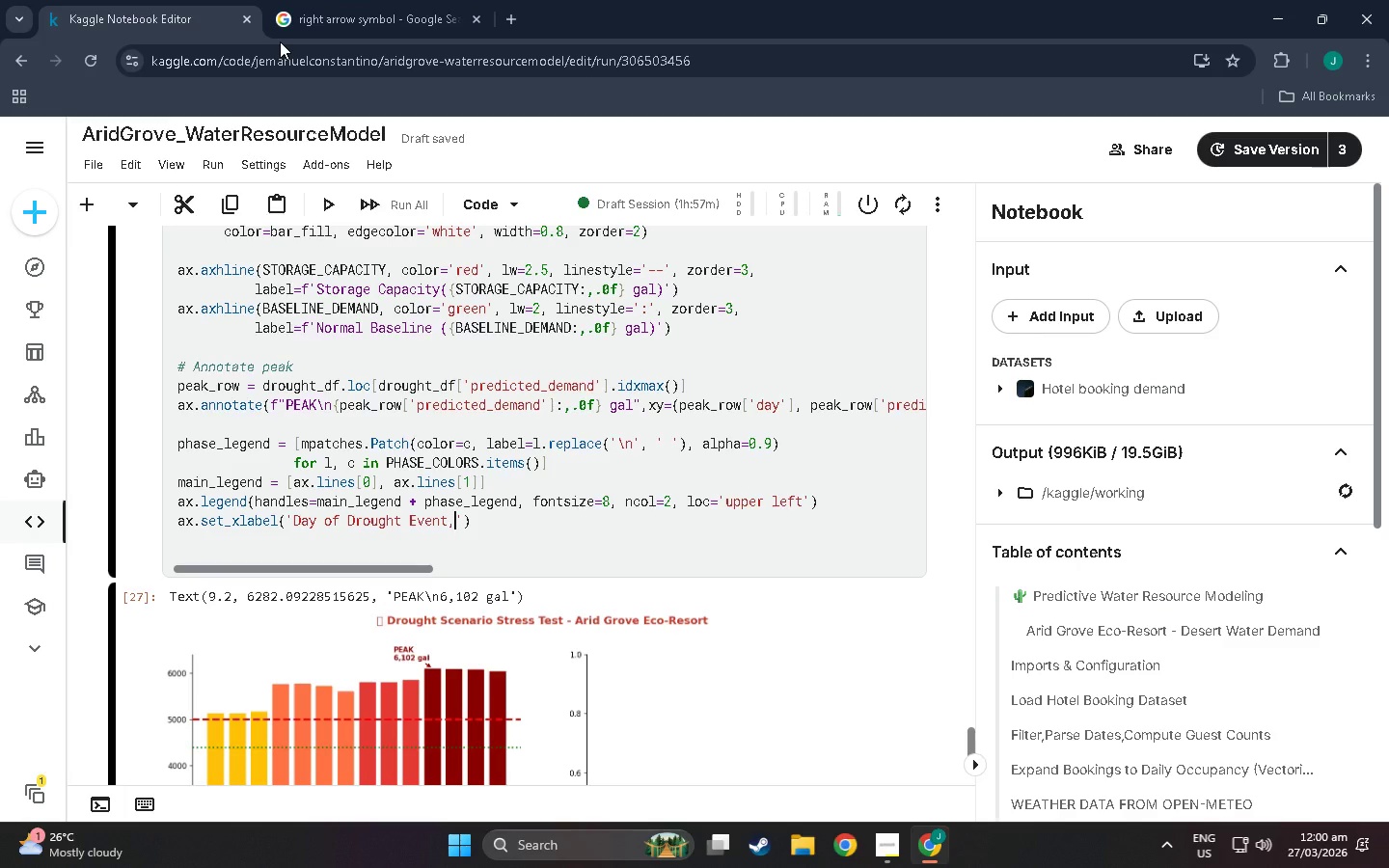 
wait(9.62)
 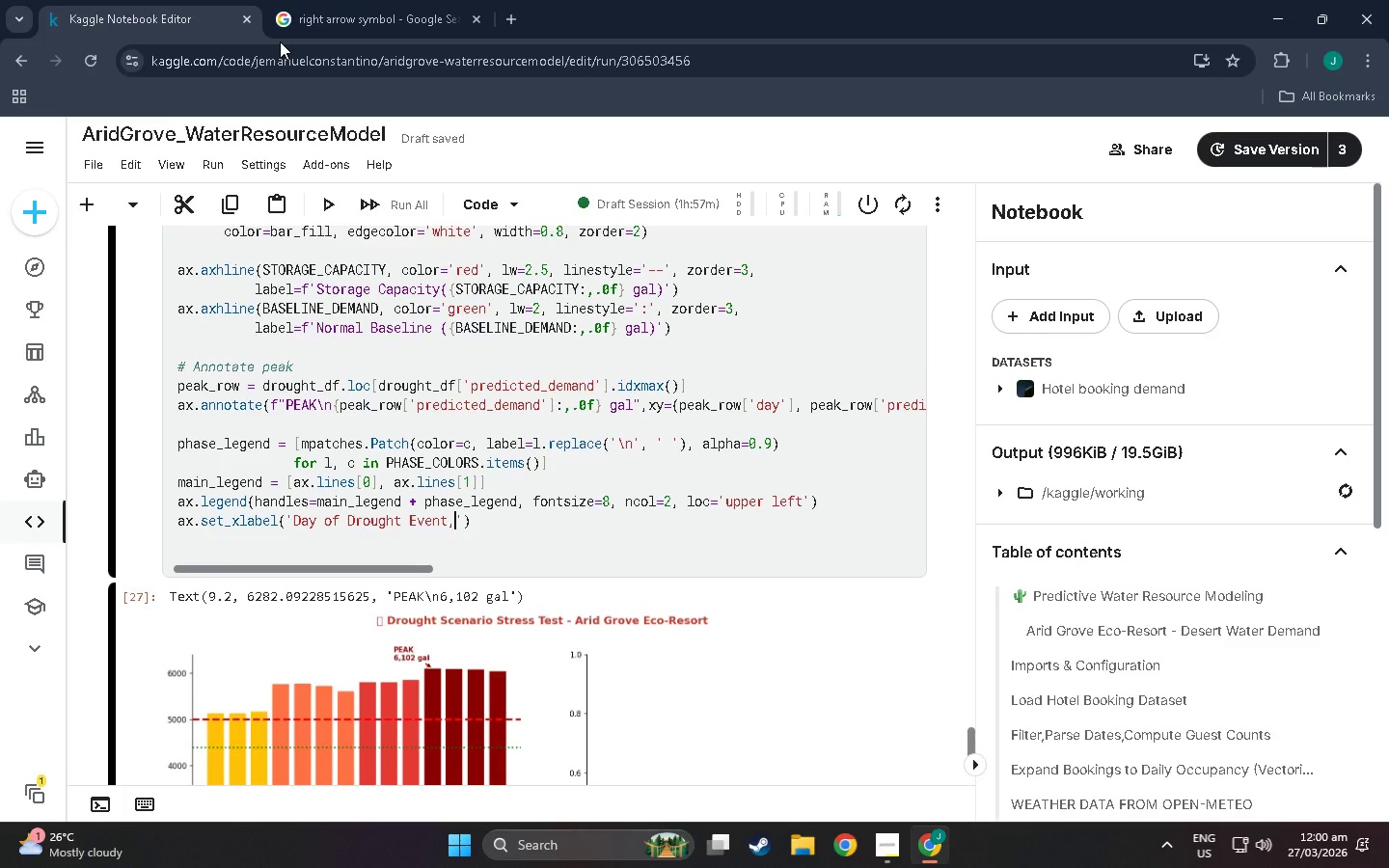 
mouse_move([214, 3])
 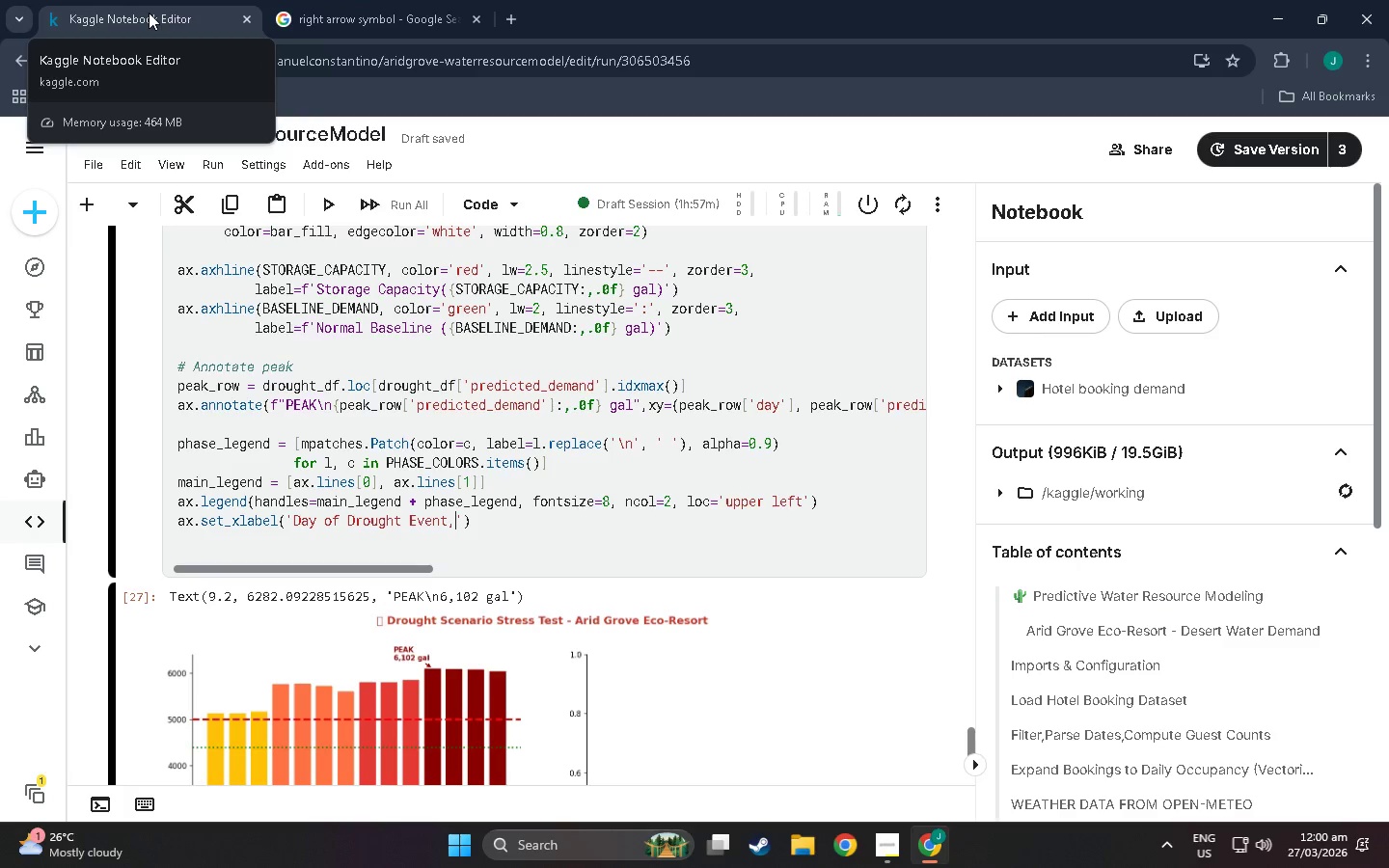 
wait(5.19)
 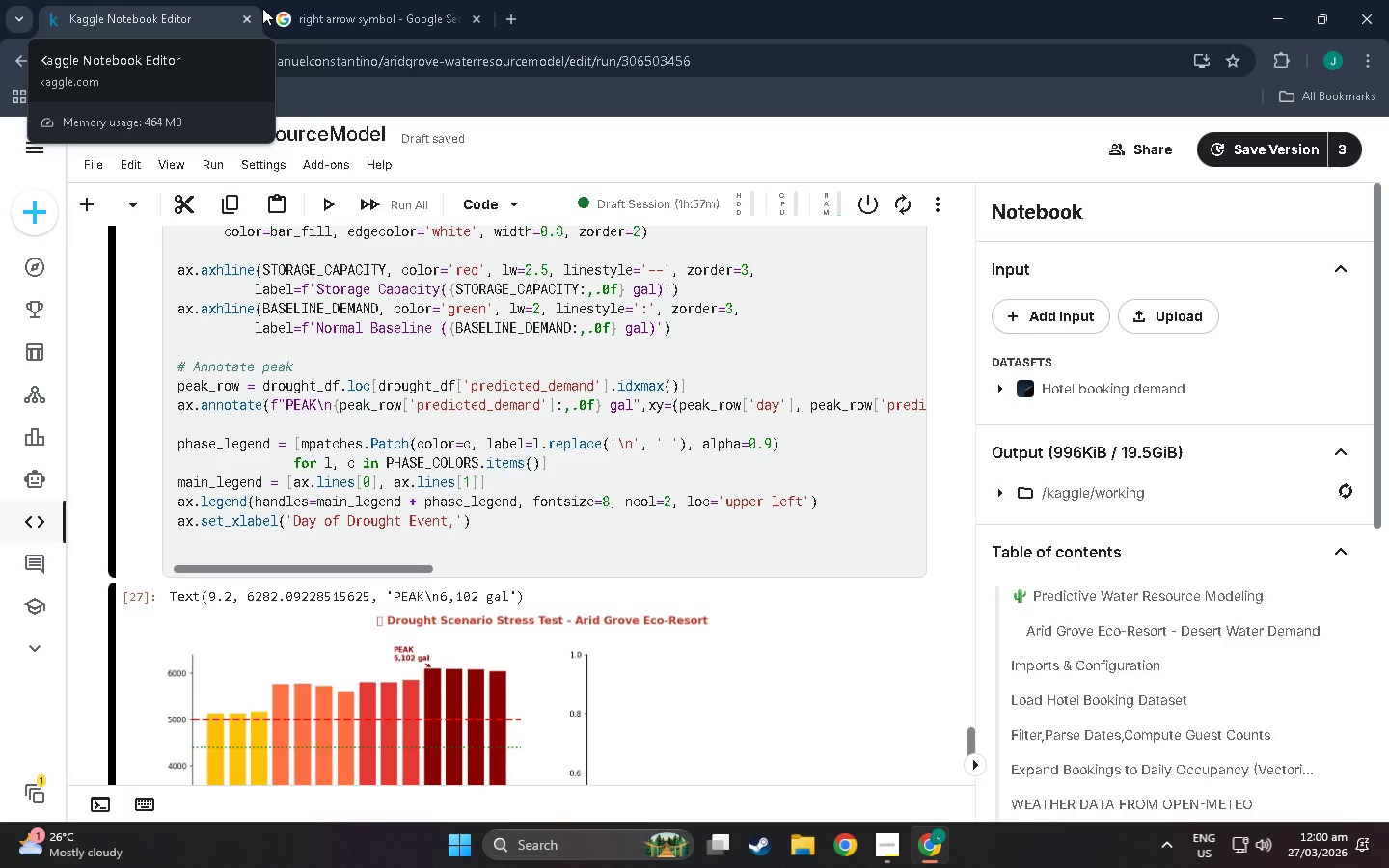 
scroll: coordinate [385, 392], scroll_direction: down, amount: 2.0
 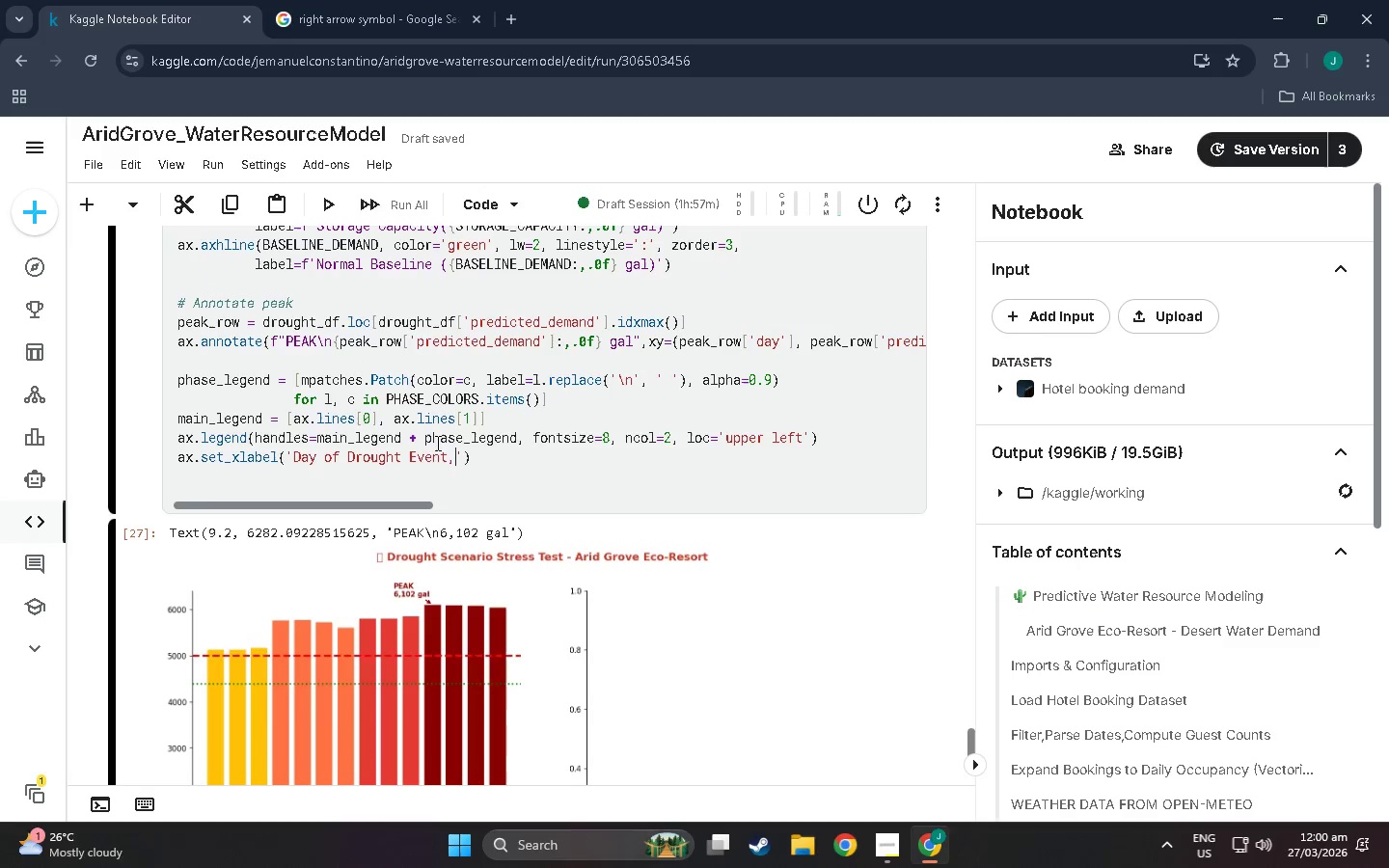 
scroll: coordinate [420, 455], scroll_direction: up, amount: 3.0
 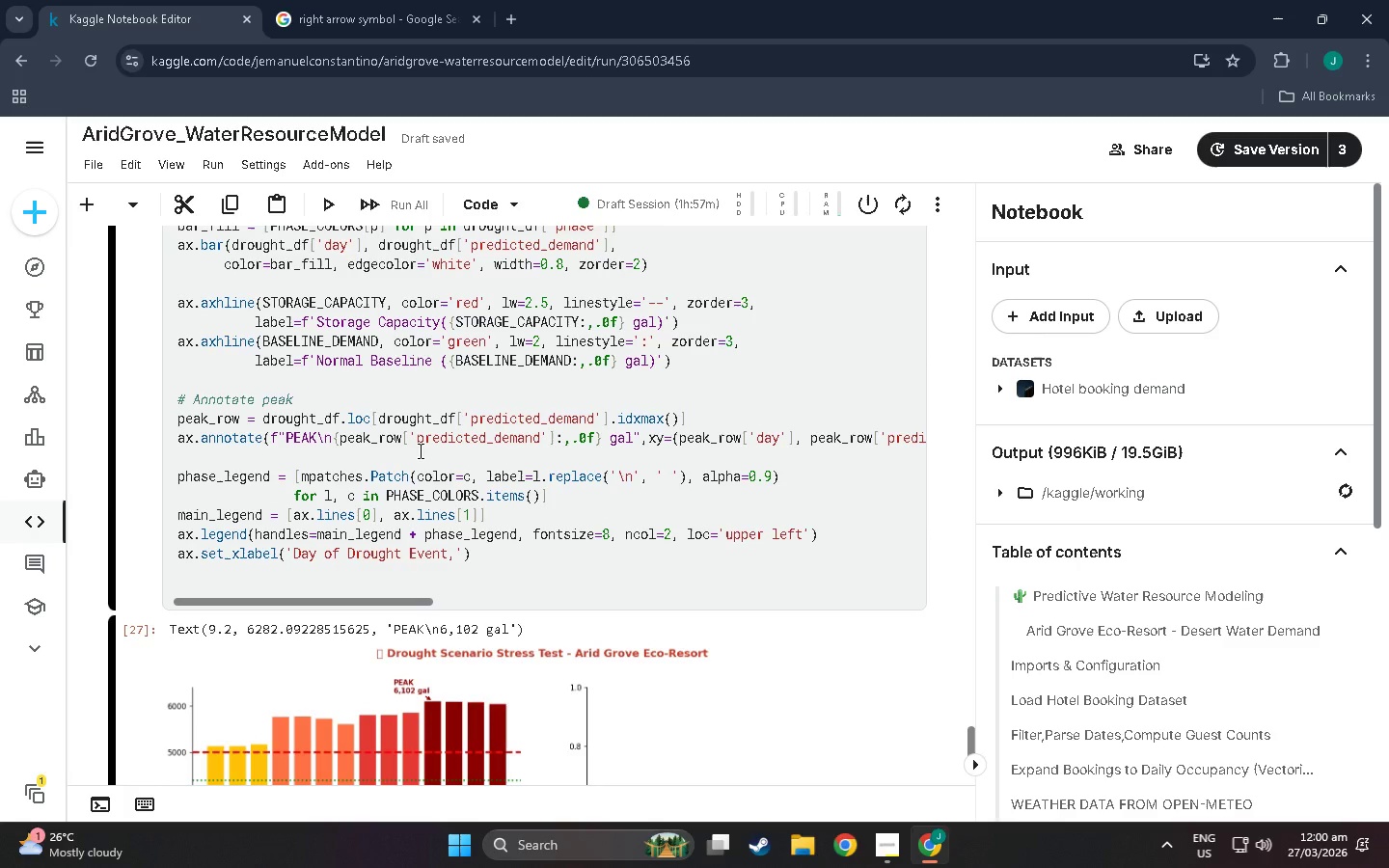 
wait(7.24)
 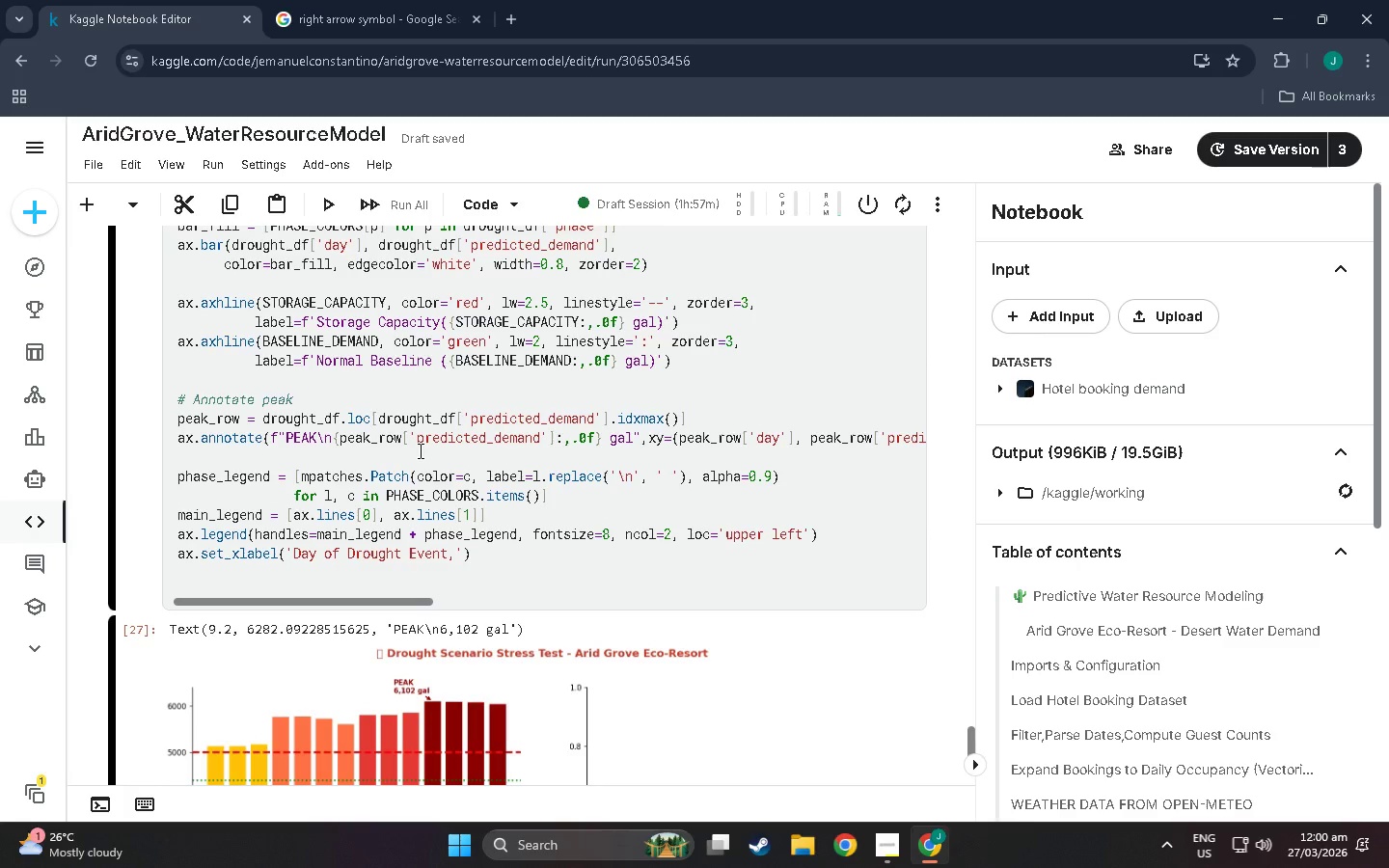 
scroll: coordinate [419, 450], scroll_direction: none, amount: 0.0
 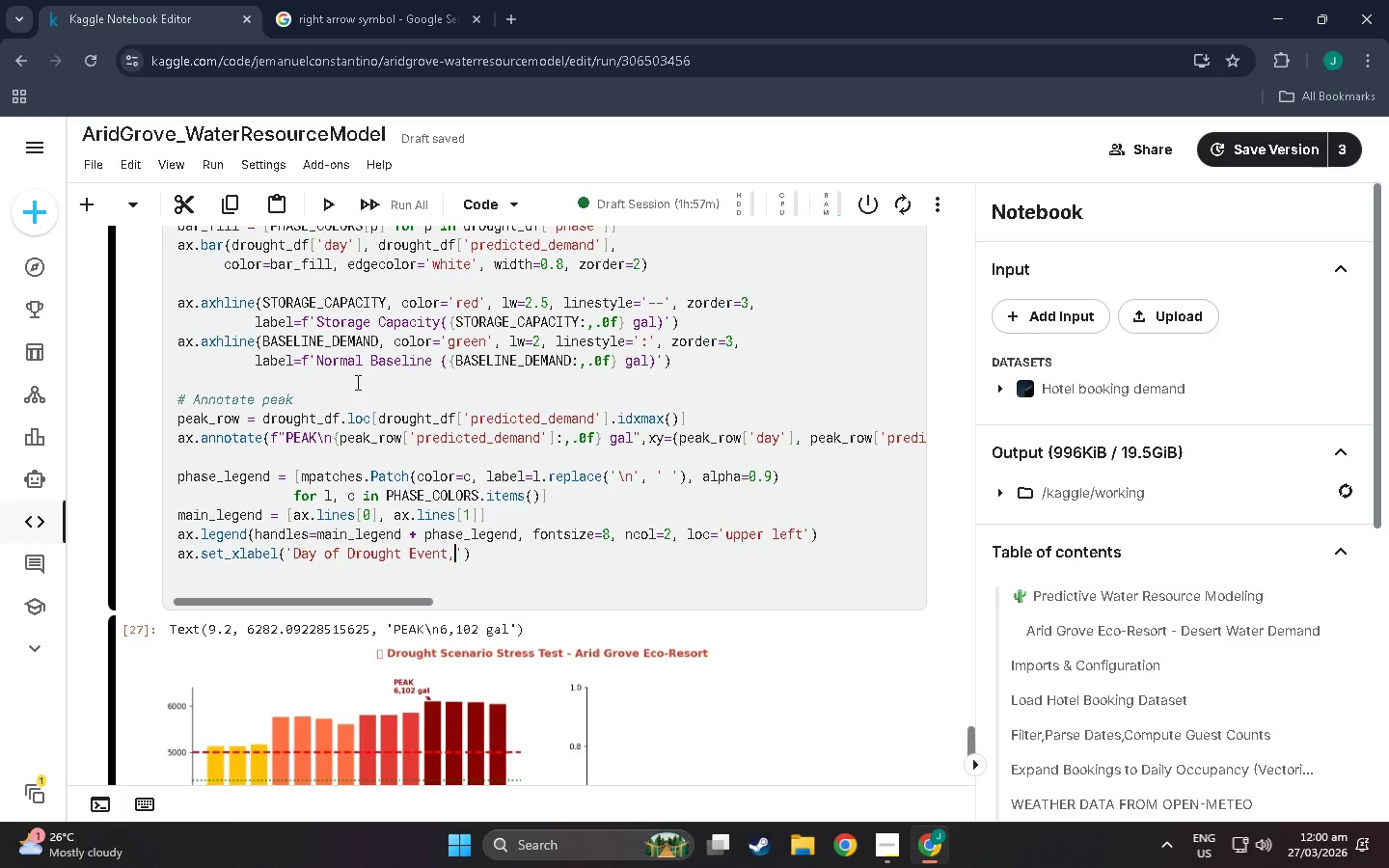 
wait(18.73)
 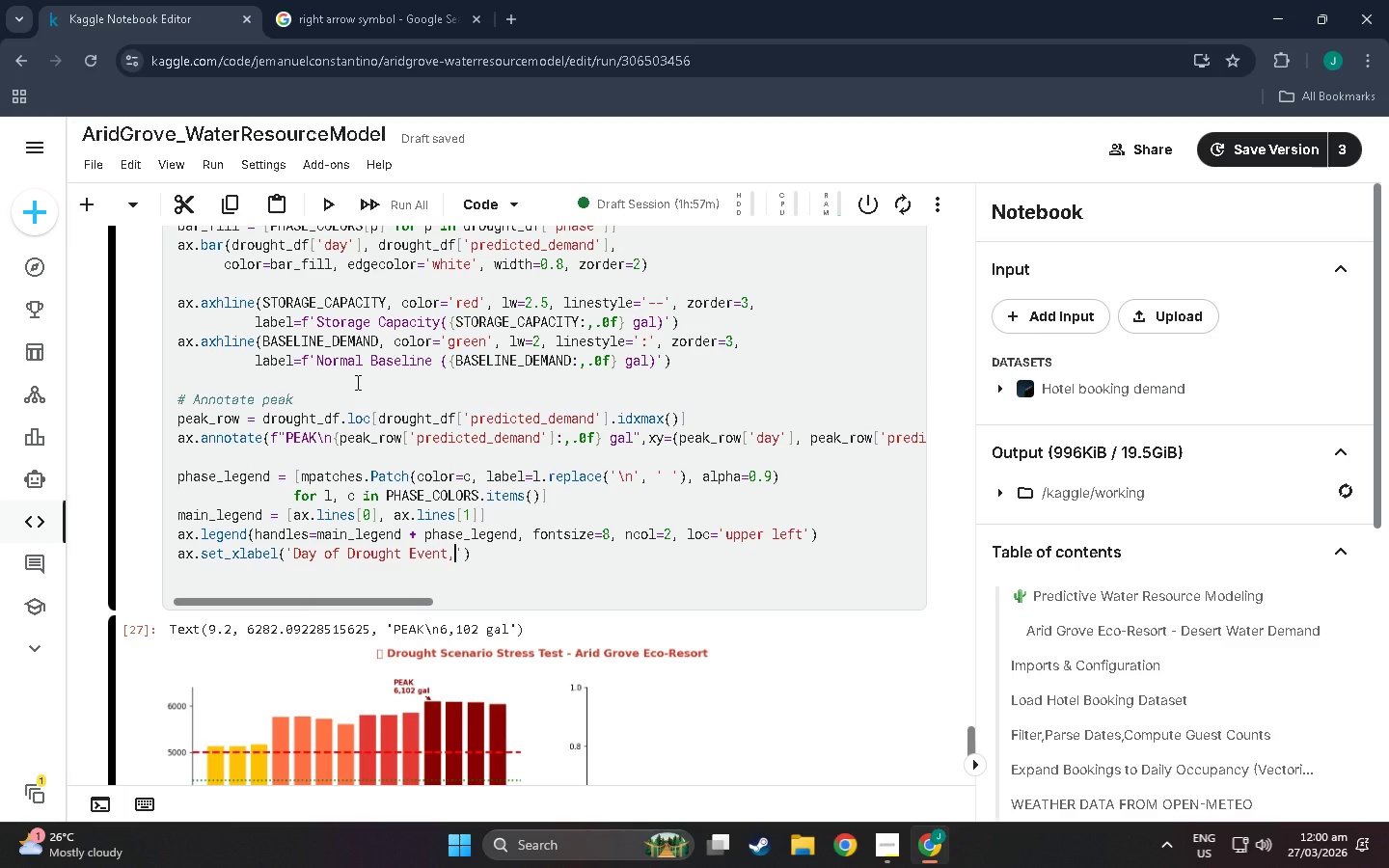 
scroll: coordinate [592, 343], scroll_direction: up, amount: 1.0
 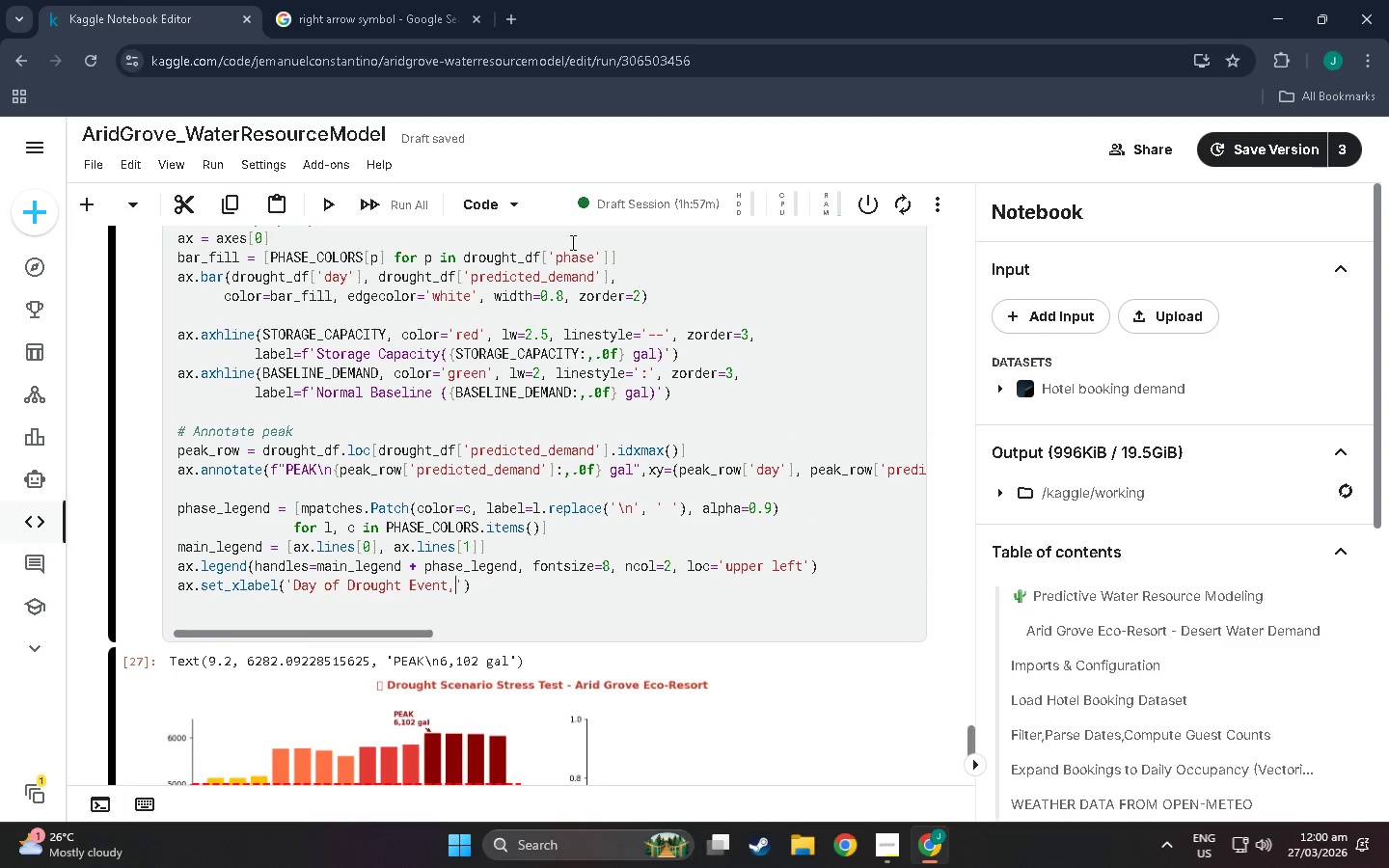 
mouse_move([520, 176])
 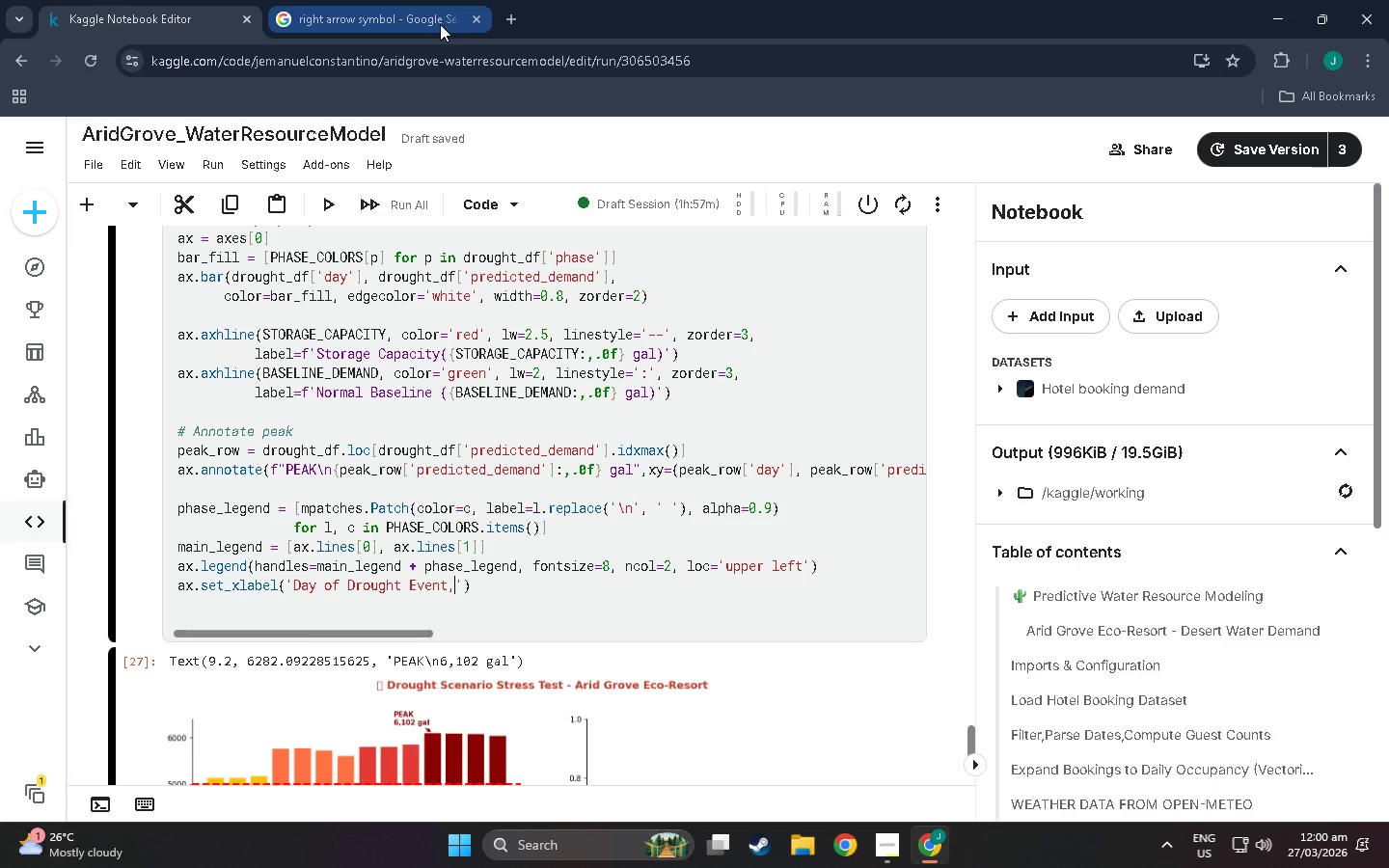 
mouse_move([400, -6])
 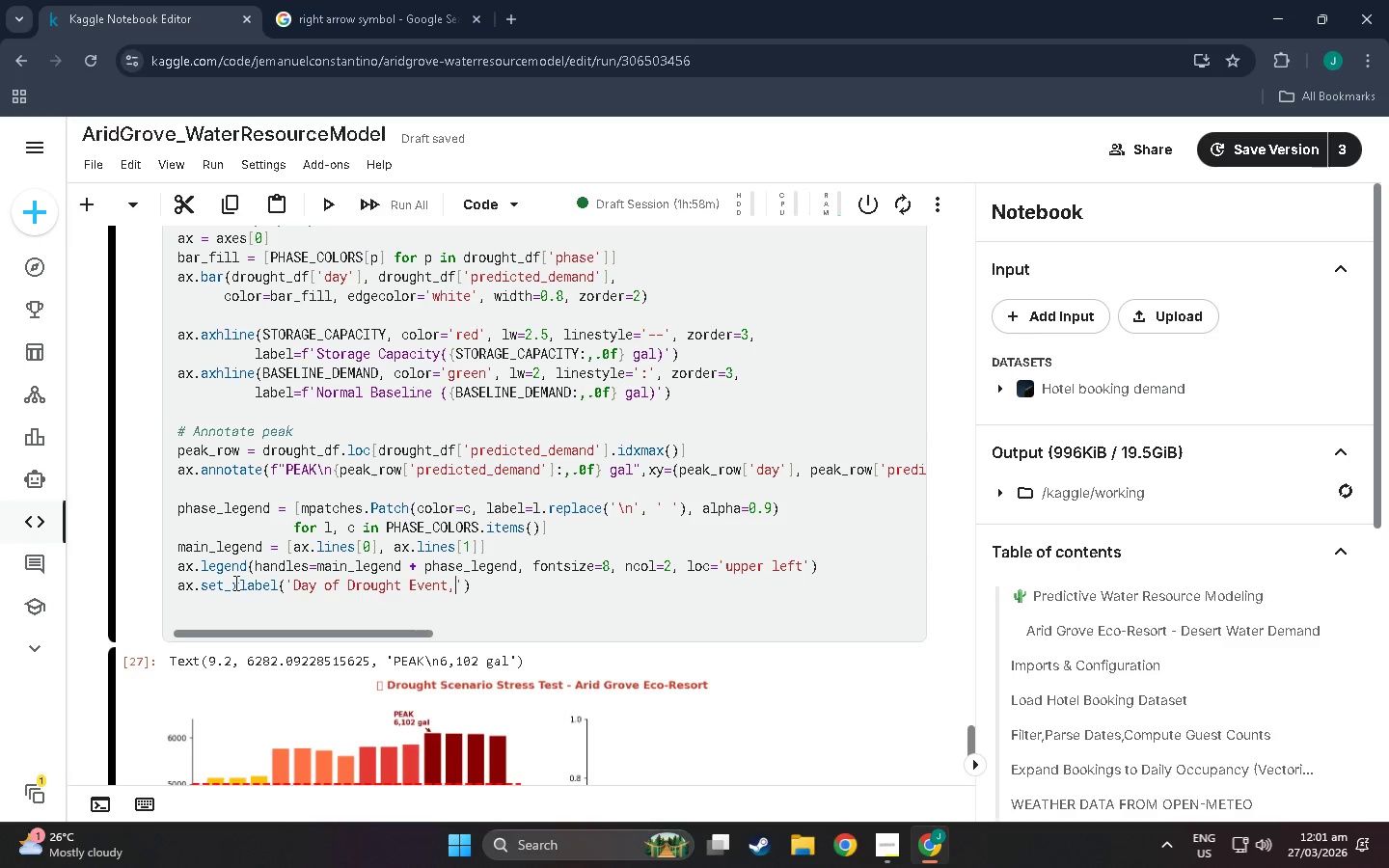 
wait(6.51)
 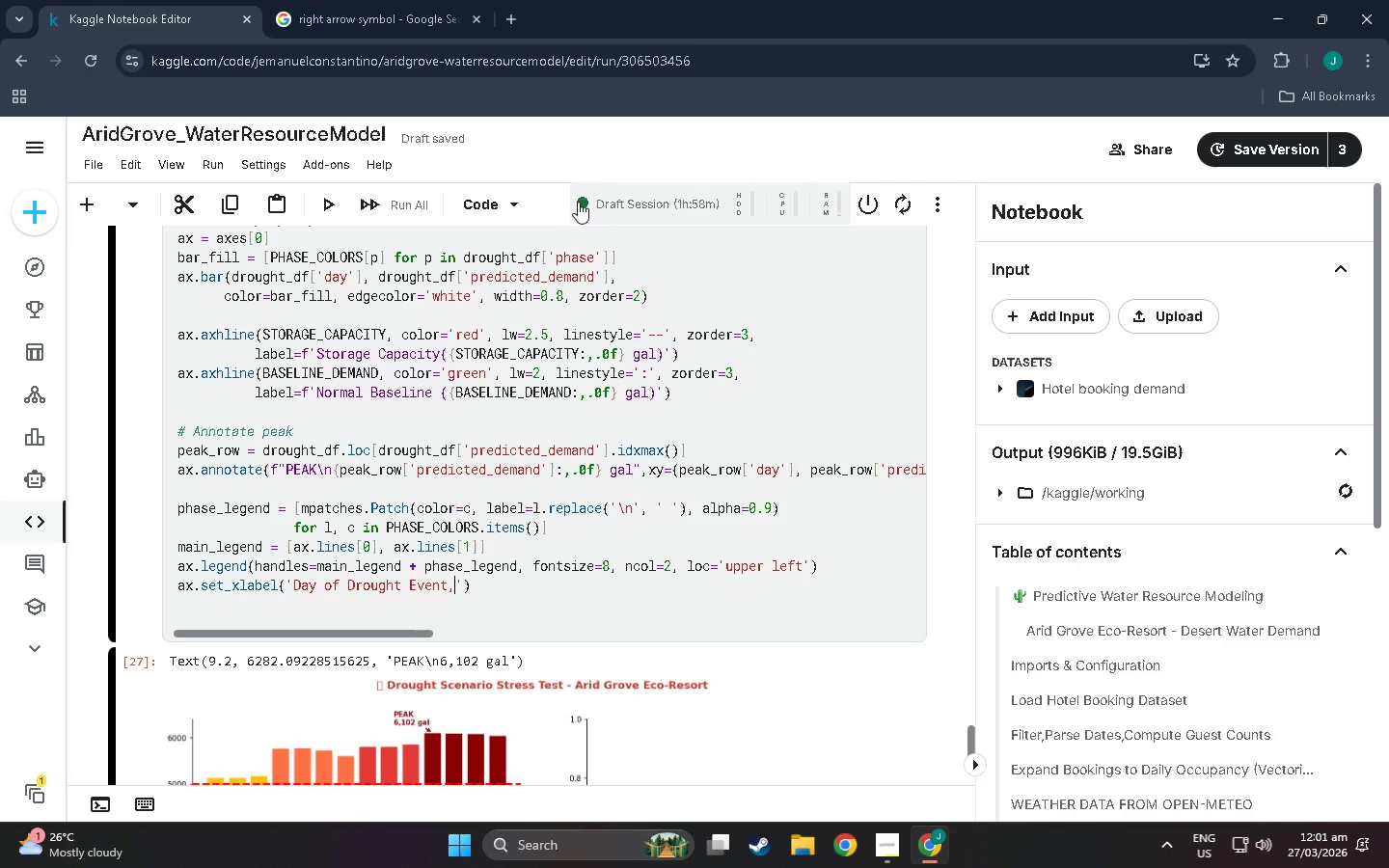 
key(ArrowRight)
 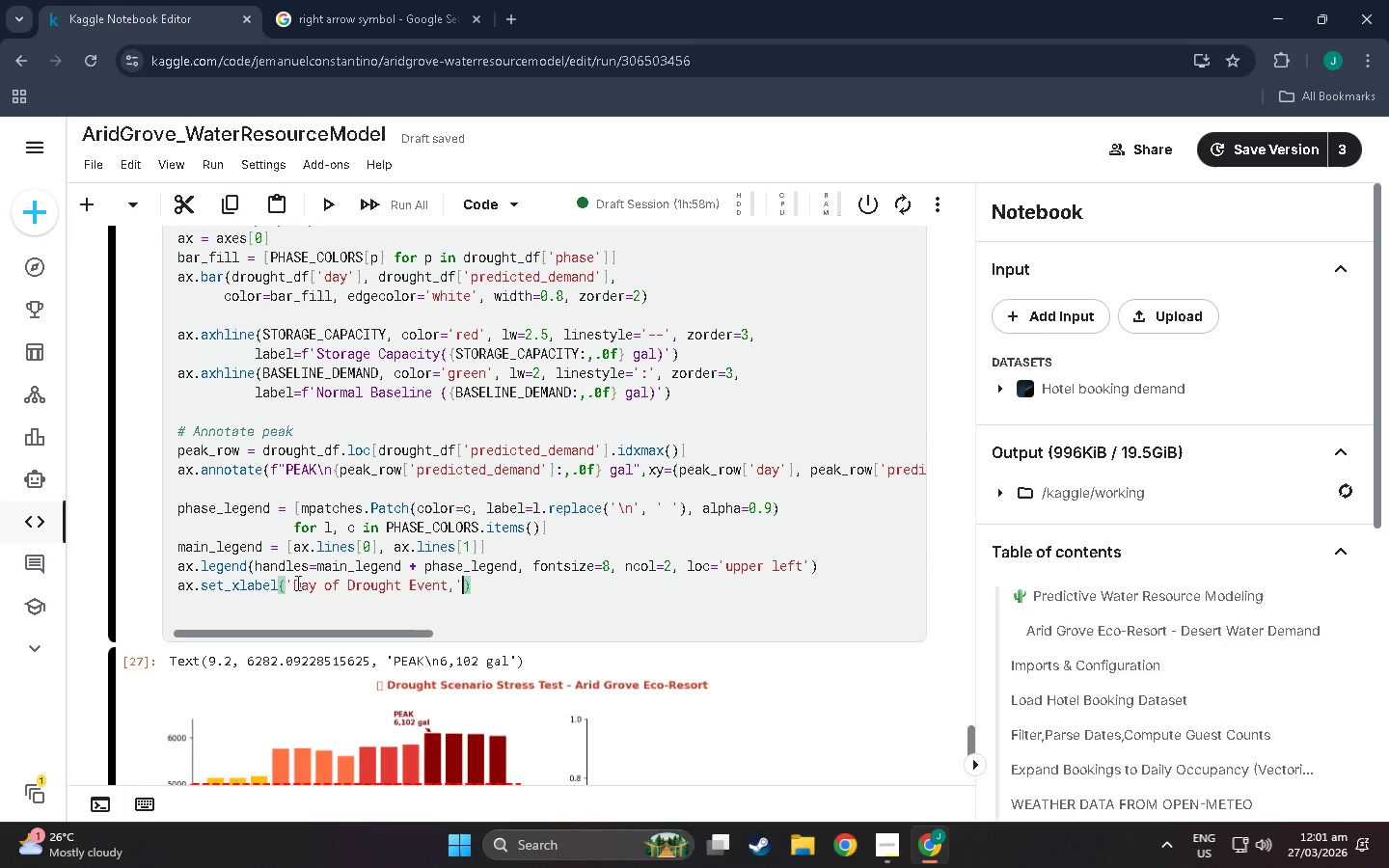 
left_click([456, 583])
 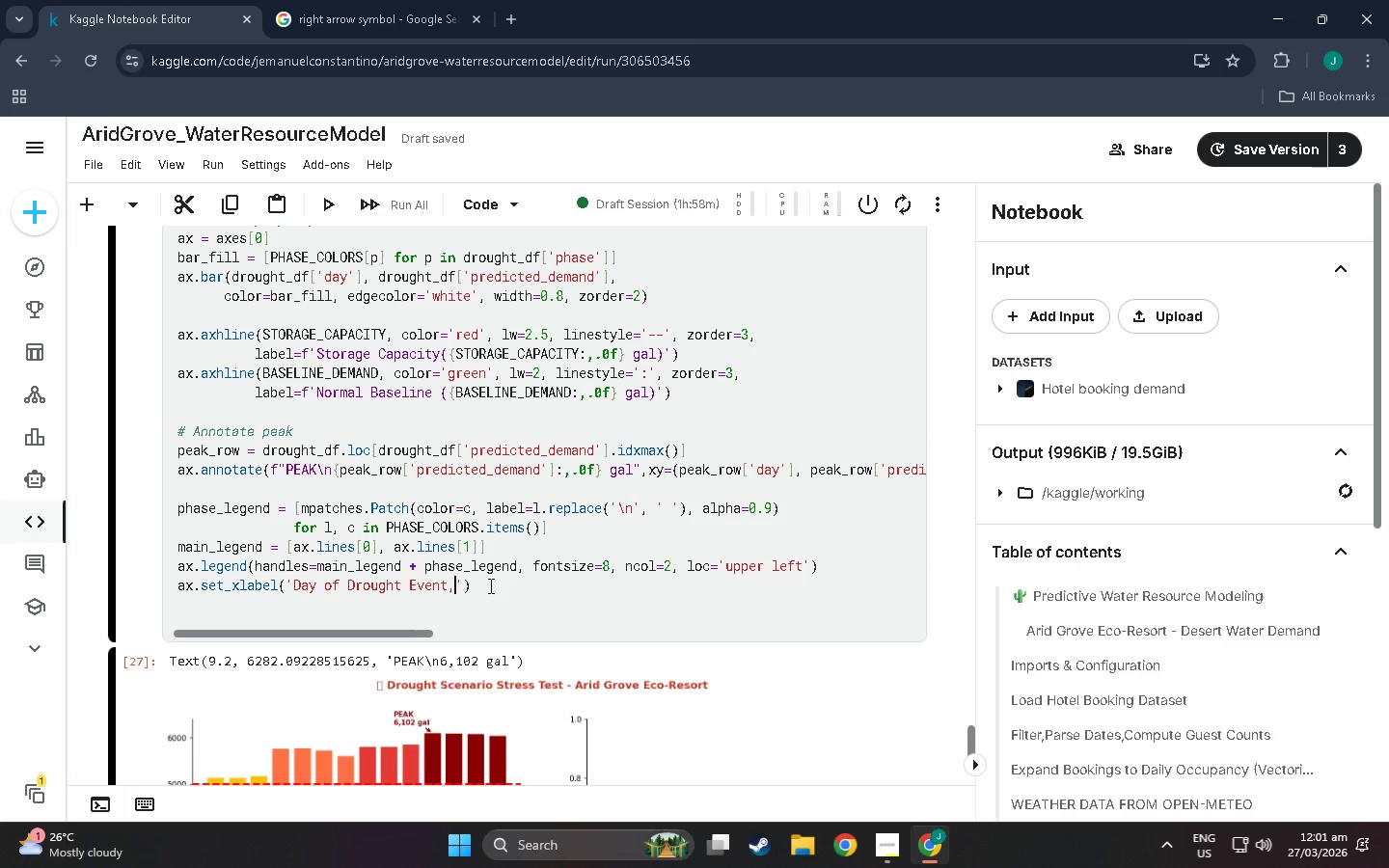 
type( font)
 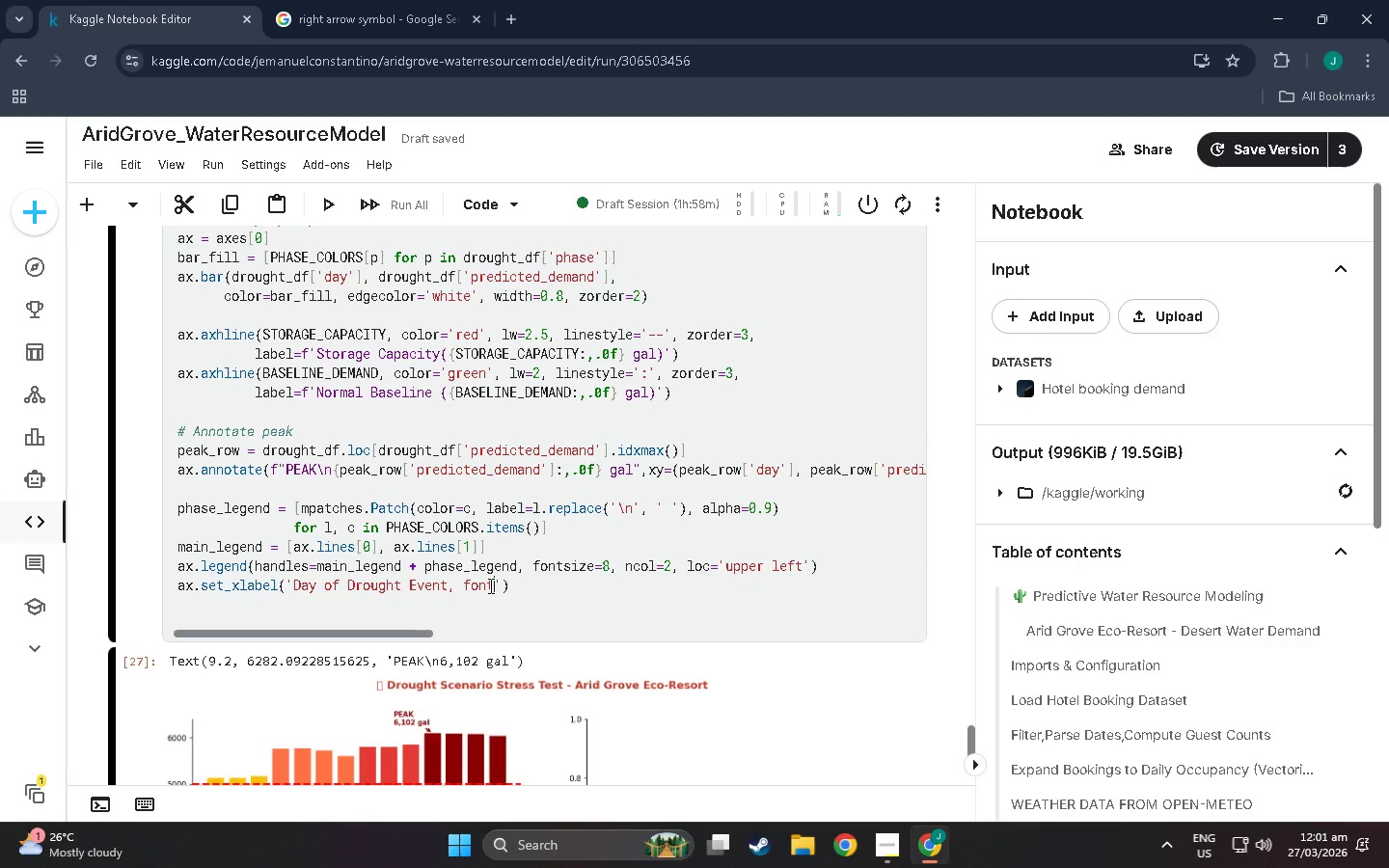 
wait(13.89)
 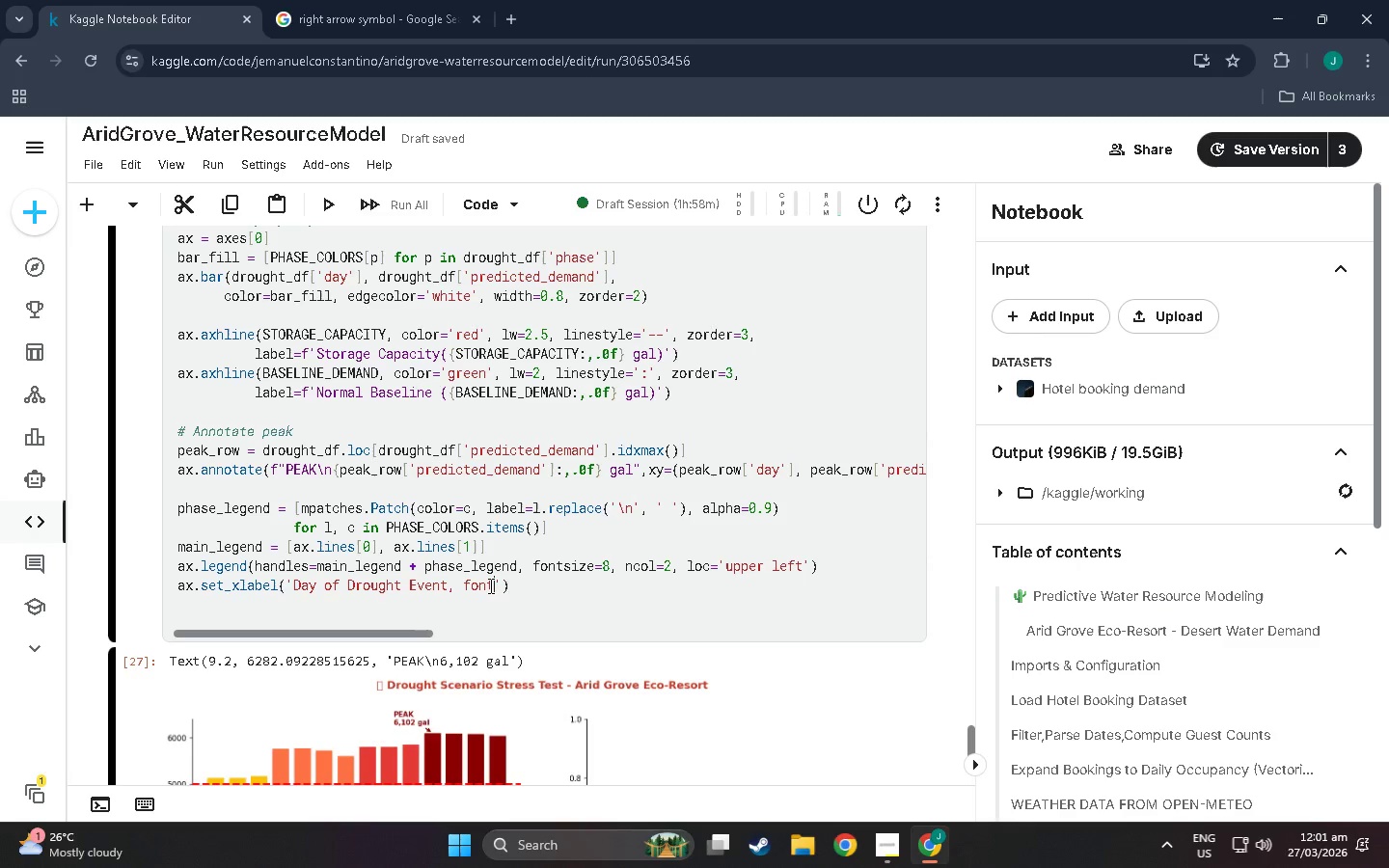 
type(size=10)
 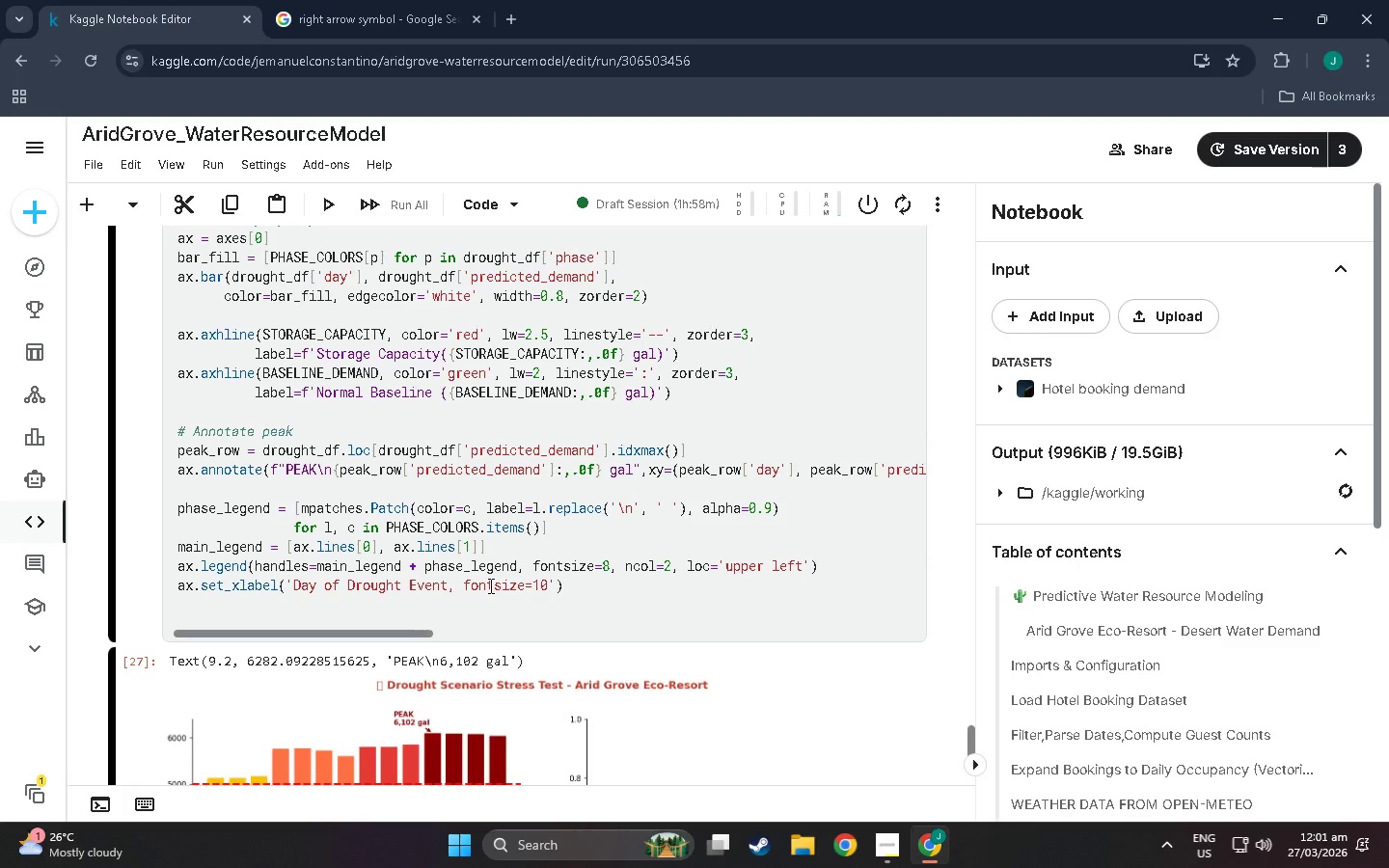 
key(ArrowRight)
 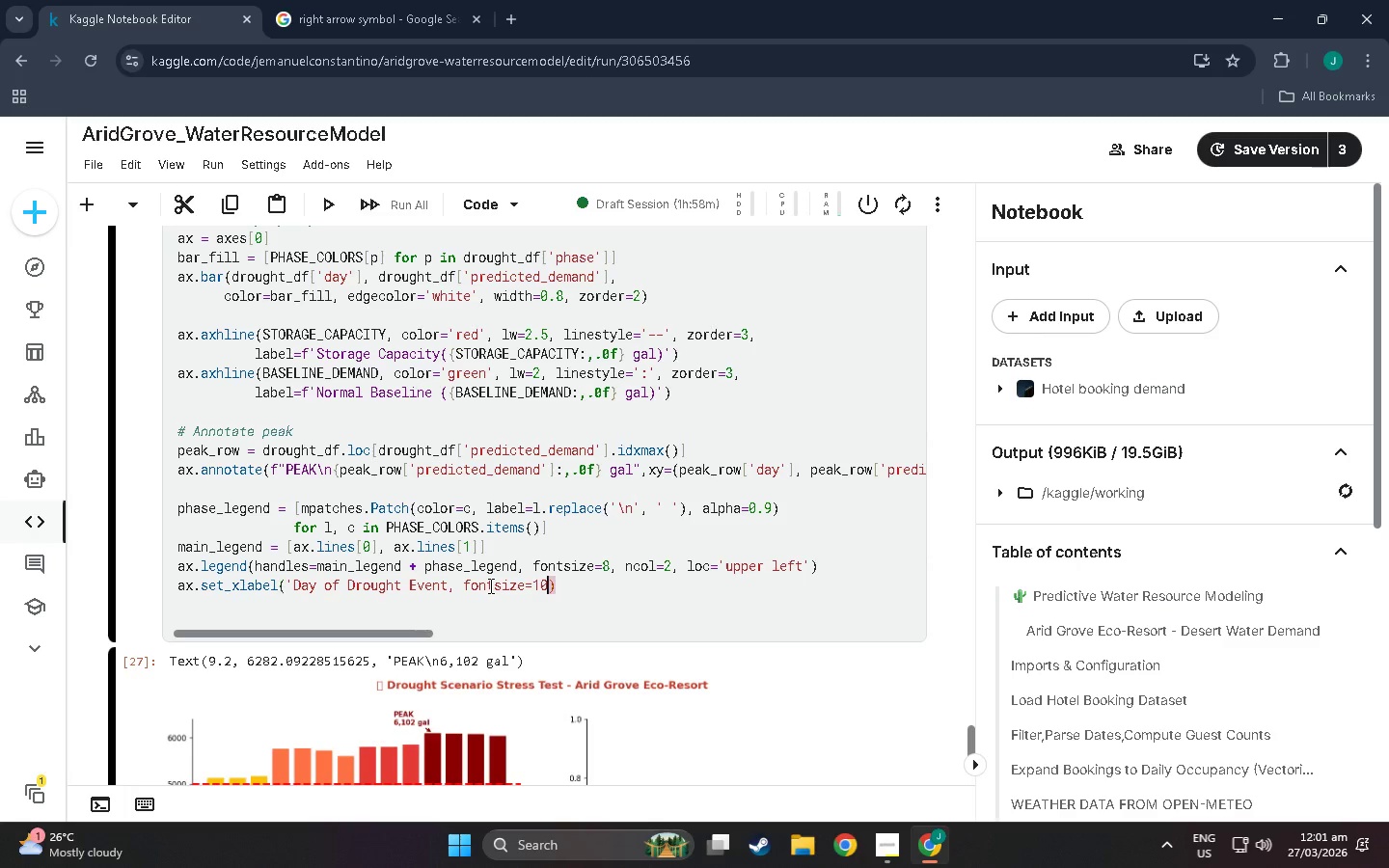 
key(Backspace)
 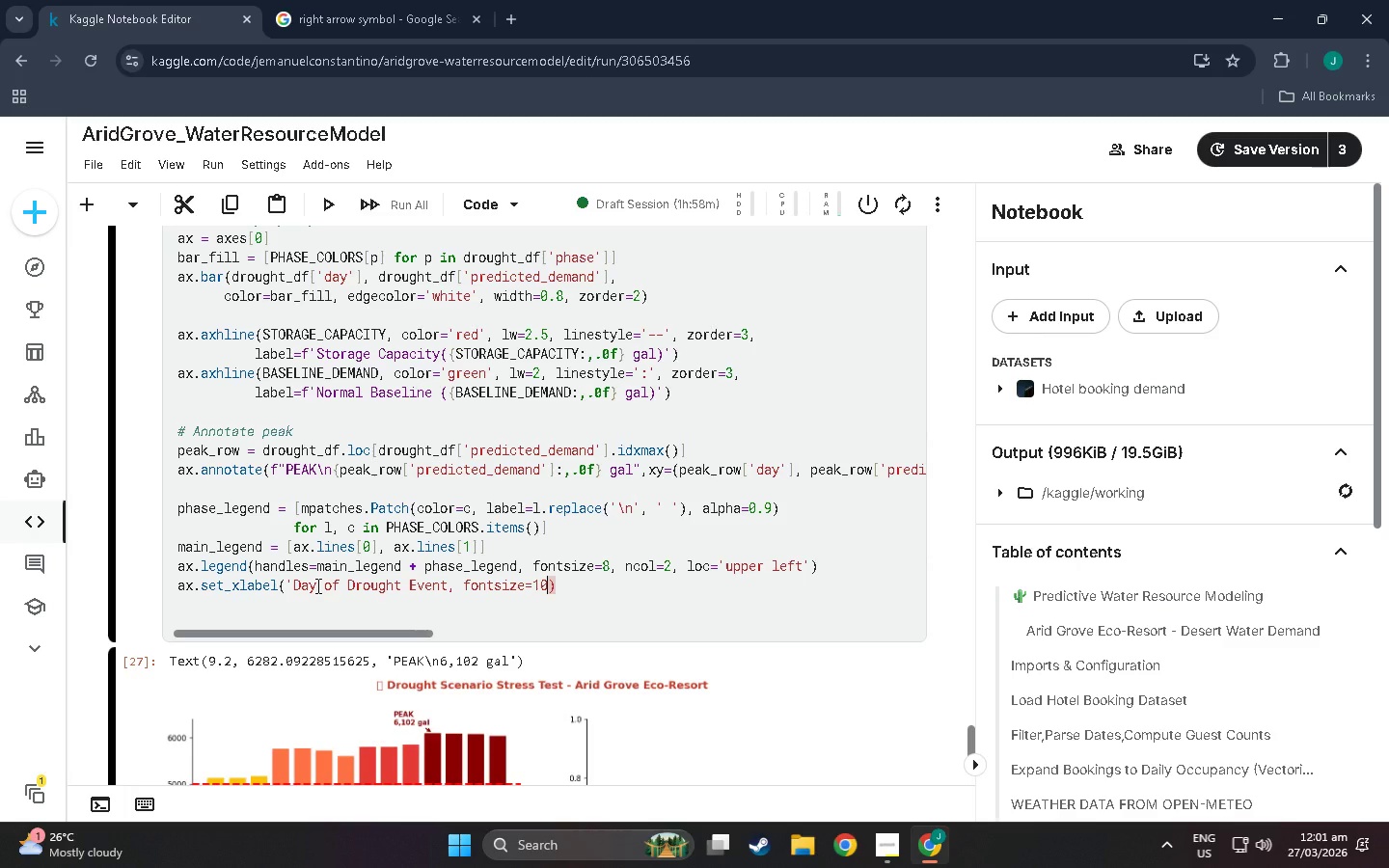 
wait(6.69)
 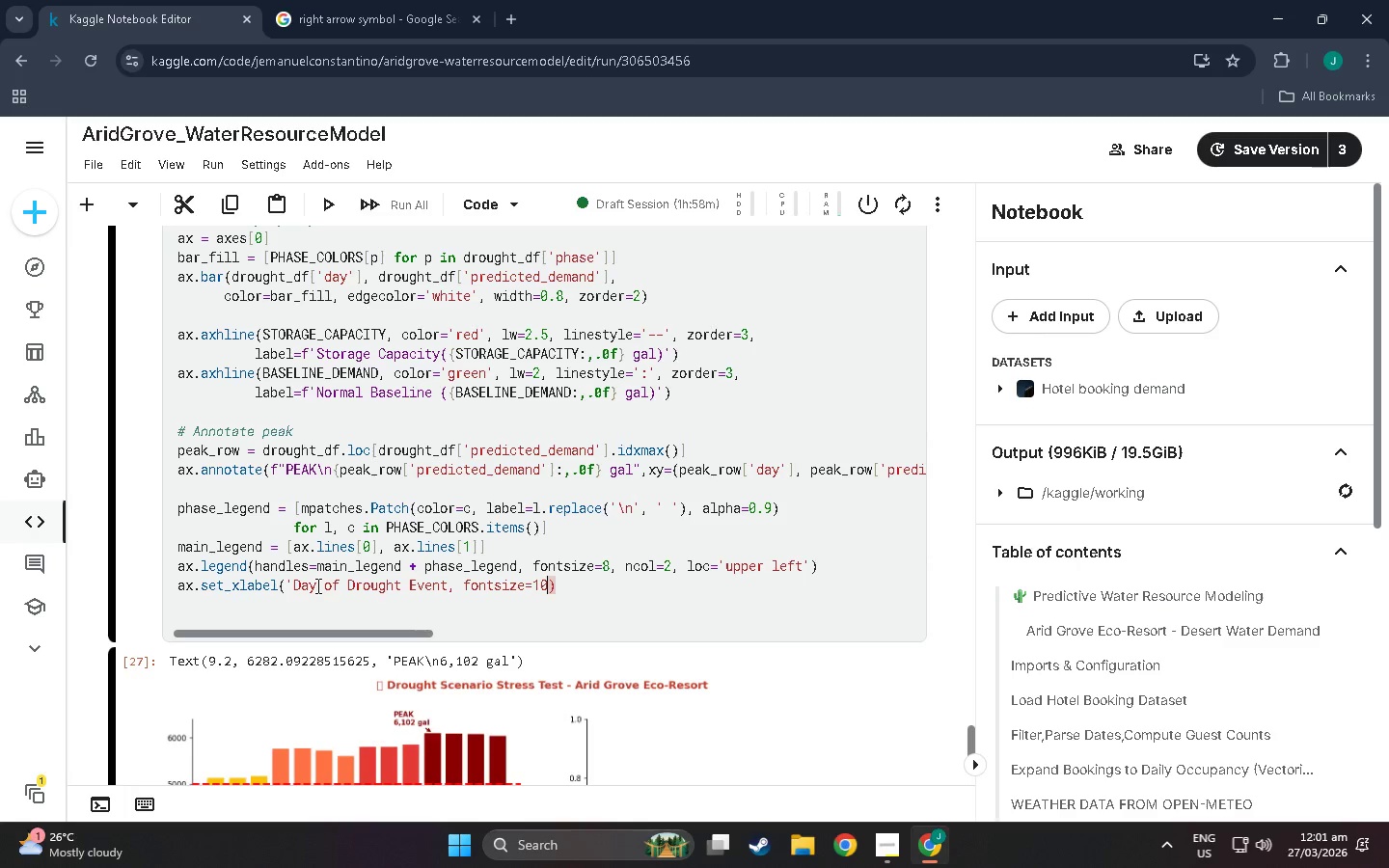 
left_click([451, 586])
 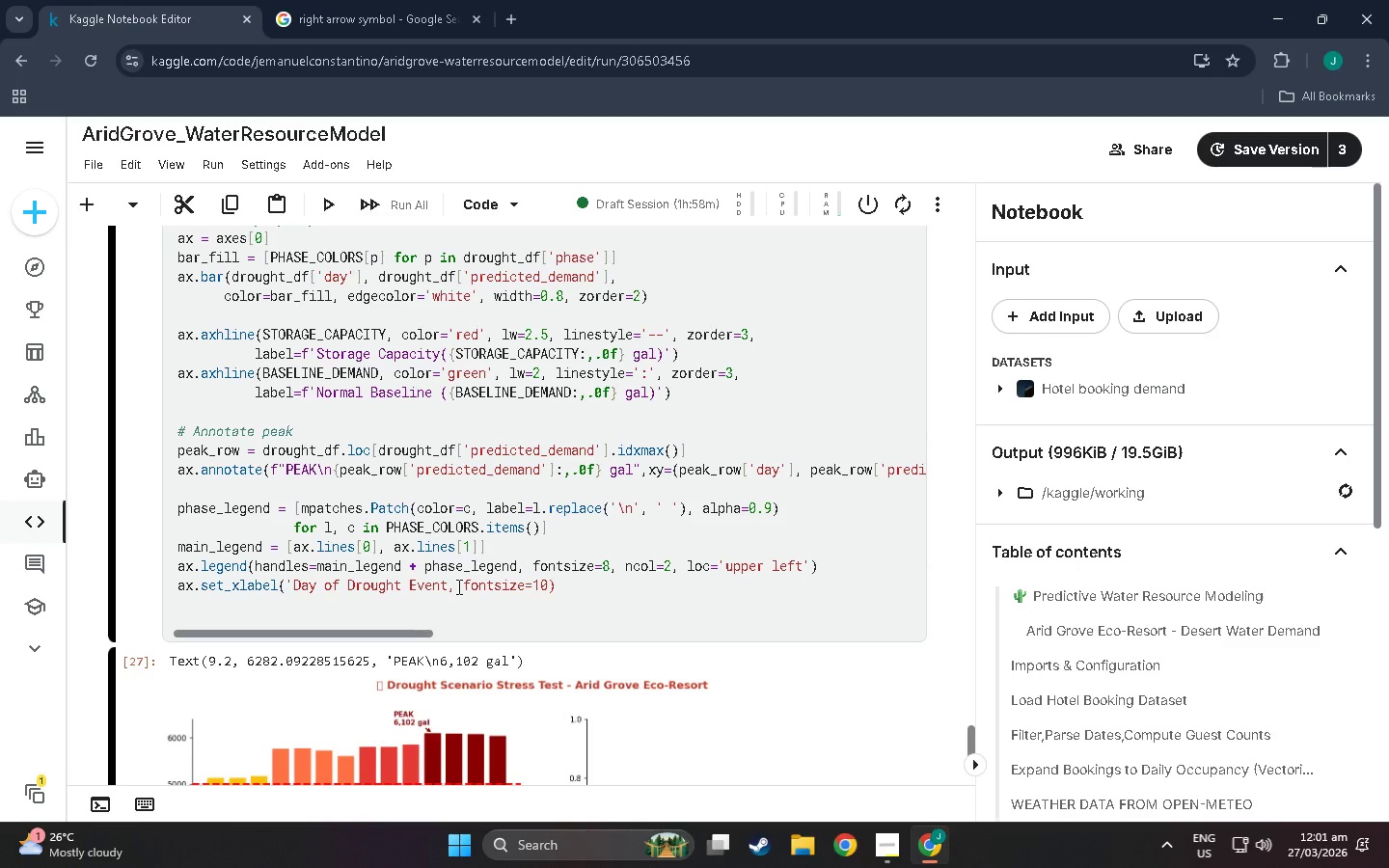 
key(Quote)
 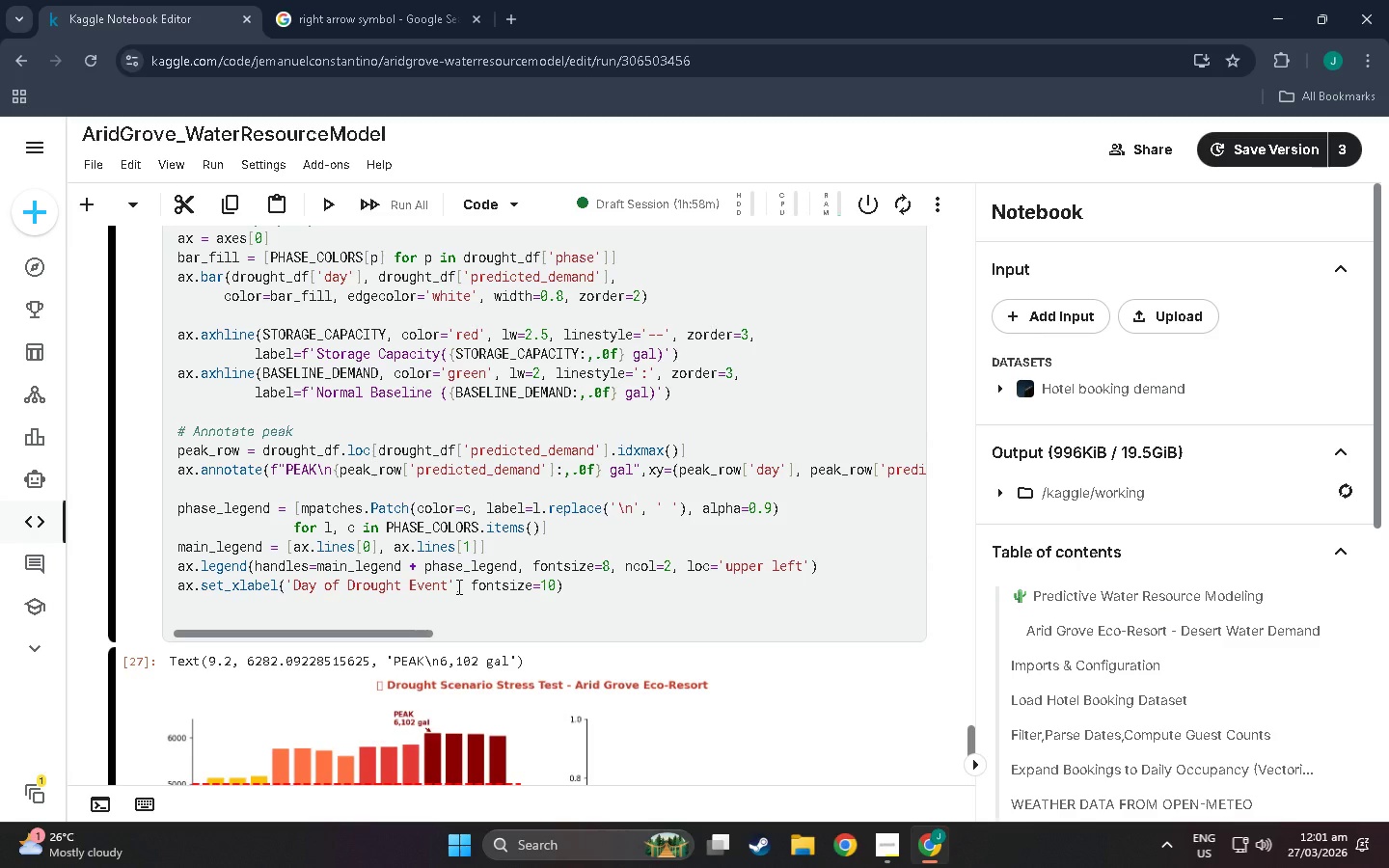 
key(Numpad0)
 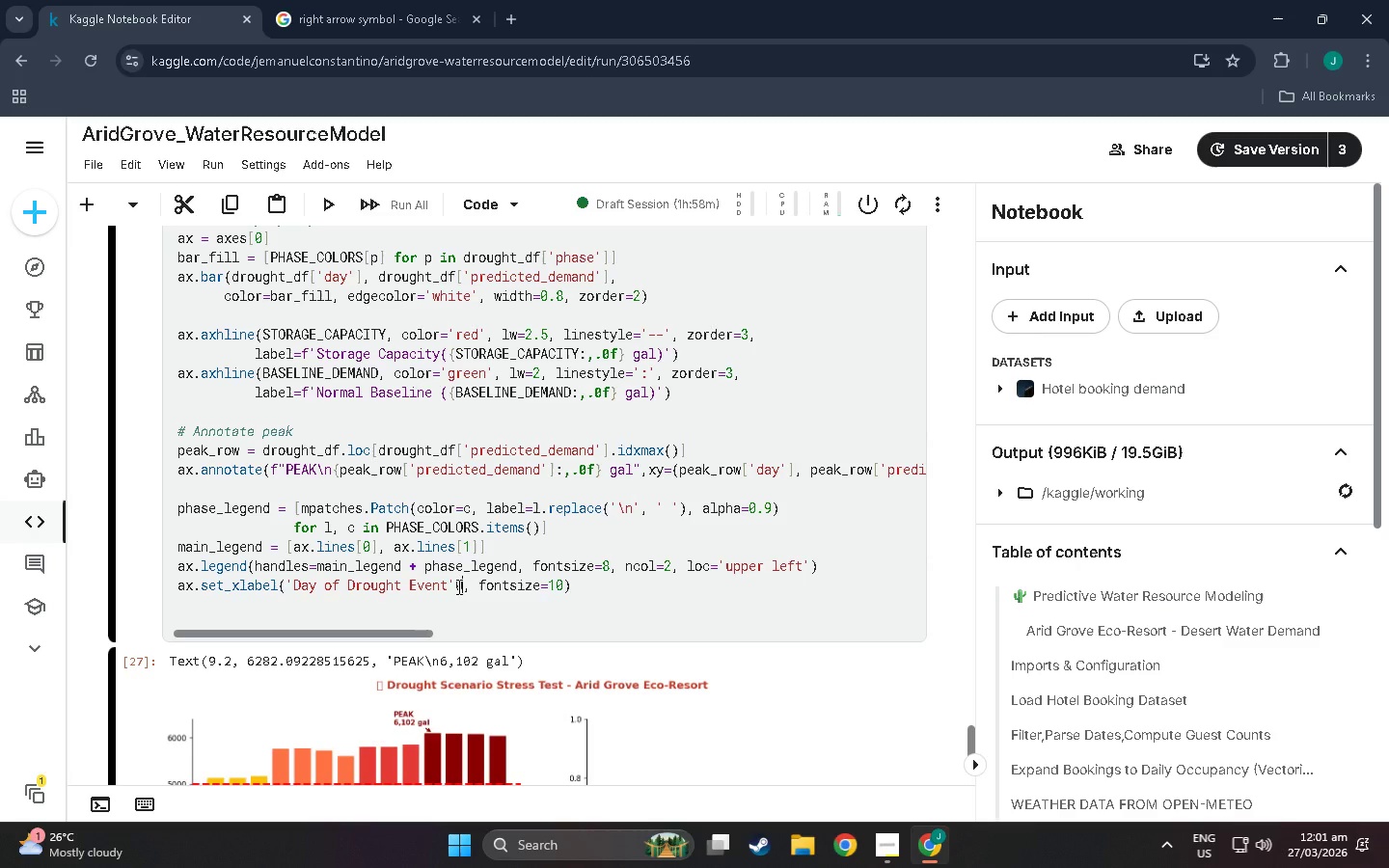 
key(Backspace)
 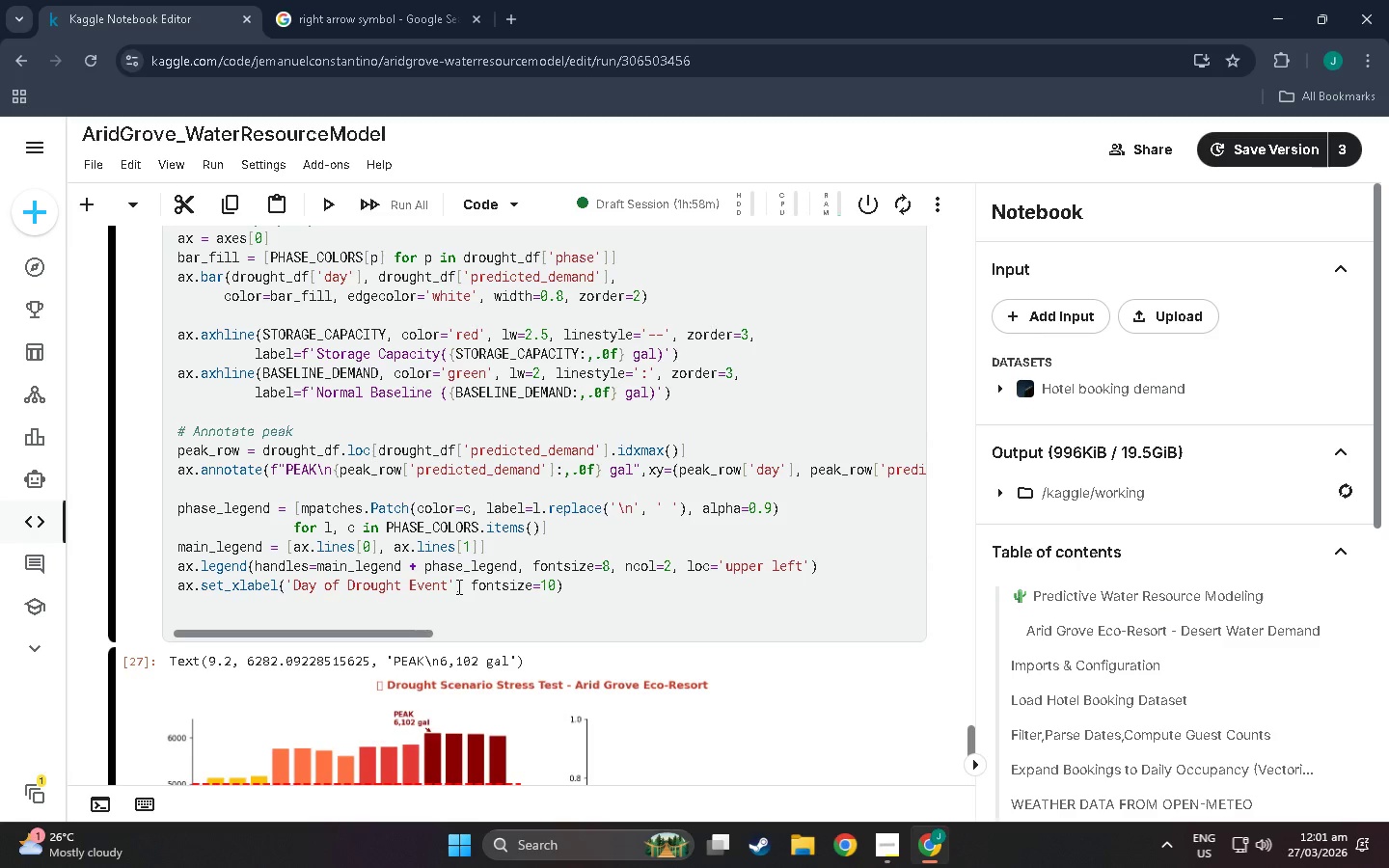 
key(ArrowRight)
 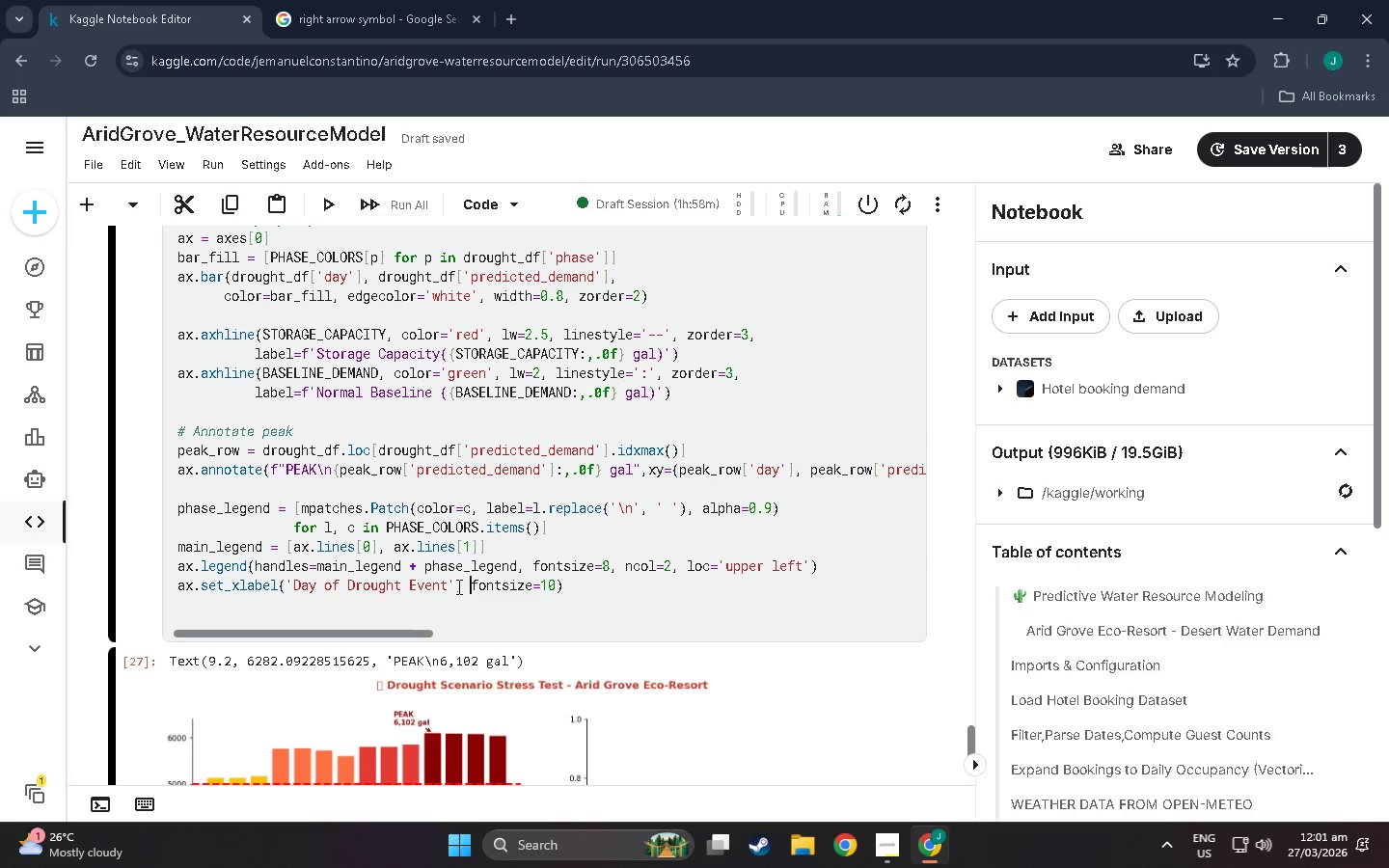 
key(ArrowRight)
 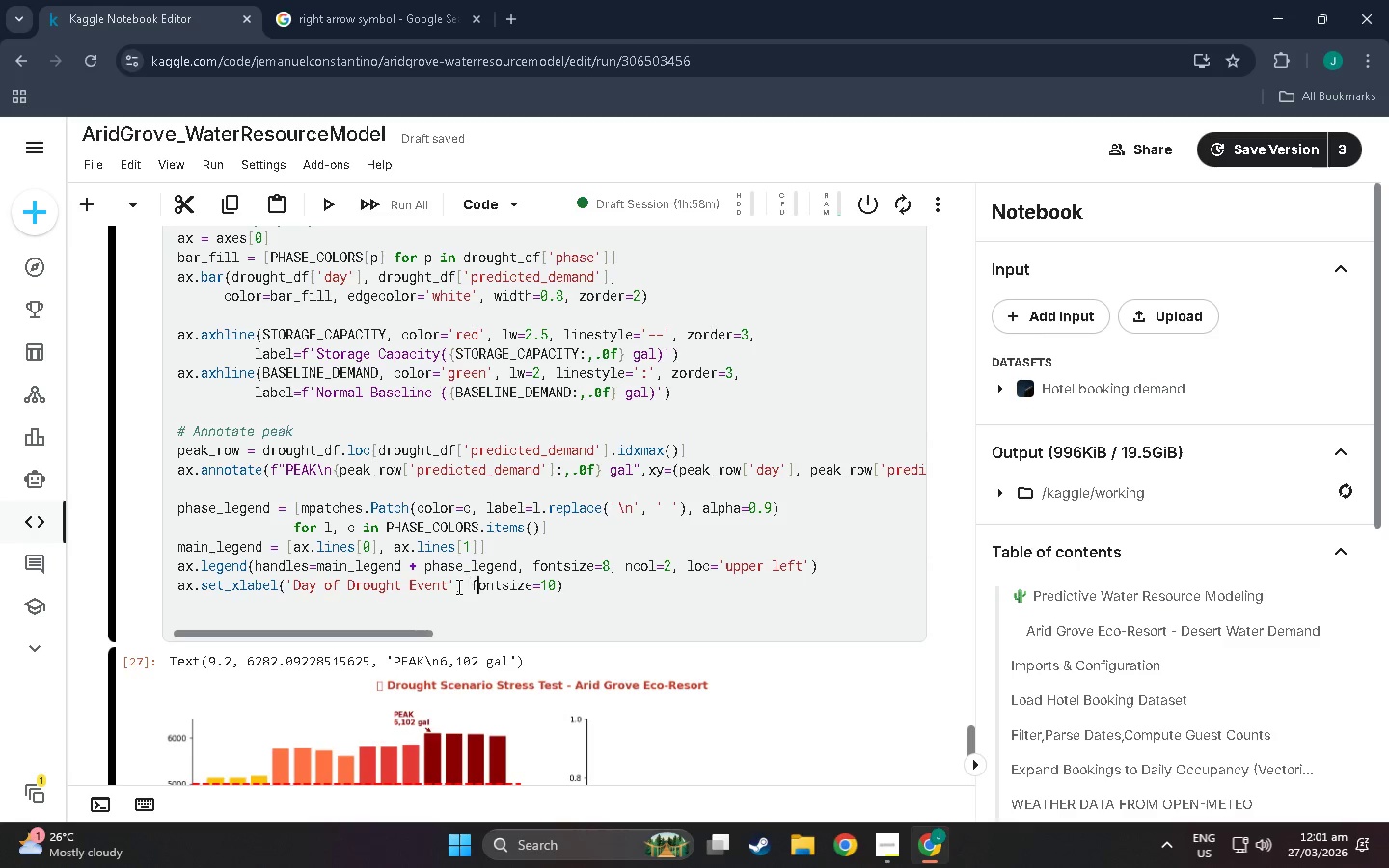 
key(ArrowRight)
 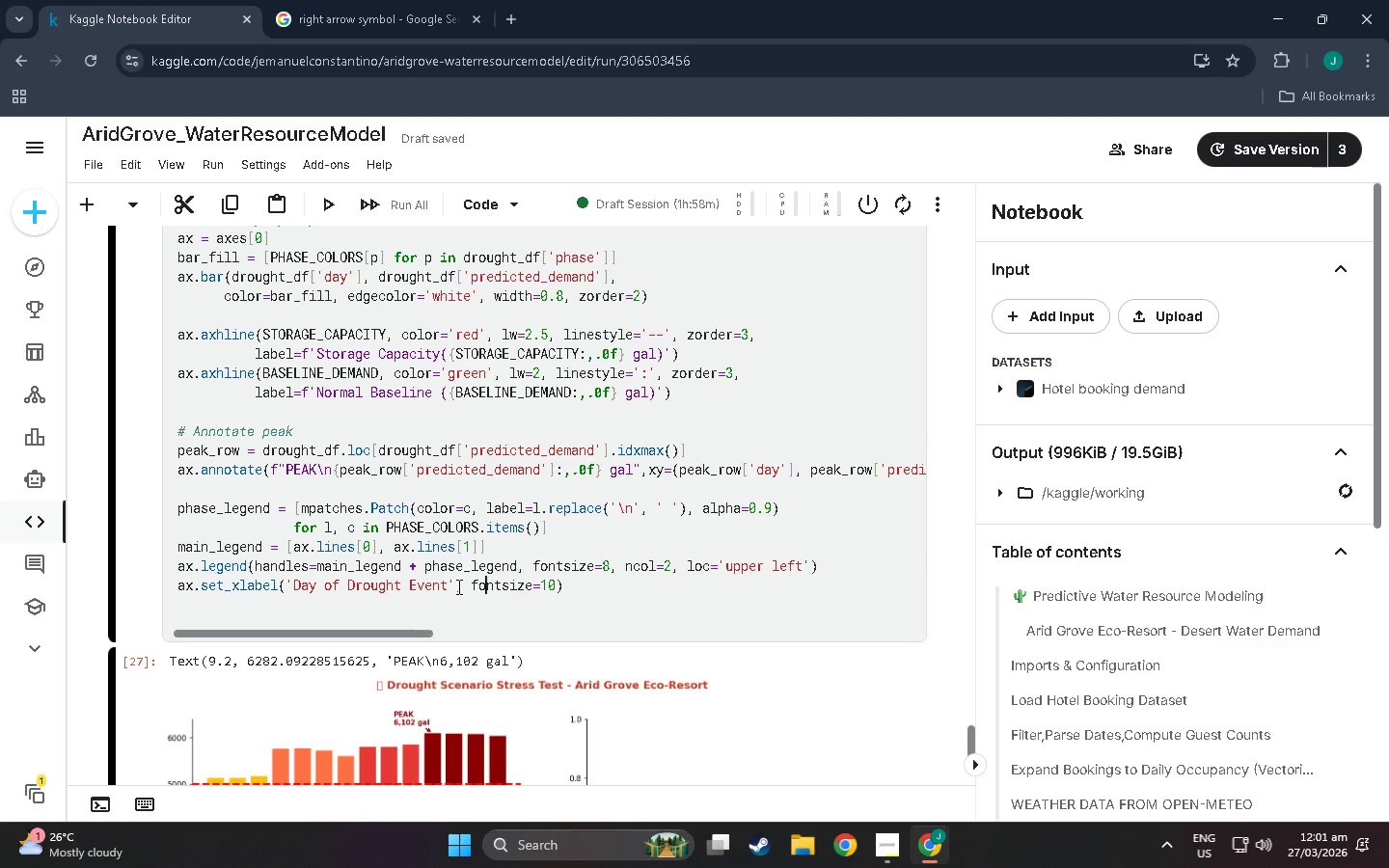 
key(ArrowRight)
 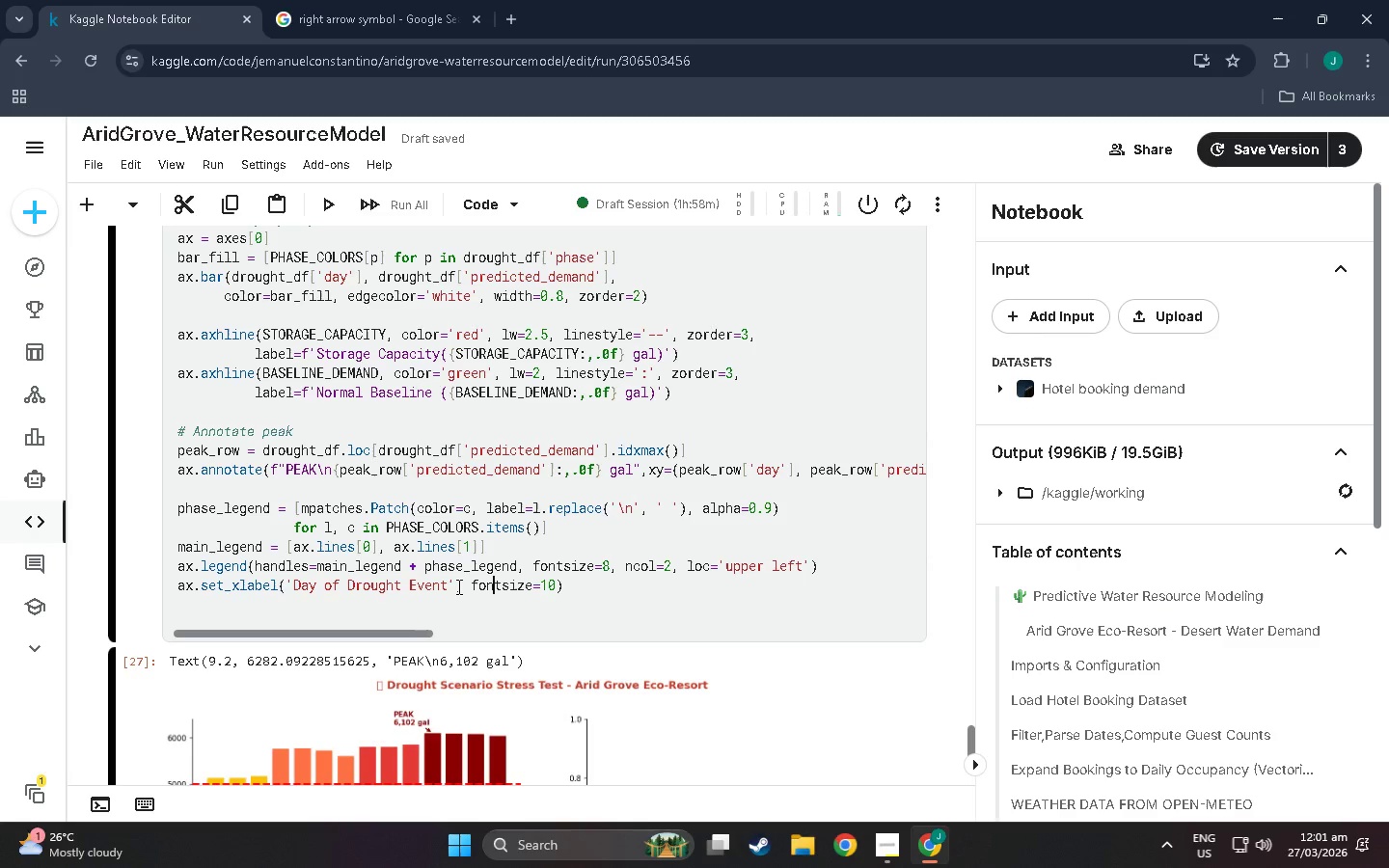 
key(ArrowRight)
 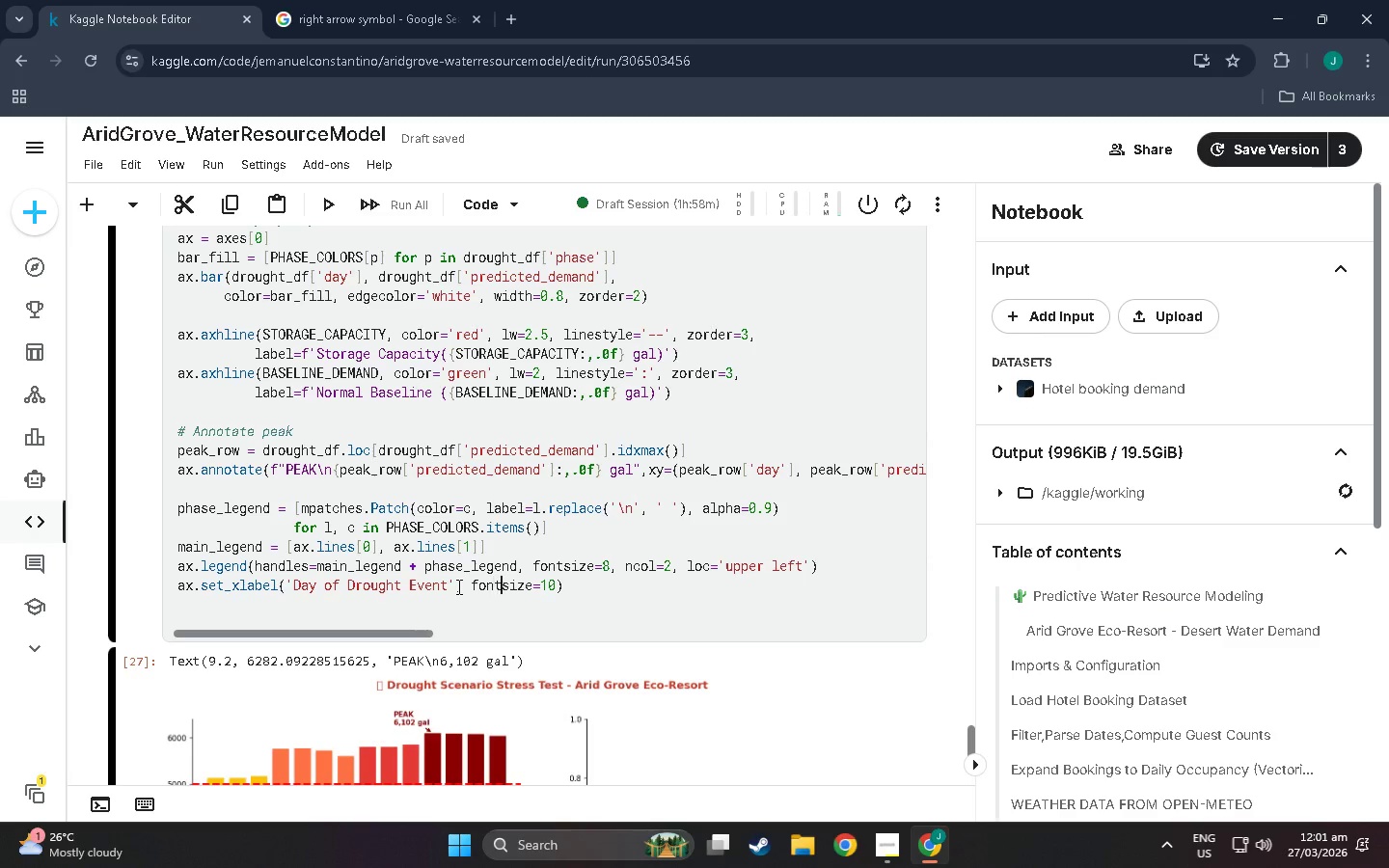 
key(ArrowRight)
 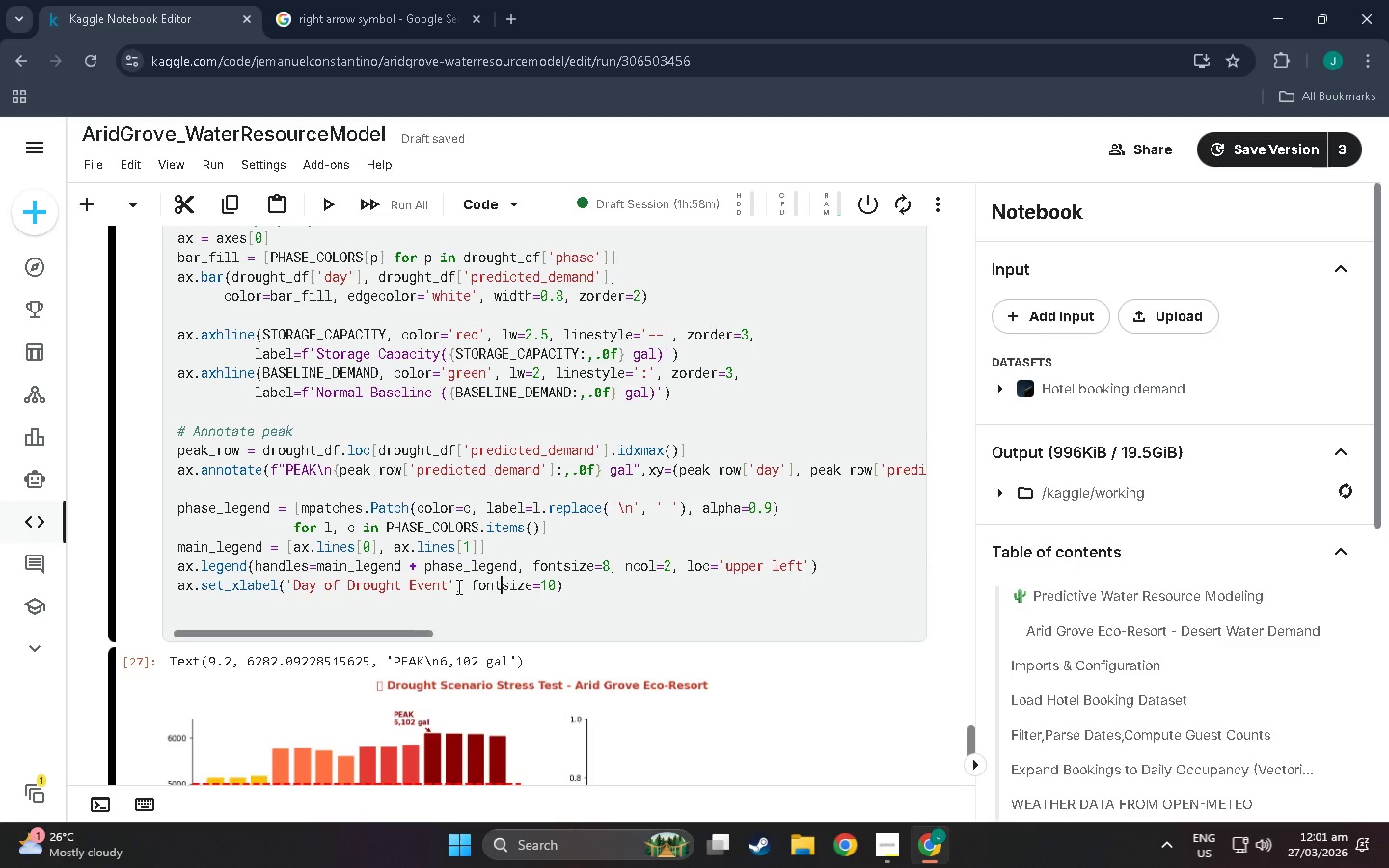 
key(ArrowRight)
 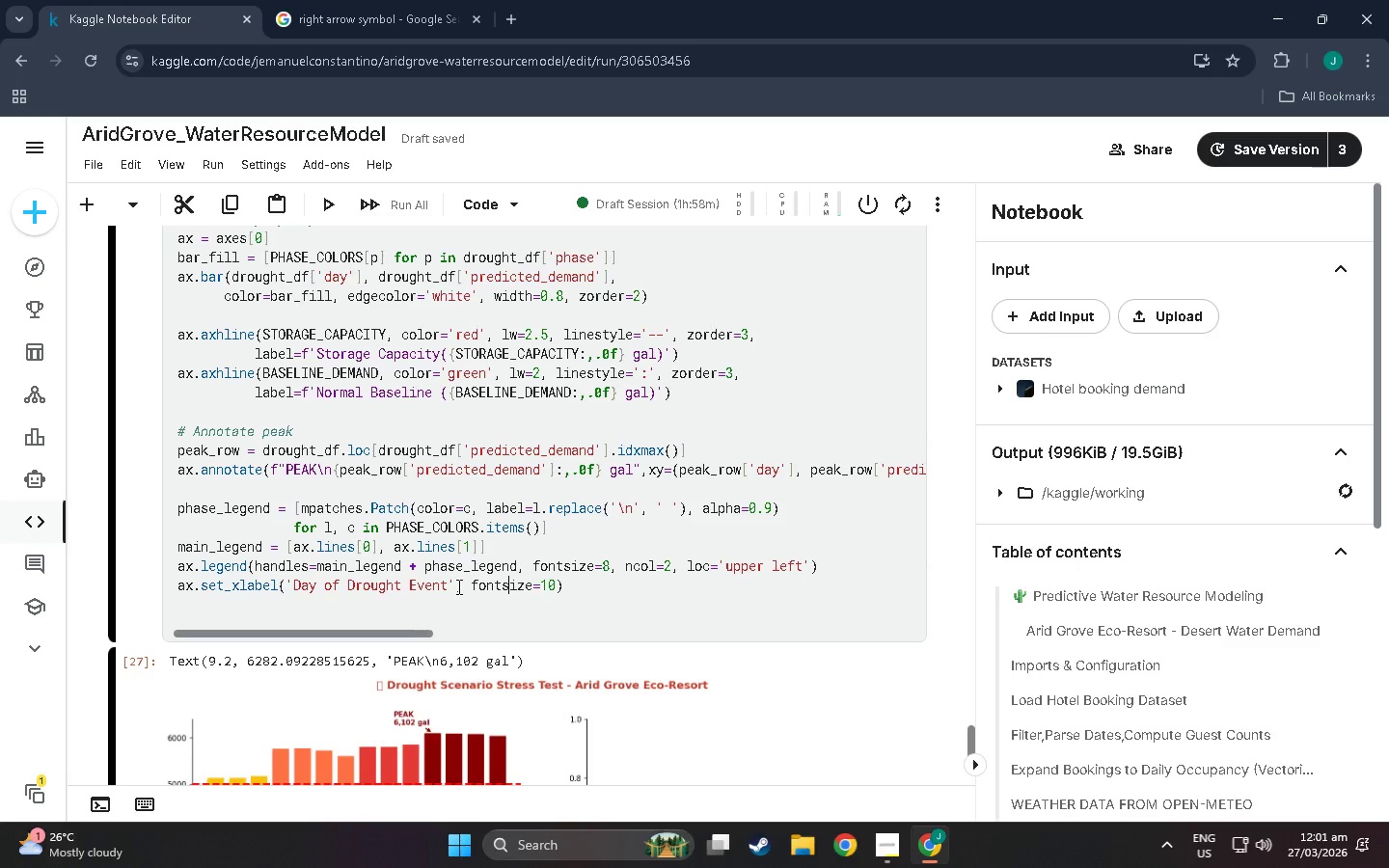 
key(ArrowRight)
 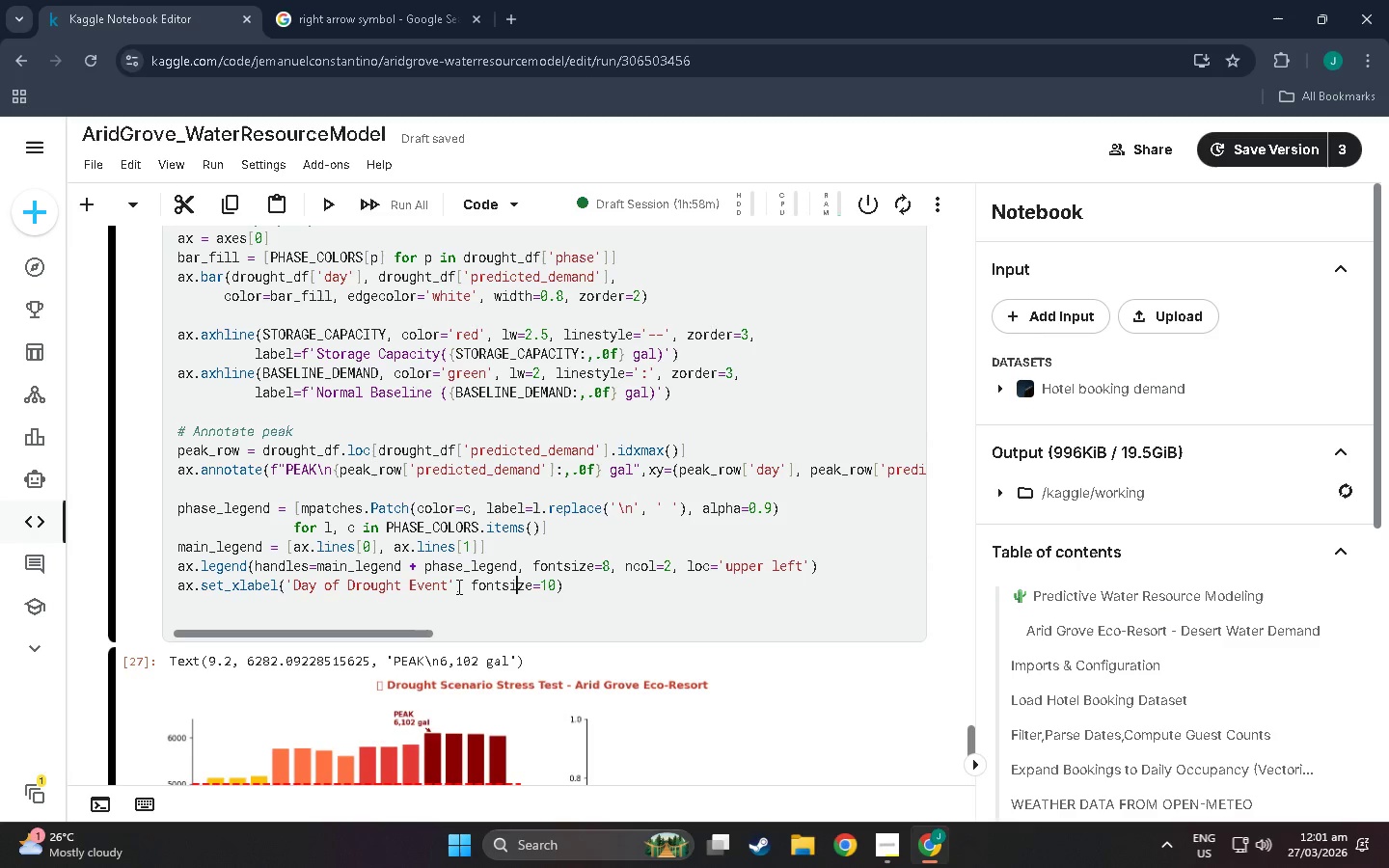 
key(ArrowRight)
 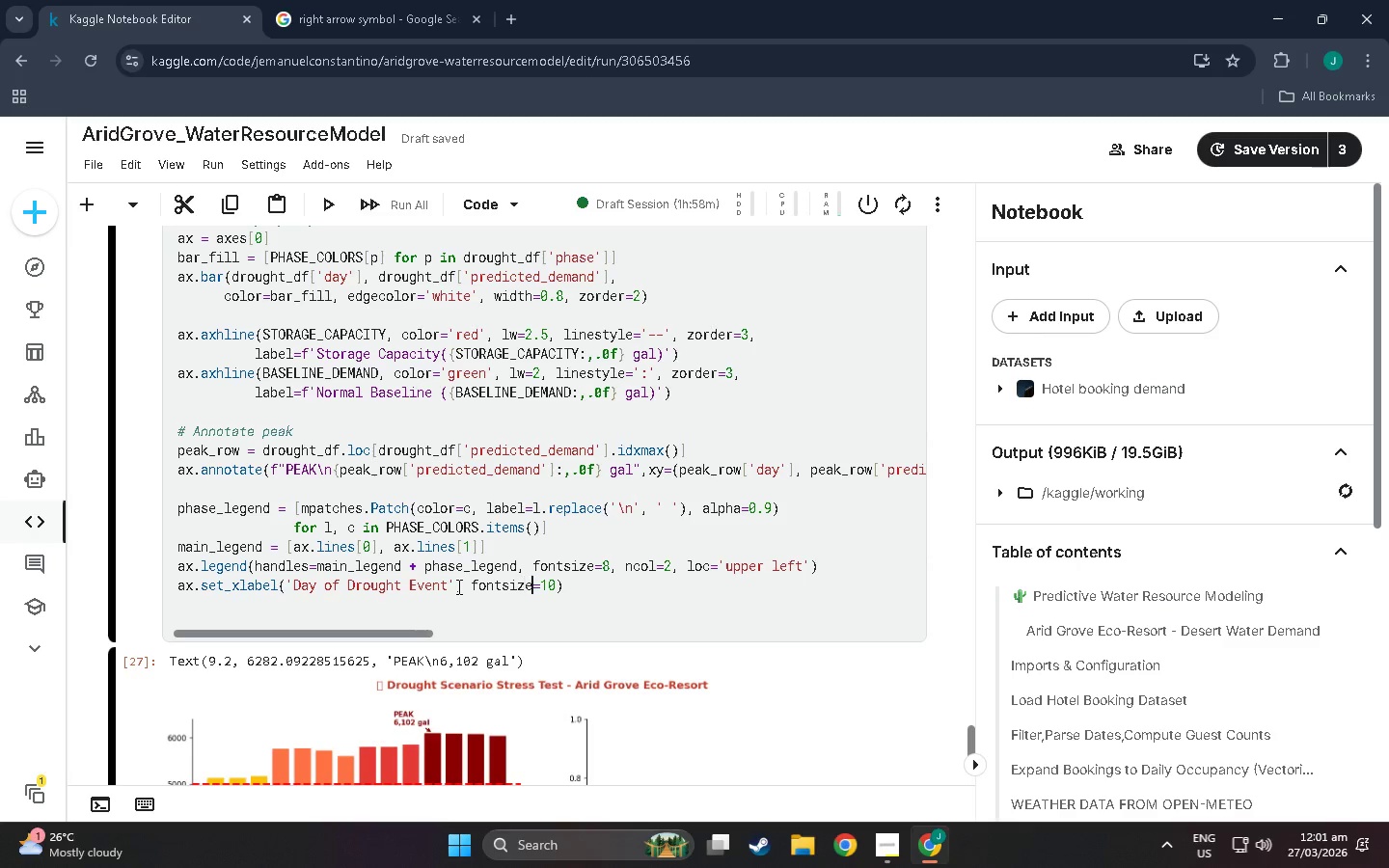 
key(ArrowRight)
 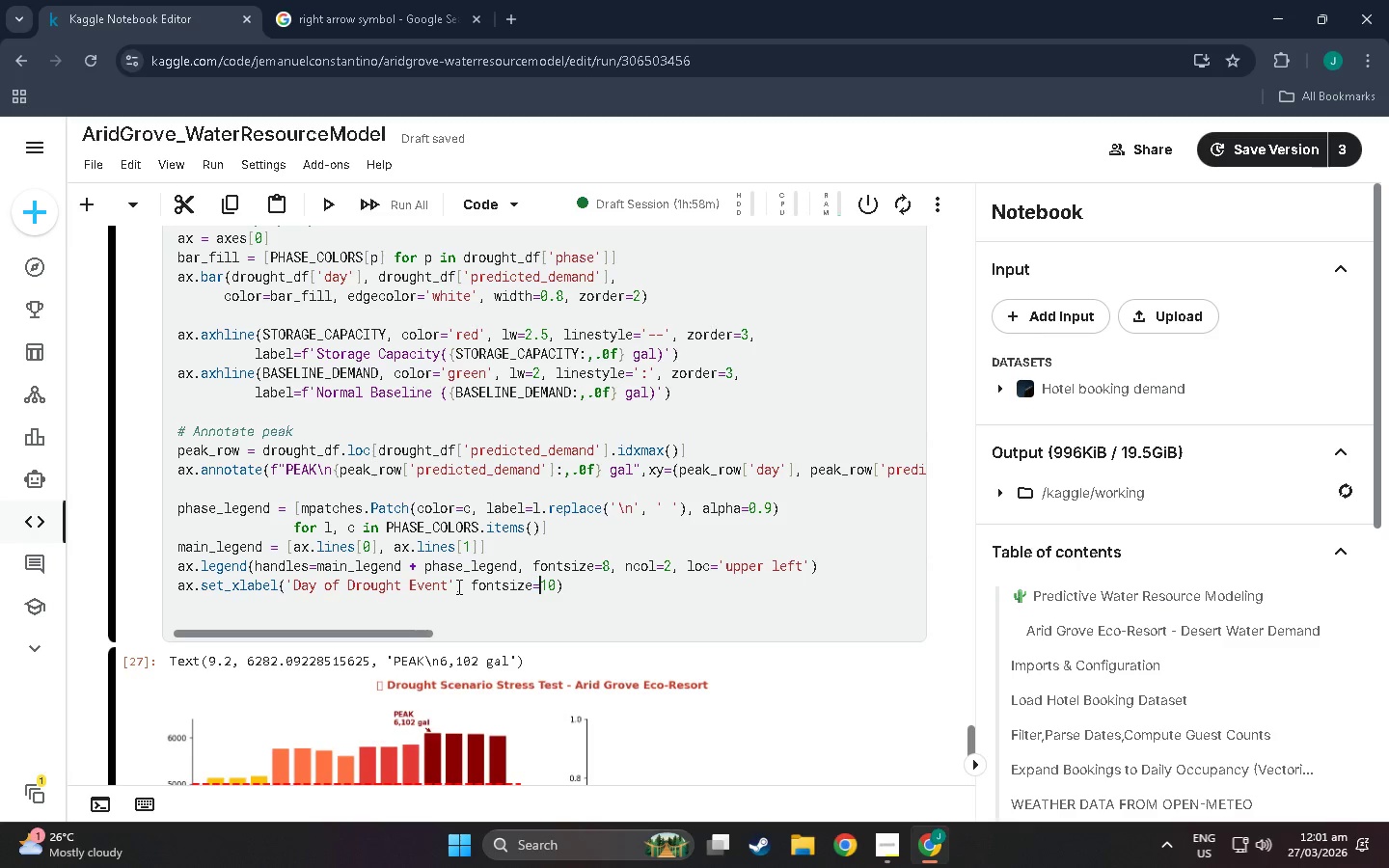 
key(ArrowRight)
 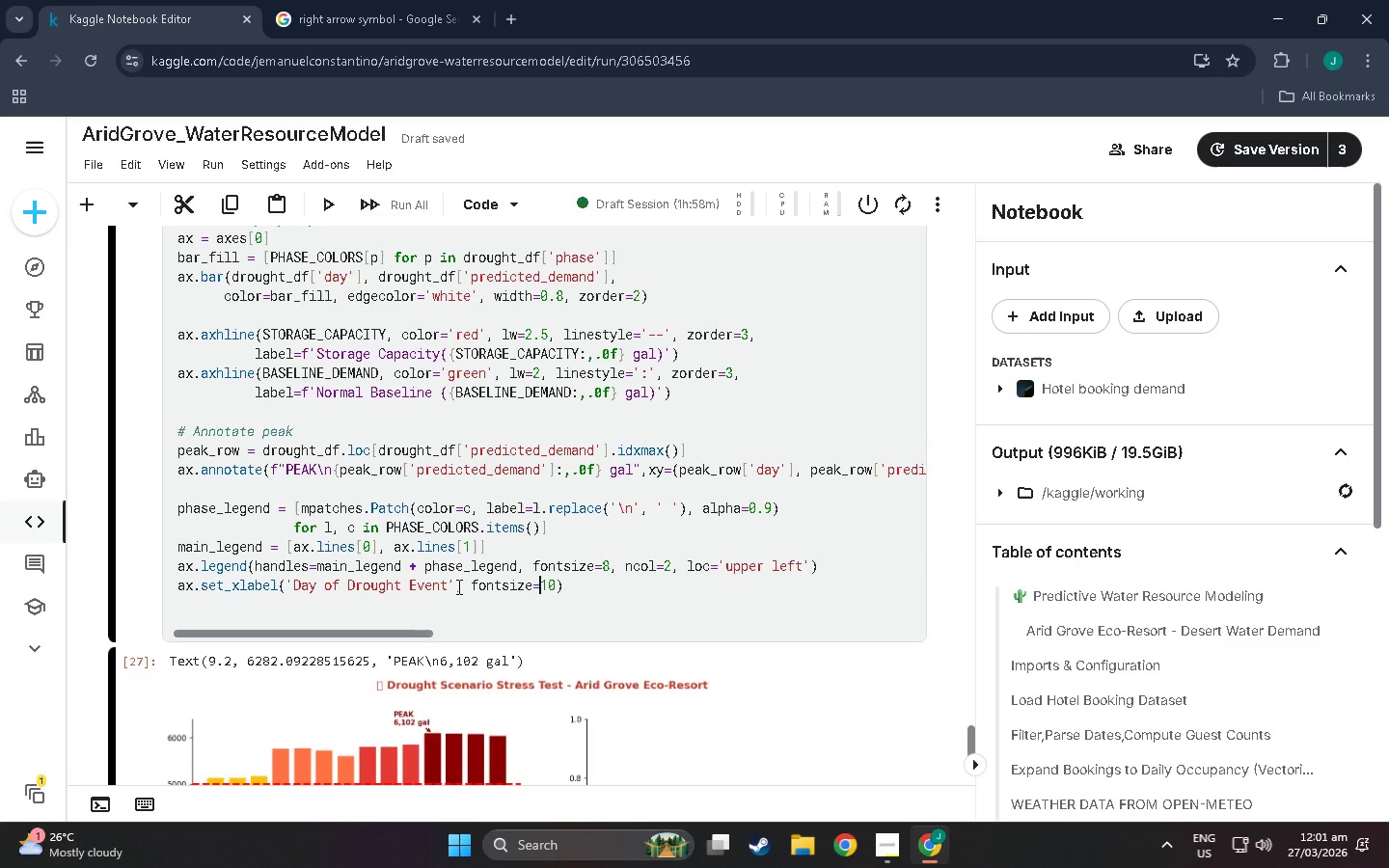 
key(ArrowRight)
 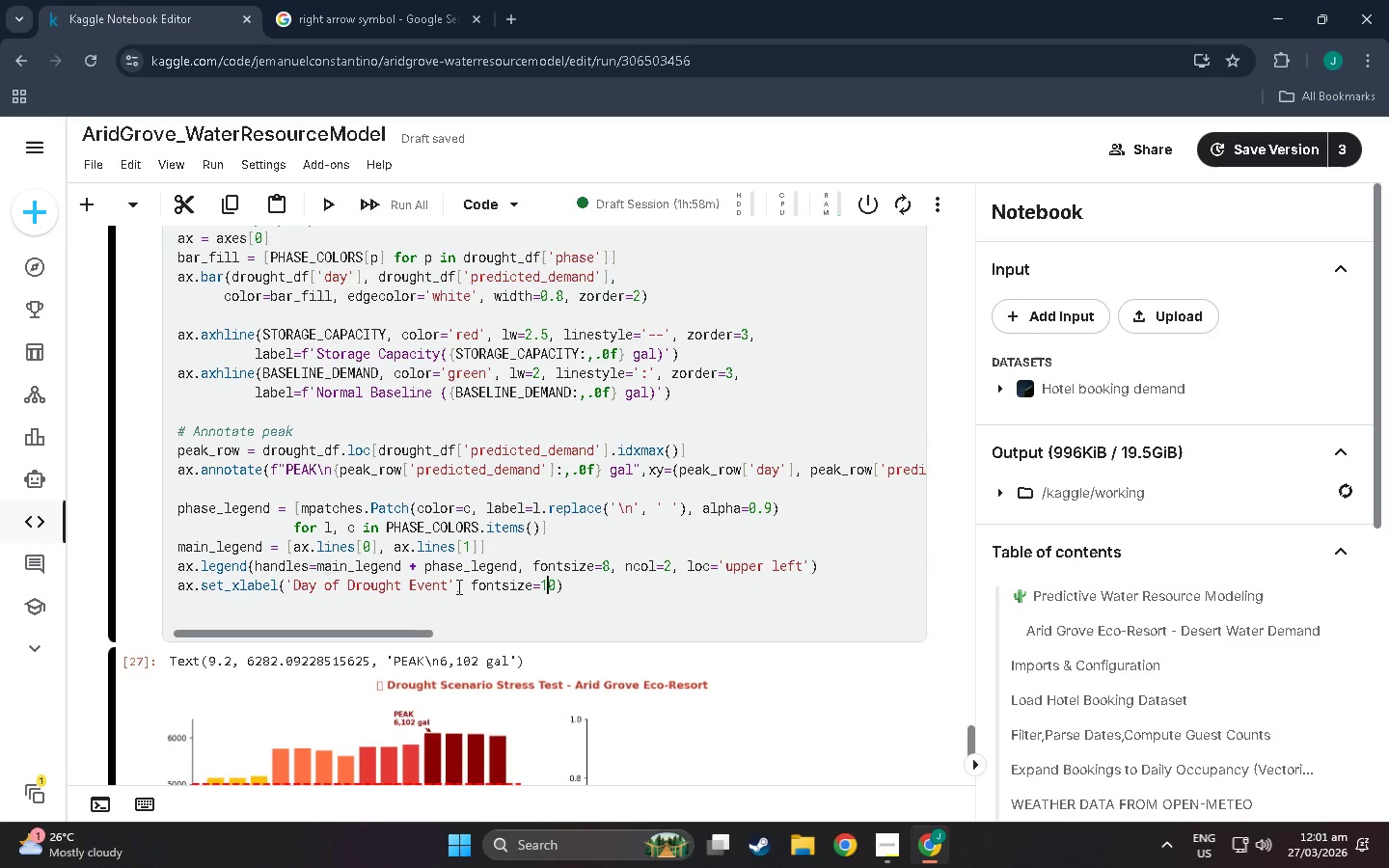 
key(ArrowRight)
 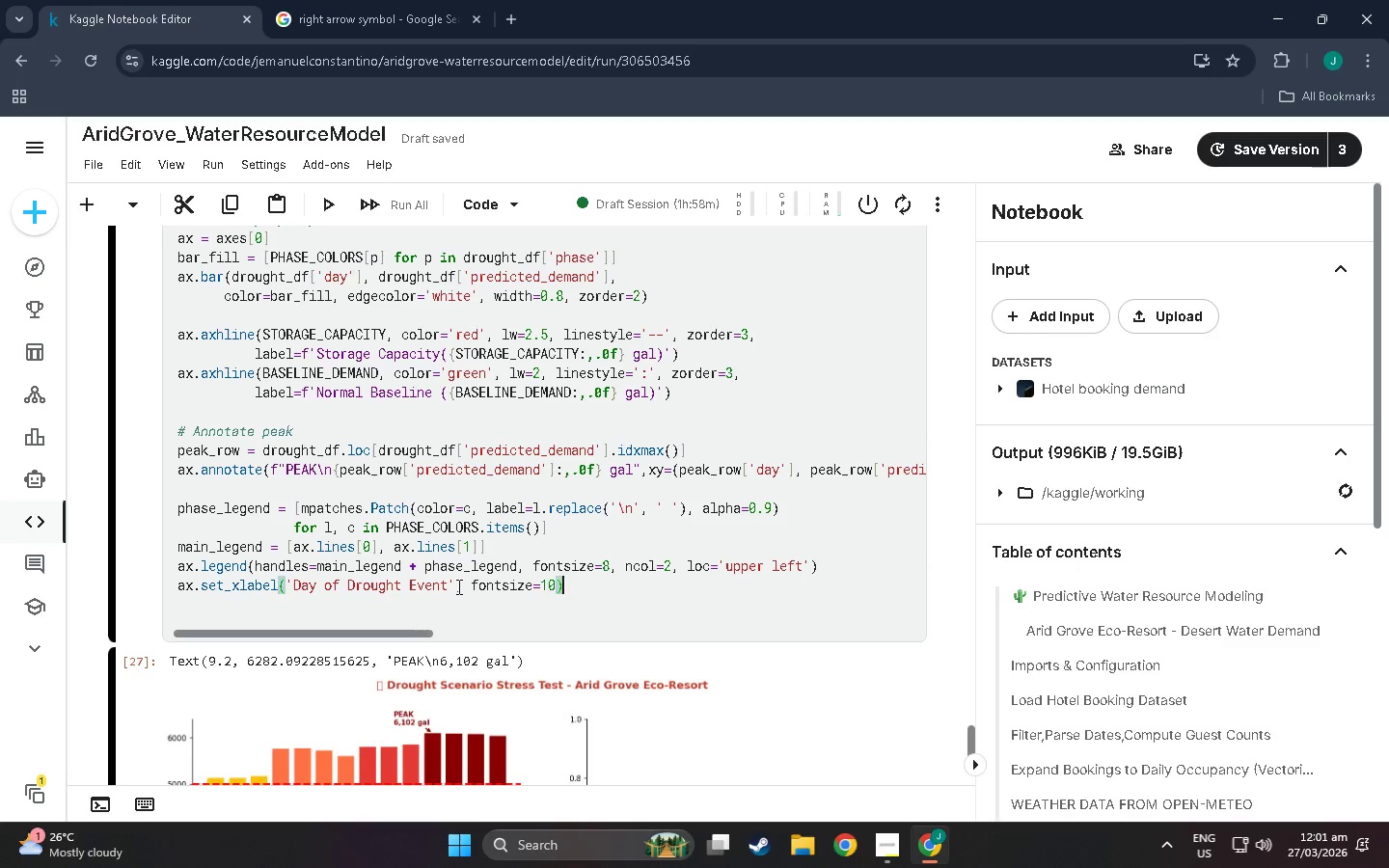 
key(ArrowRight)
 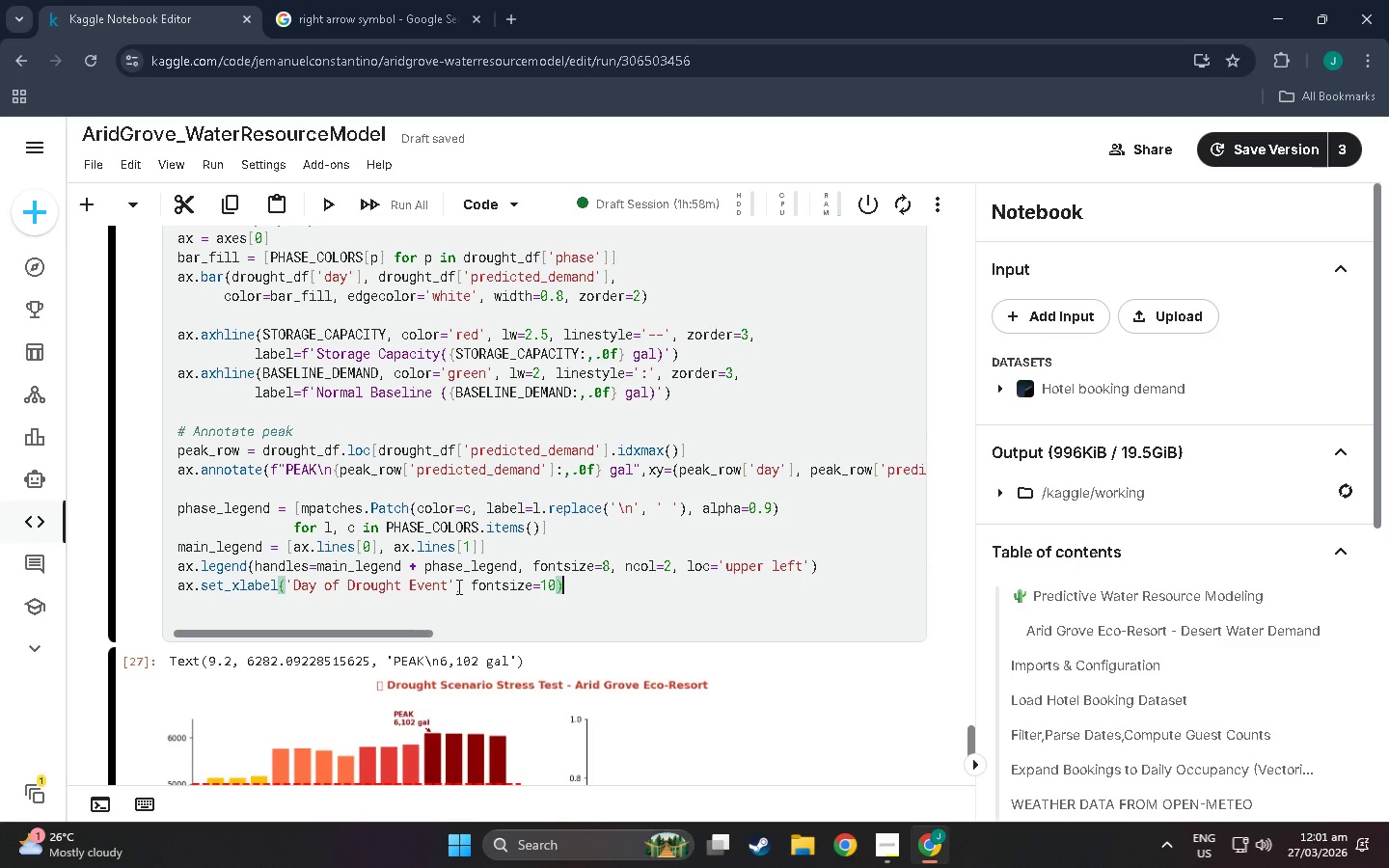 
key(Enter)
 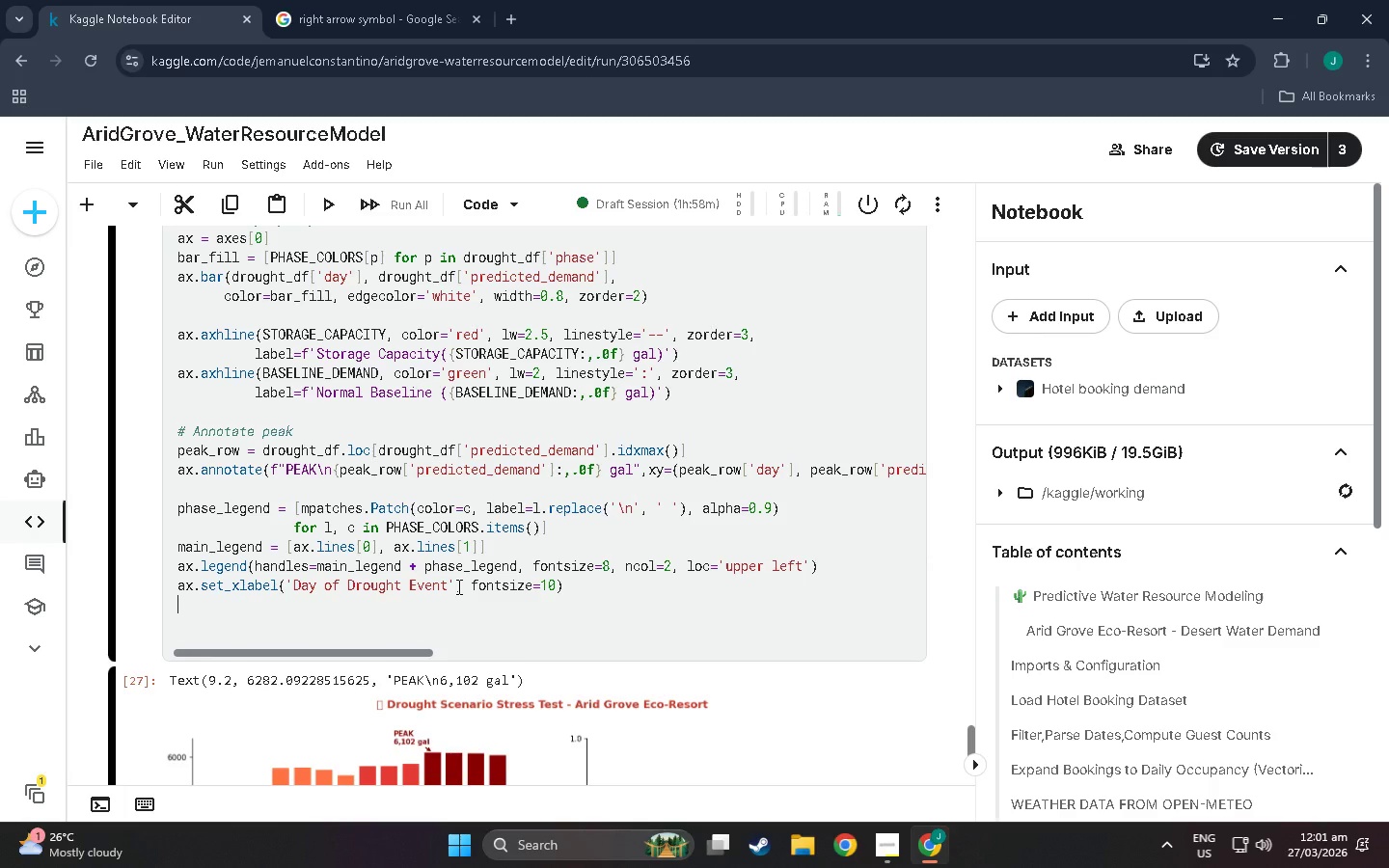 
type(ax.set-)
key(Backspace)
type(_ylabel('Predicted Water Demand)
 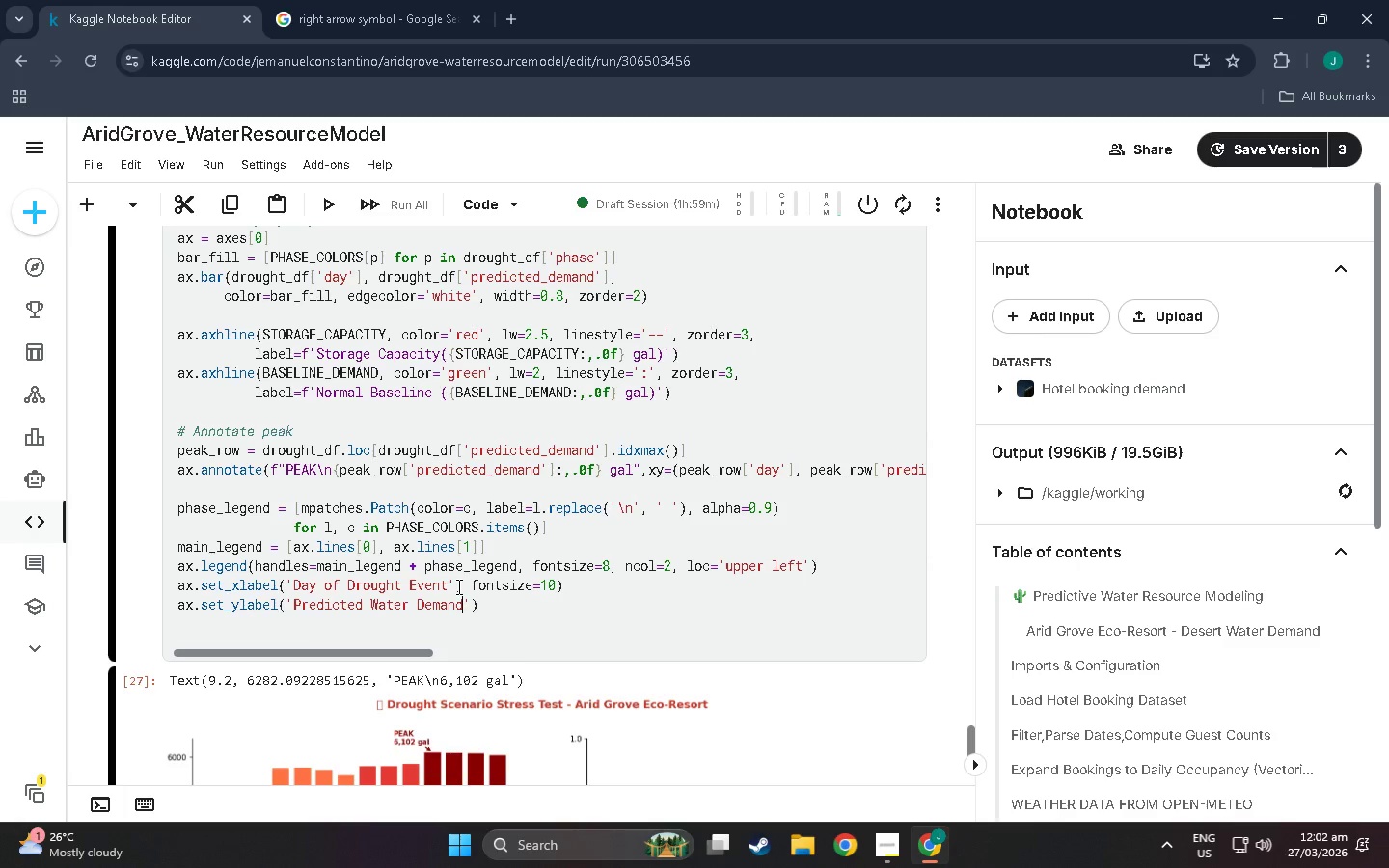 
key(ArrowRight)
 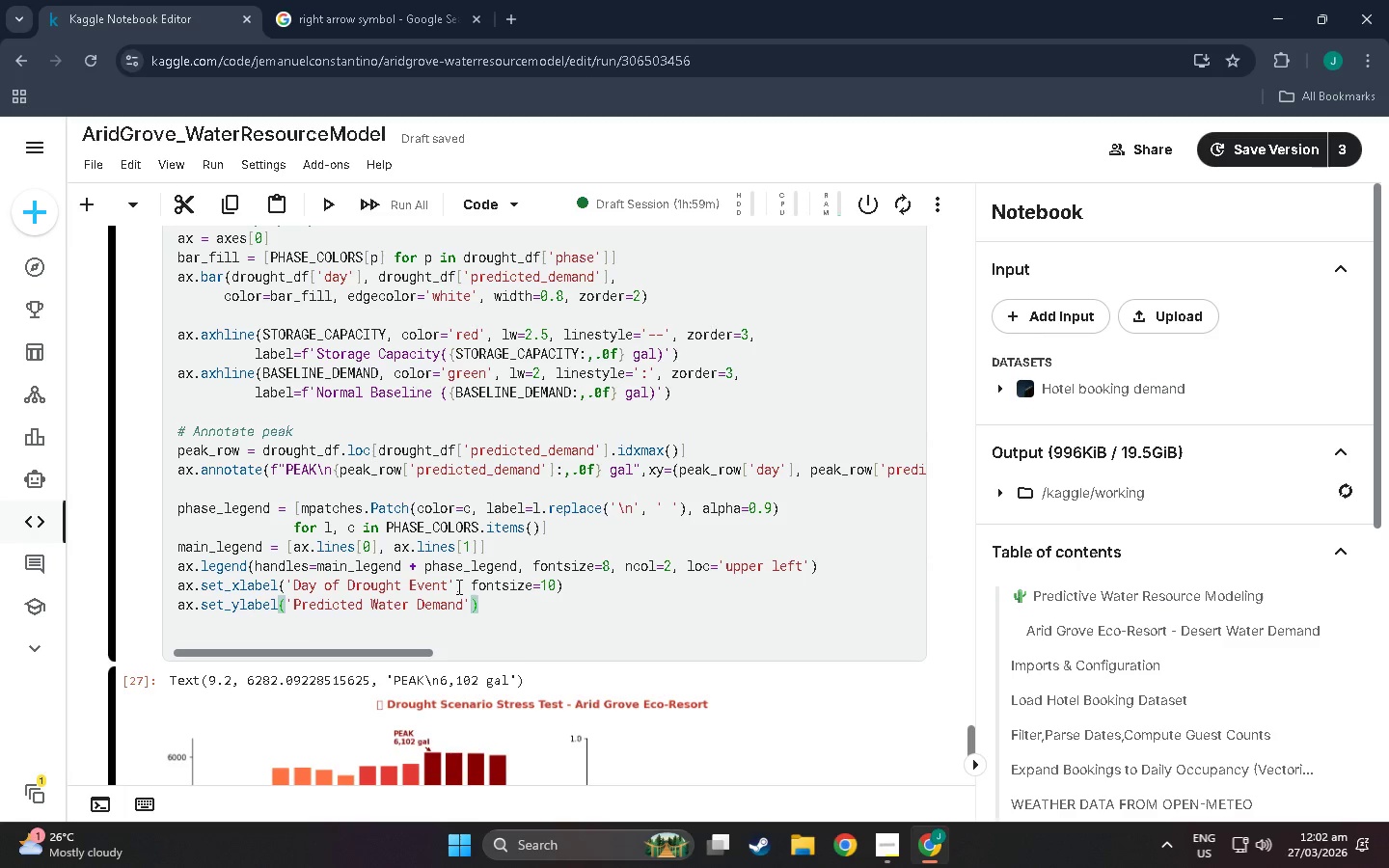 
wait(6.33)
 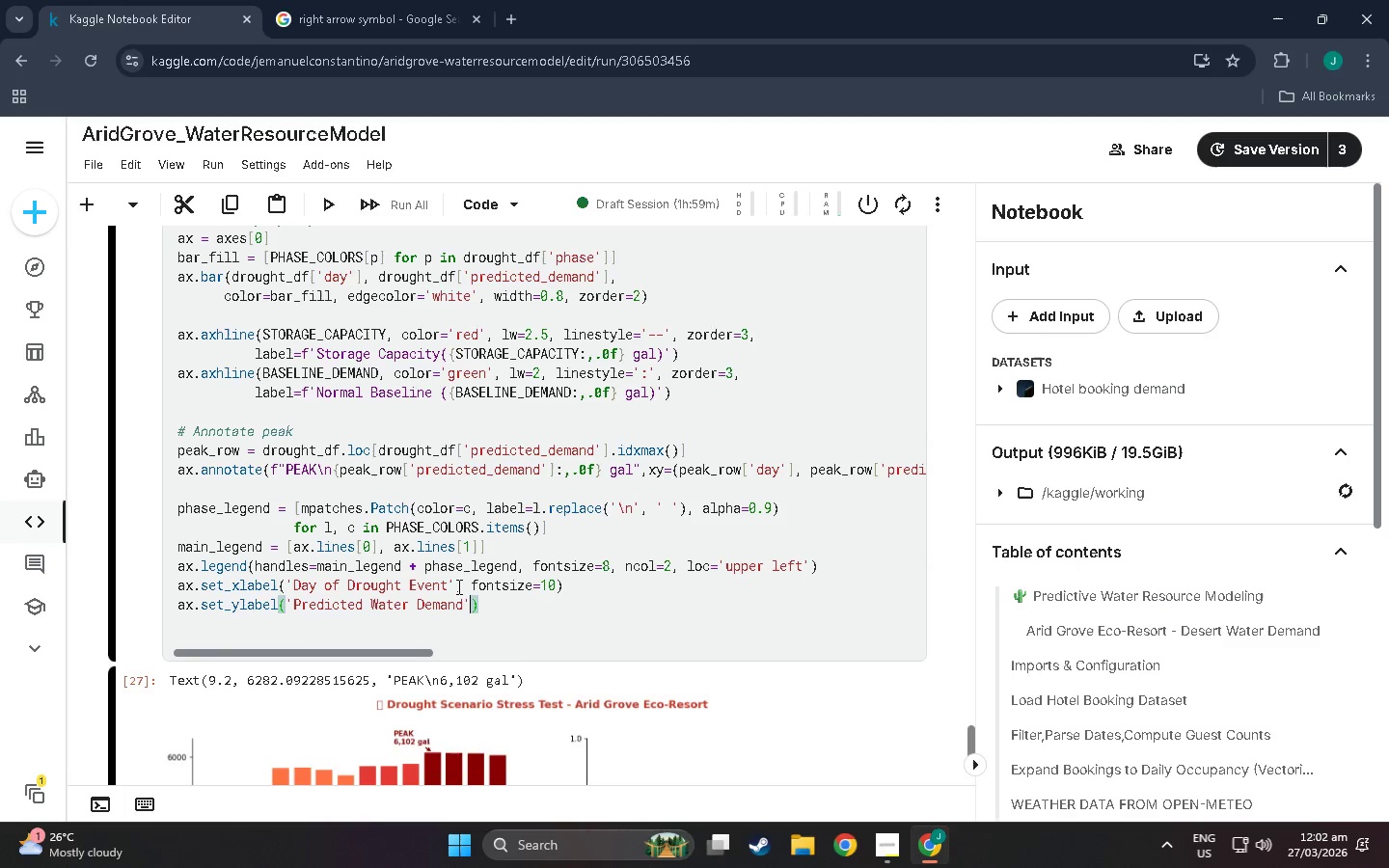 
type( (gal)
 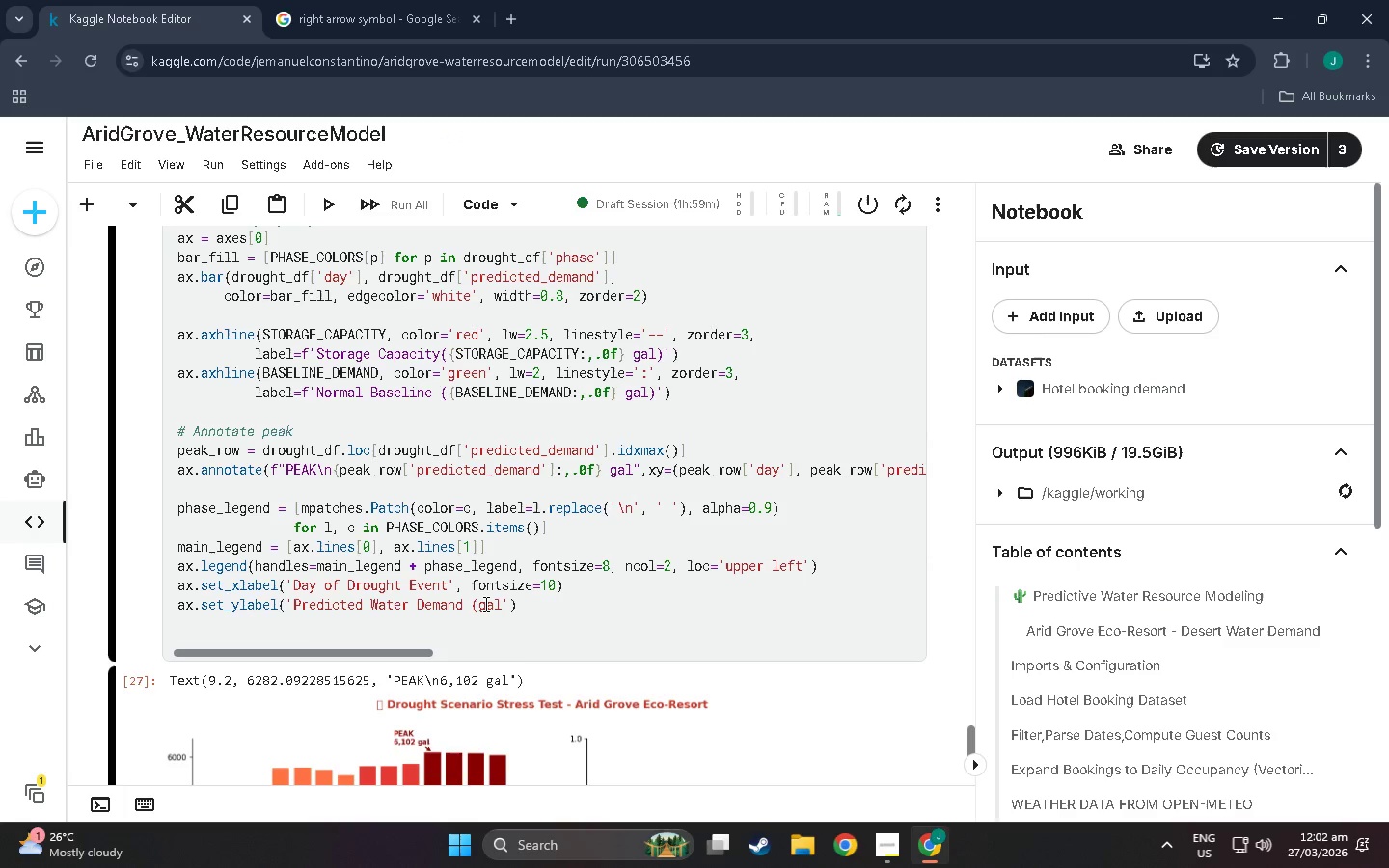 
type(/day))
 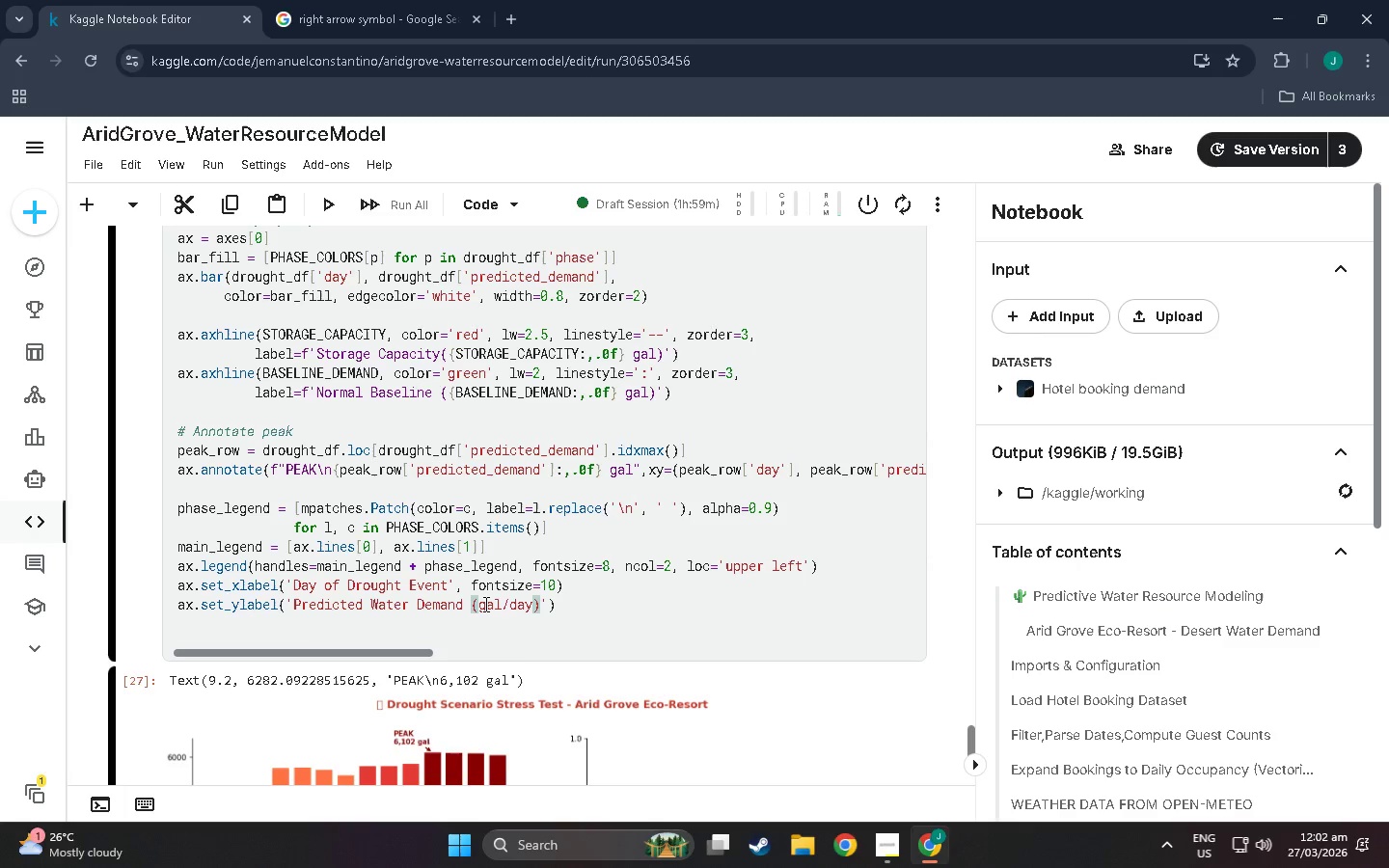 
key(ArrowRight)
 